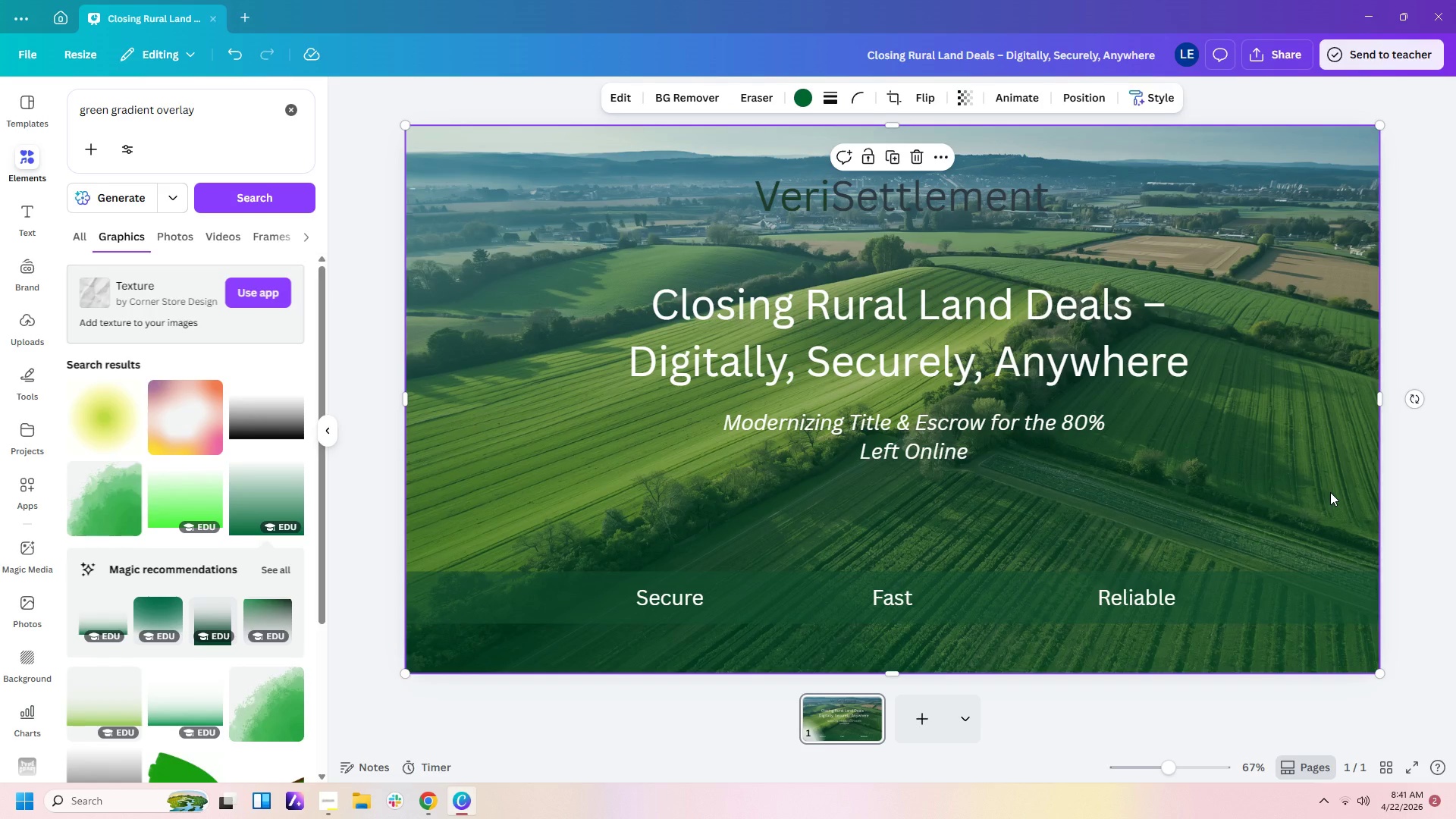 
left_click([1301, 491])
 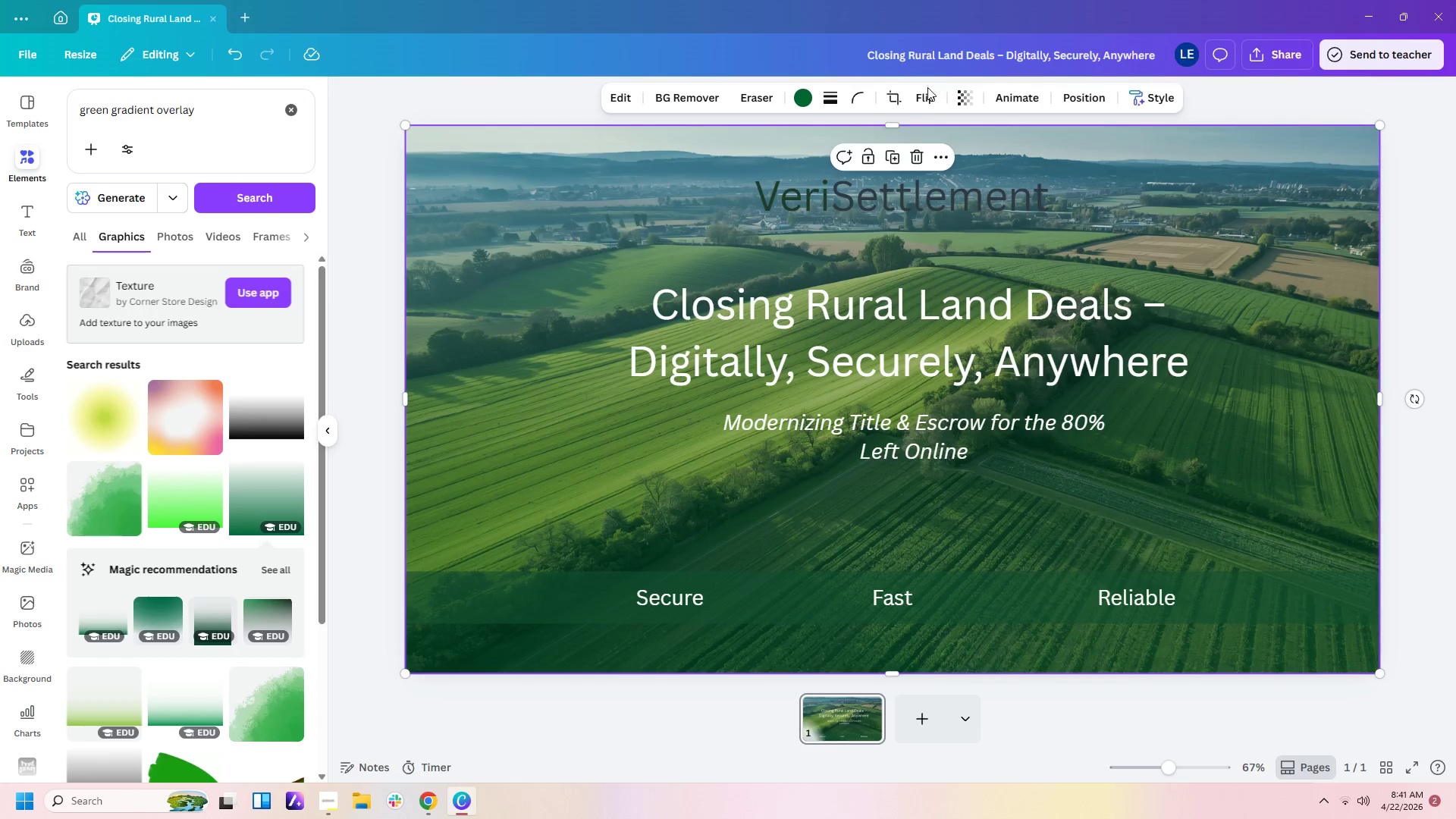 
left_click([927, 98])
 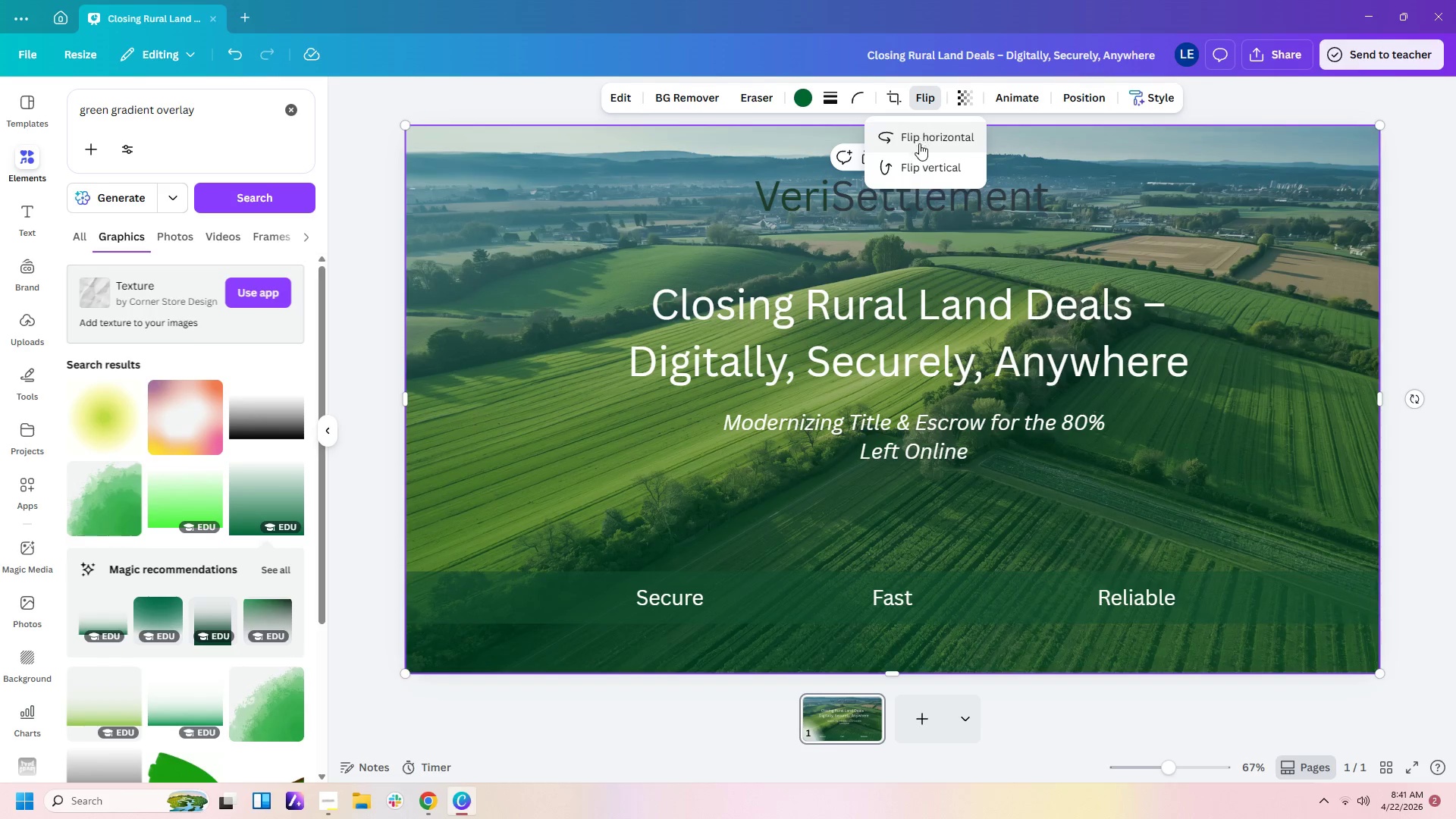 
left_click([918, 165])
 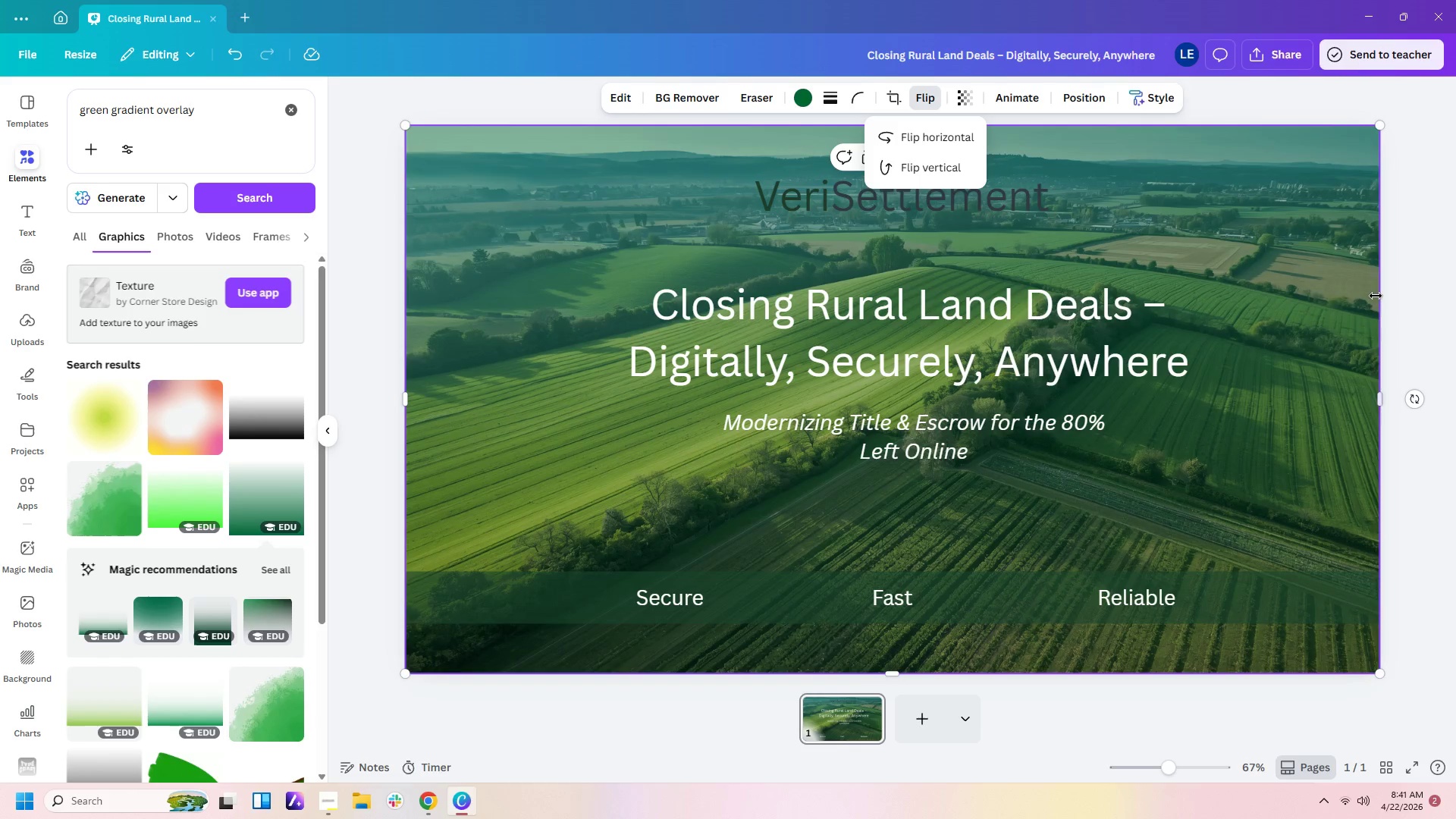 
left_click([1412, 312])
 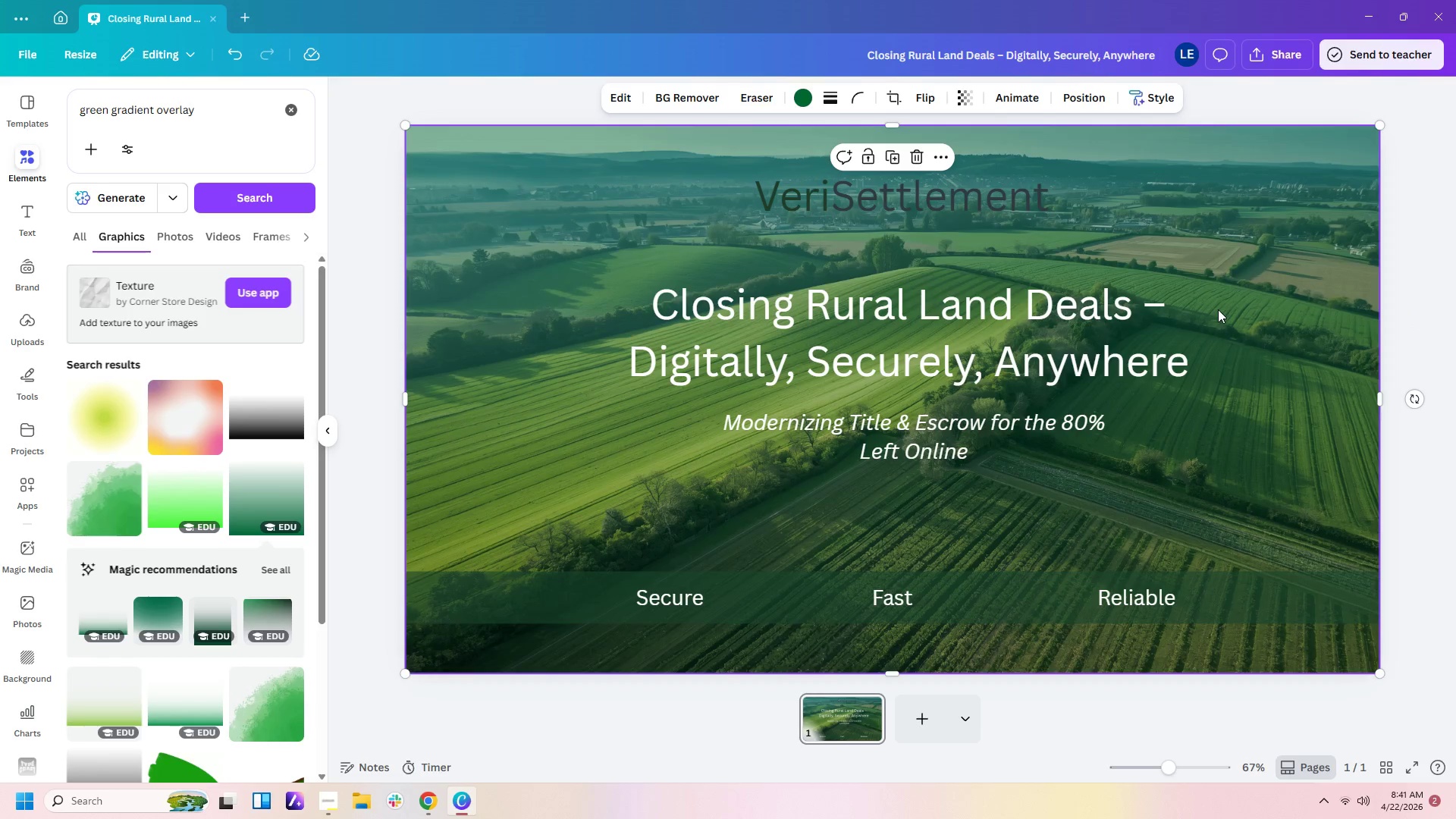 
left_click([919, 202])
 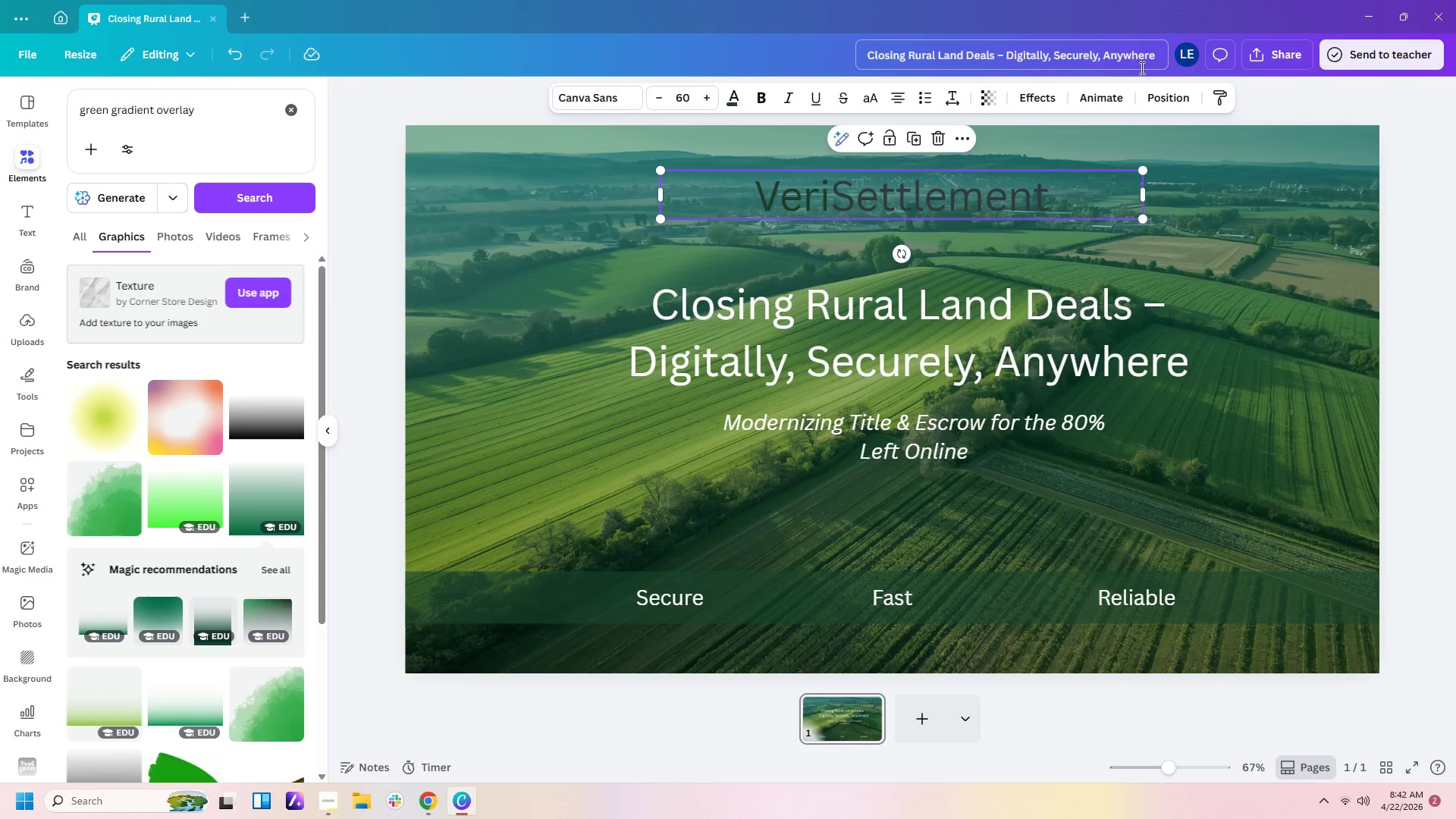 
left_click([1025, 101])
 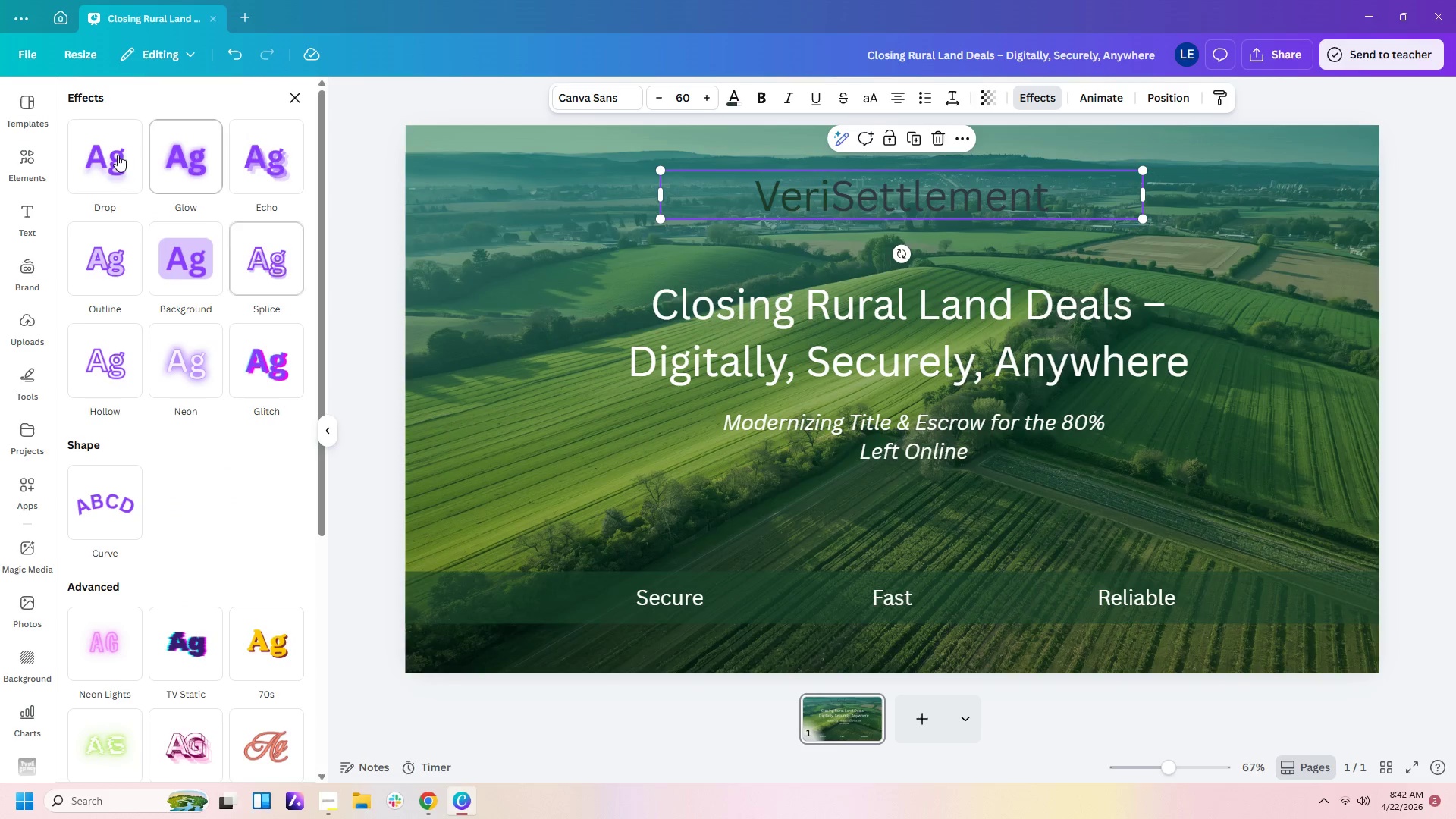 
left_click([114, 153])
 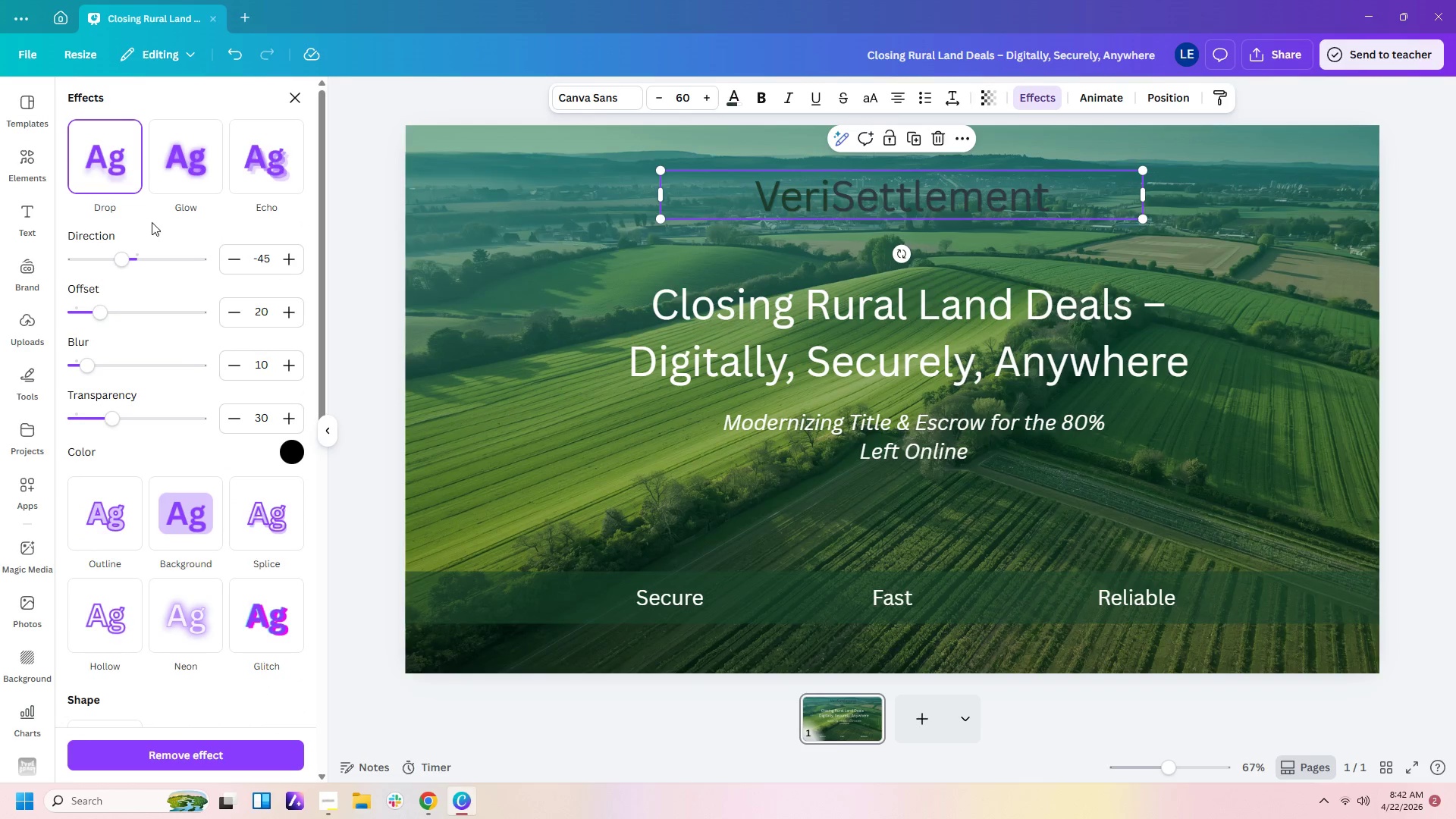 
left_click([215, 180])
 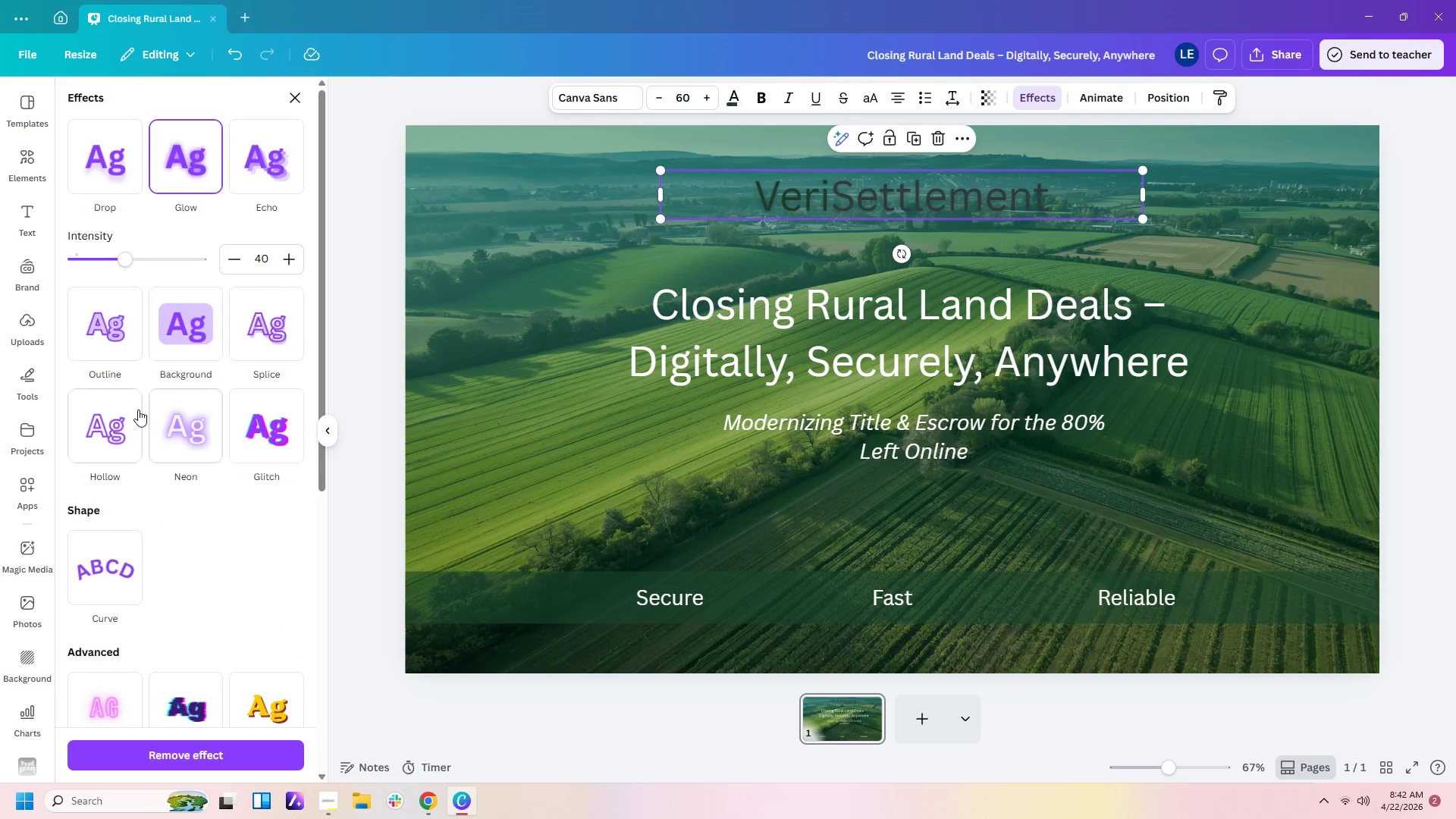 
left_click([100, 354])
 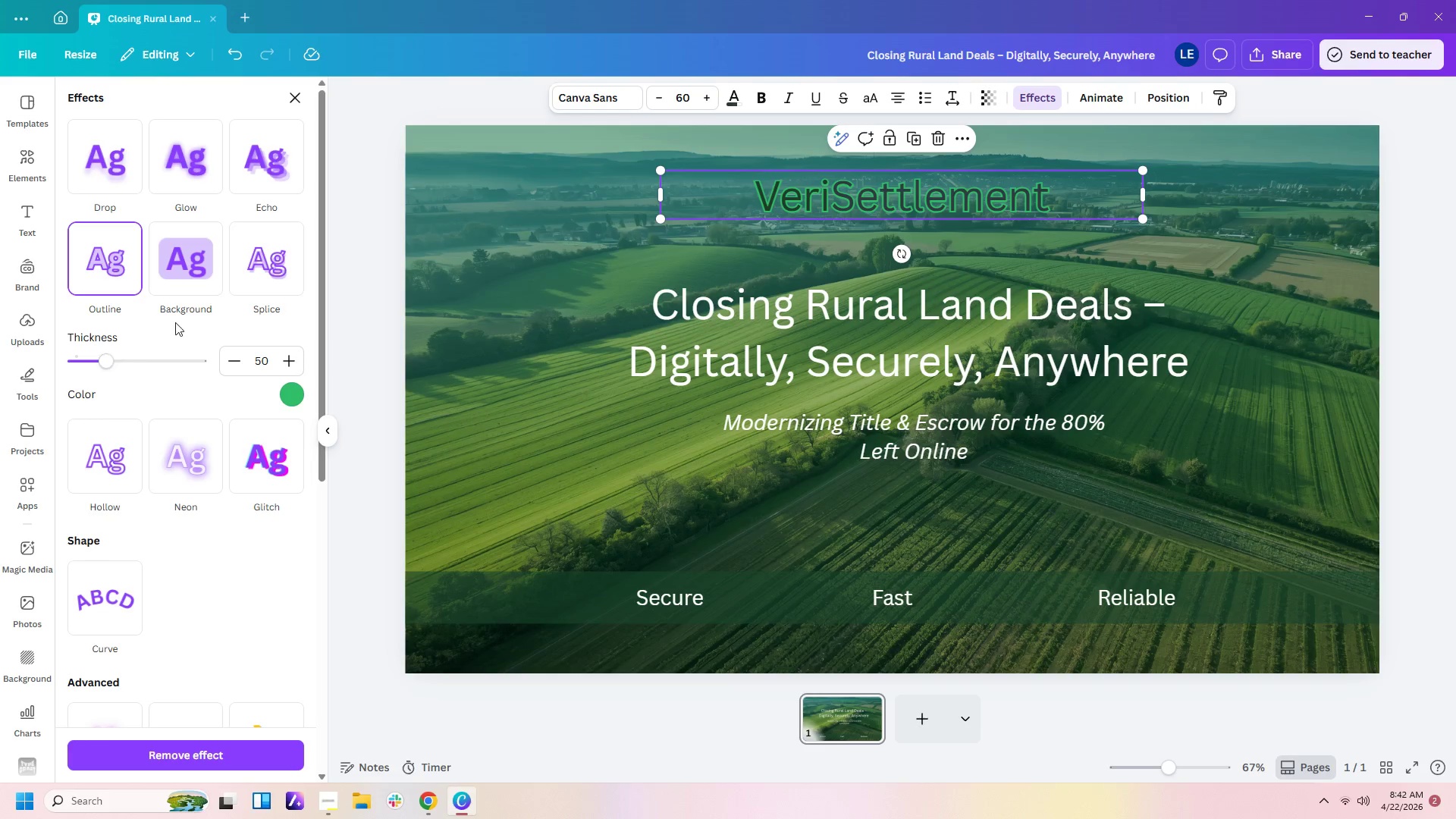 
left_click([297, 398])
 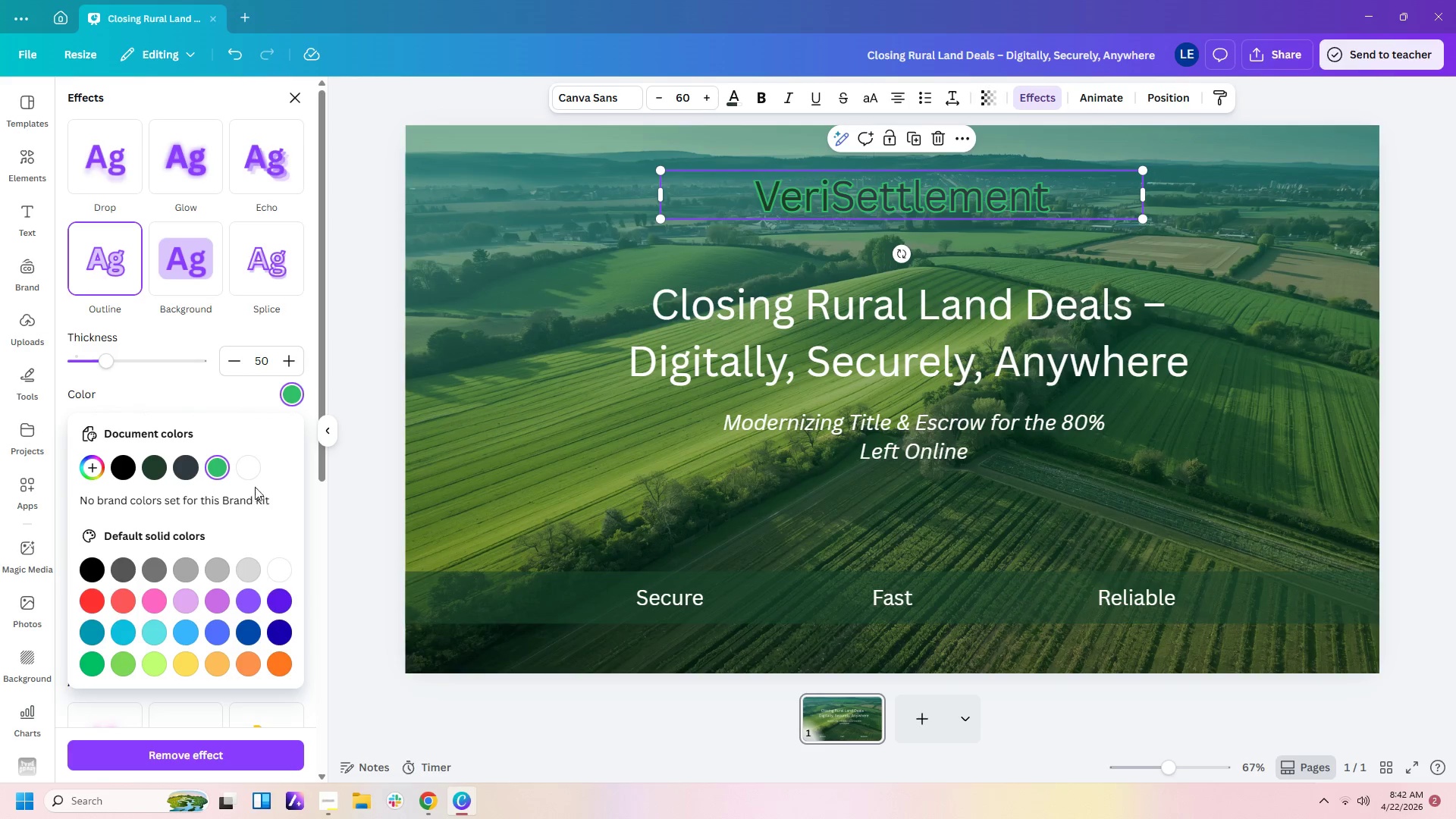 
left_click([255, 468])
 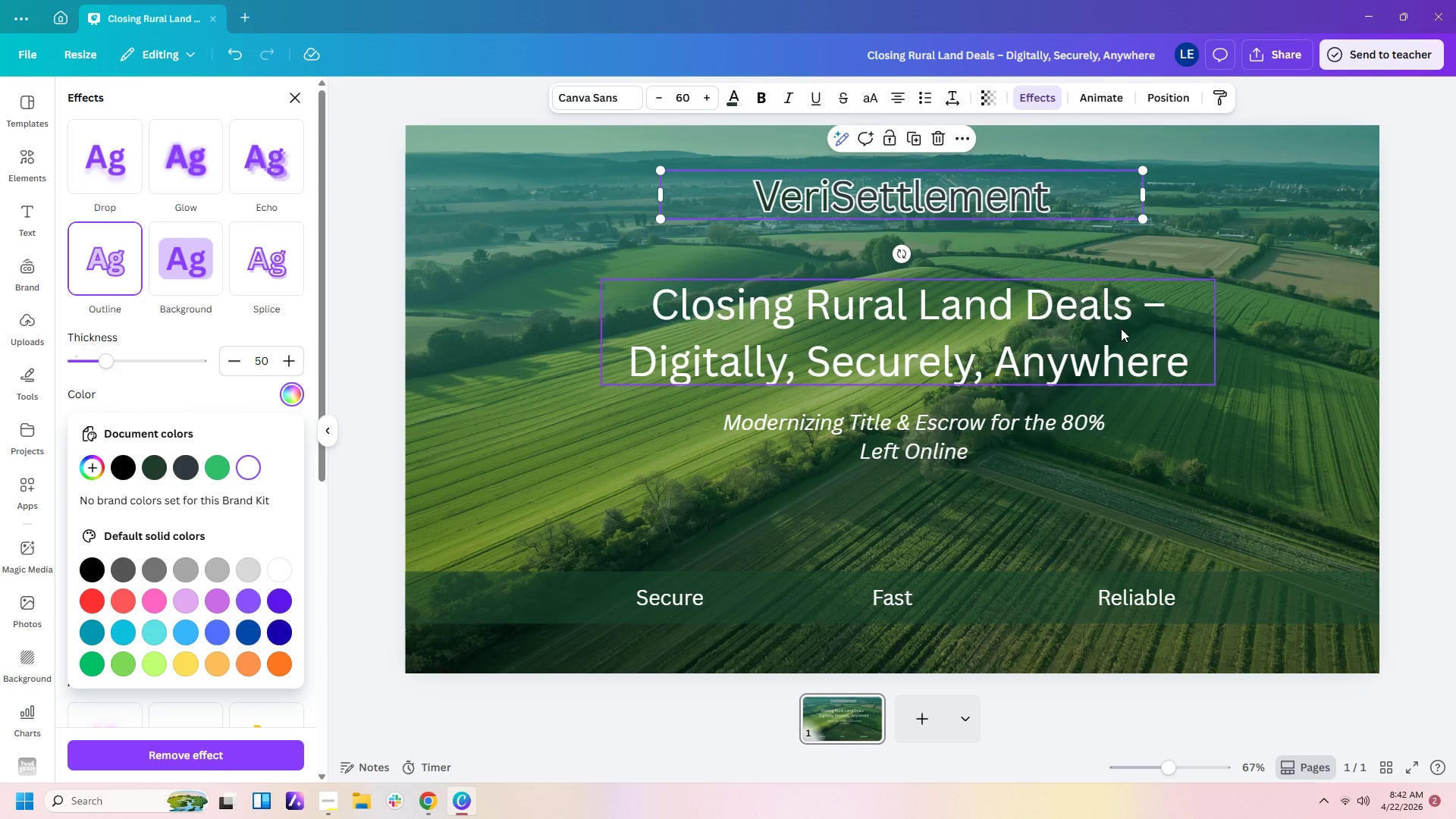 
wait(8.17)
 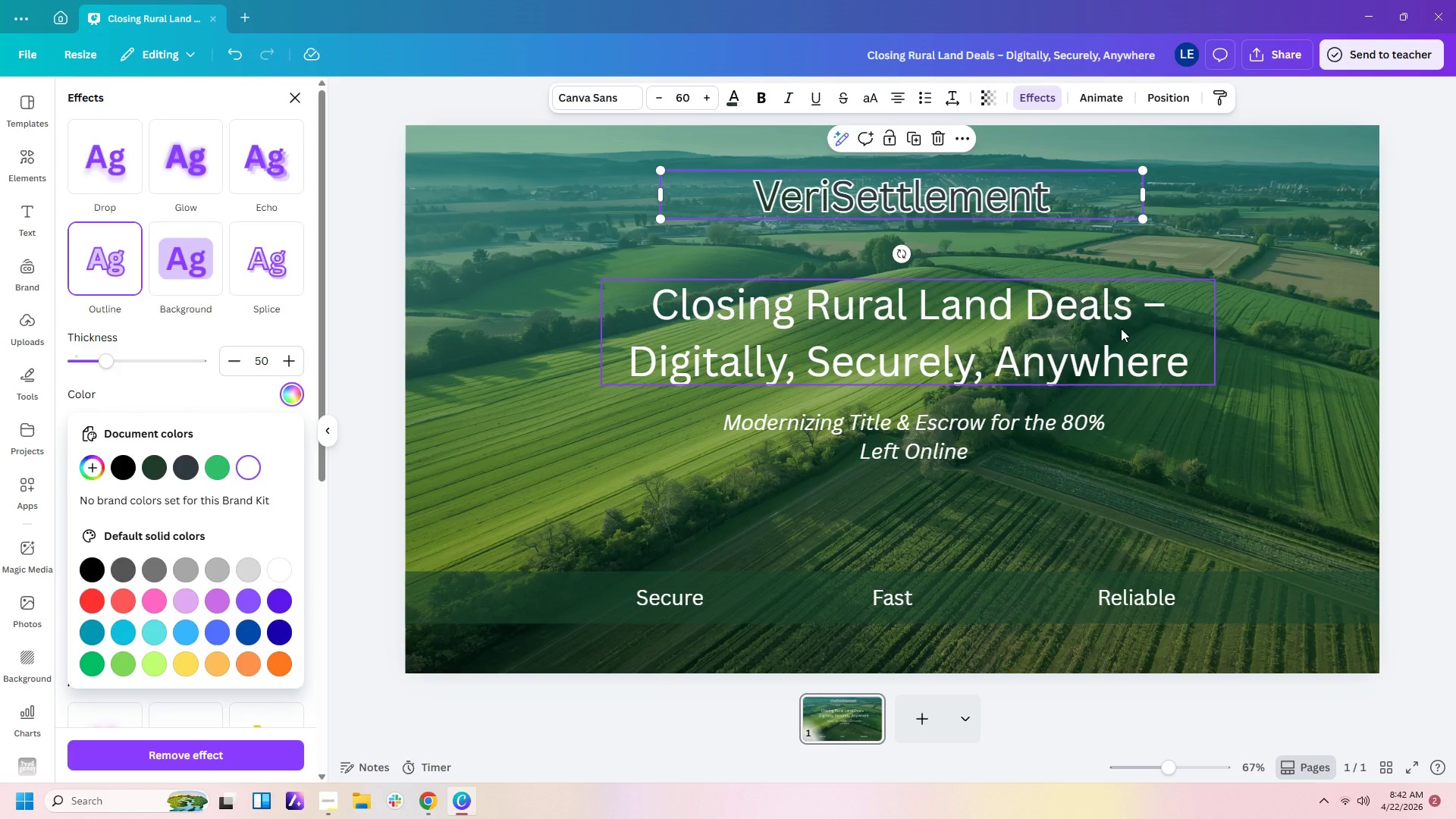 
left_click_drag(start_coordinate=[1343, 224], to_coordinate=[1360, 282])
 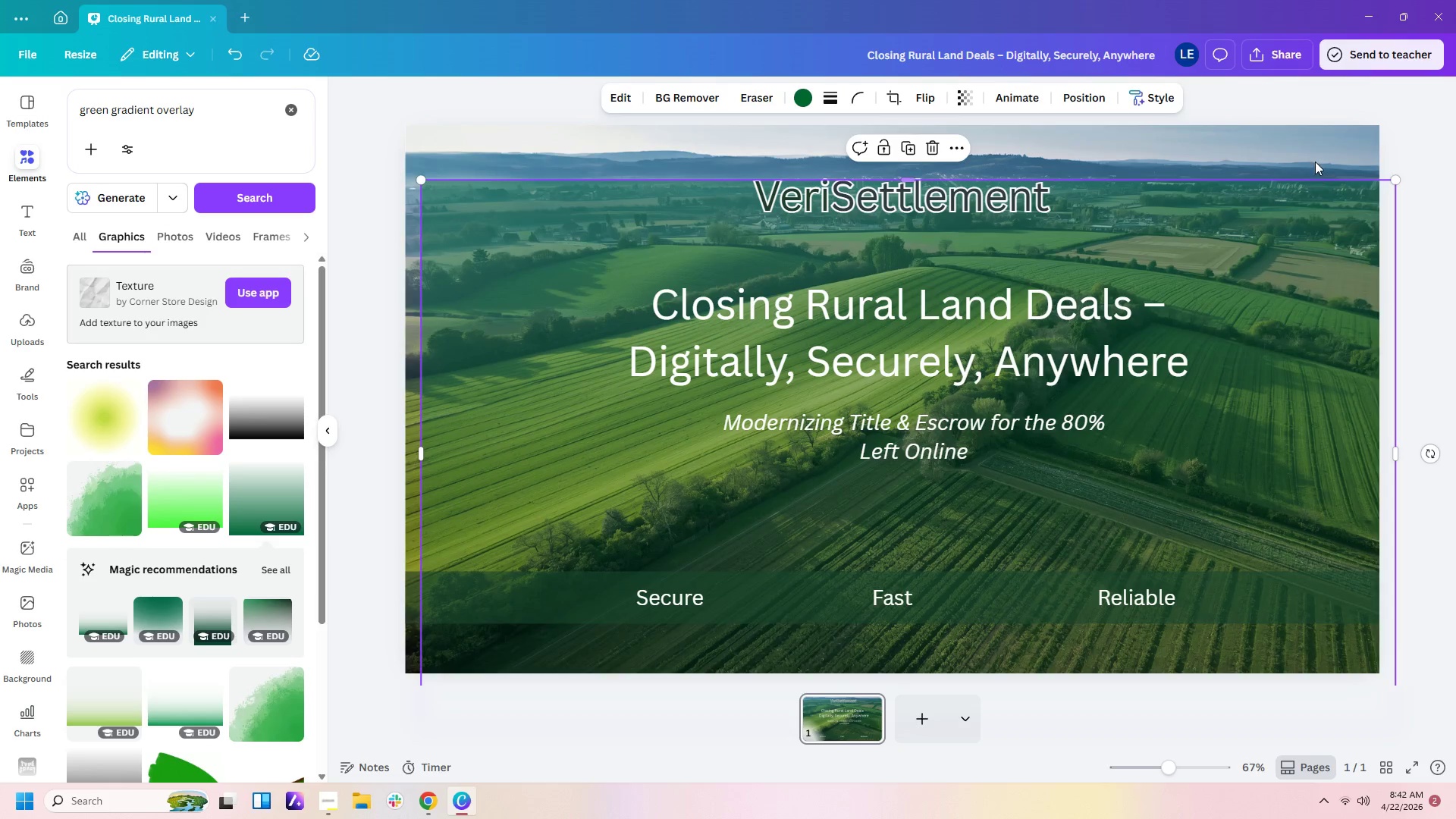 
left_click([1313, 153])
 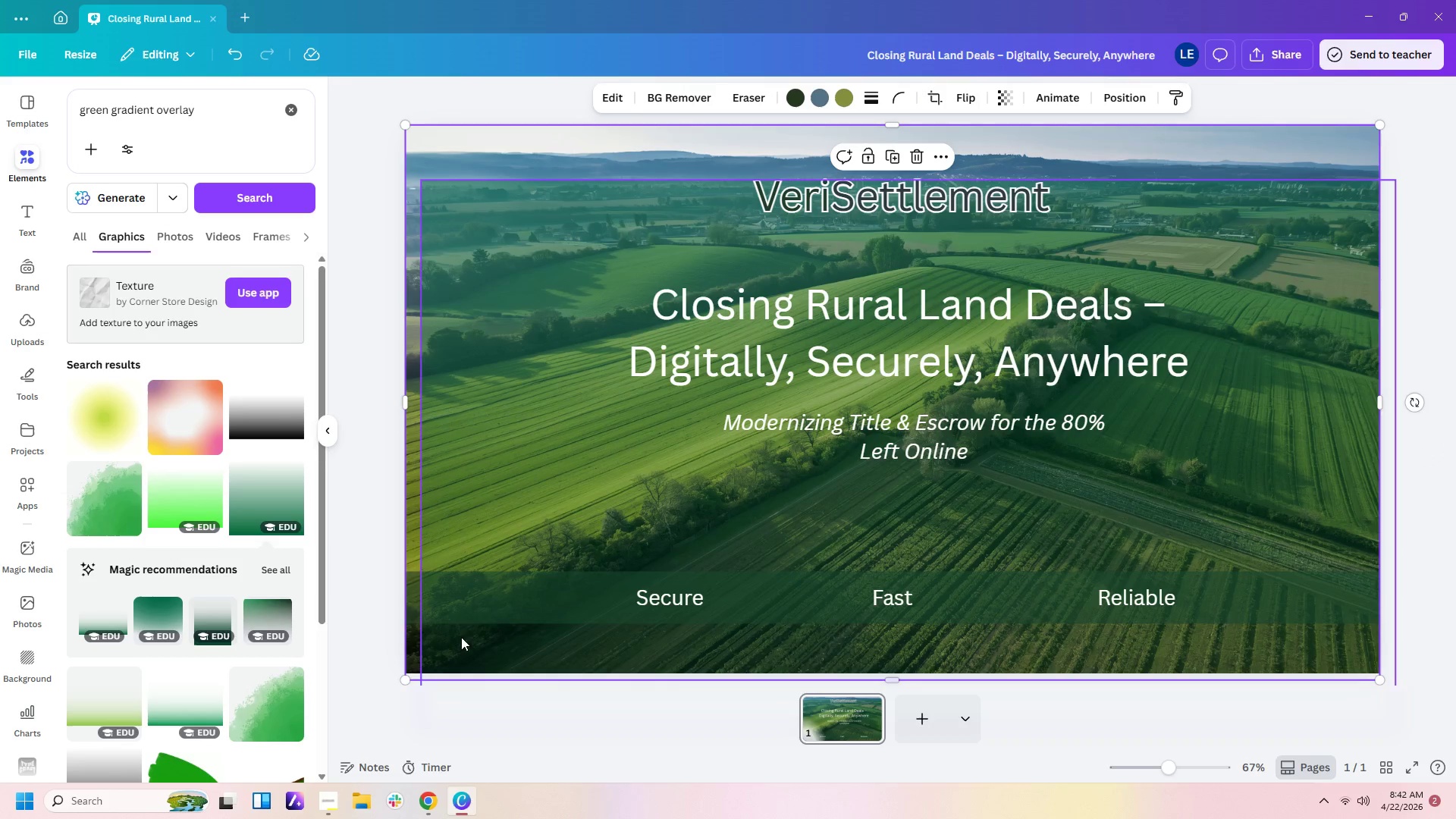 
left_click_drag(start_coordinate=[409, 679], to_coordinate=[513, 595])
 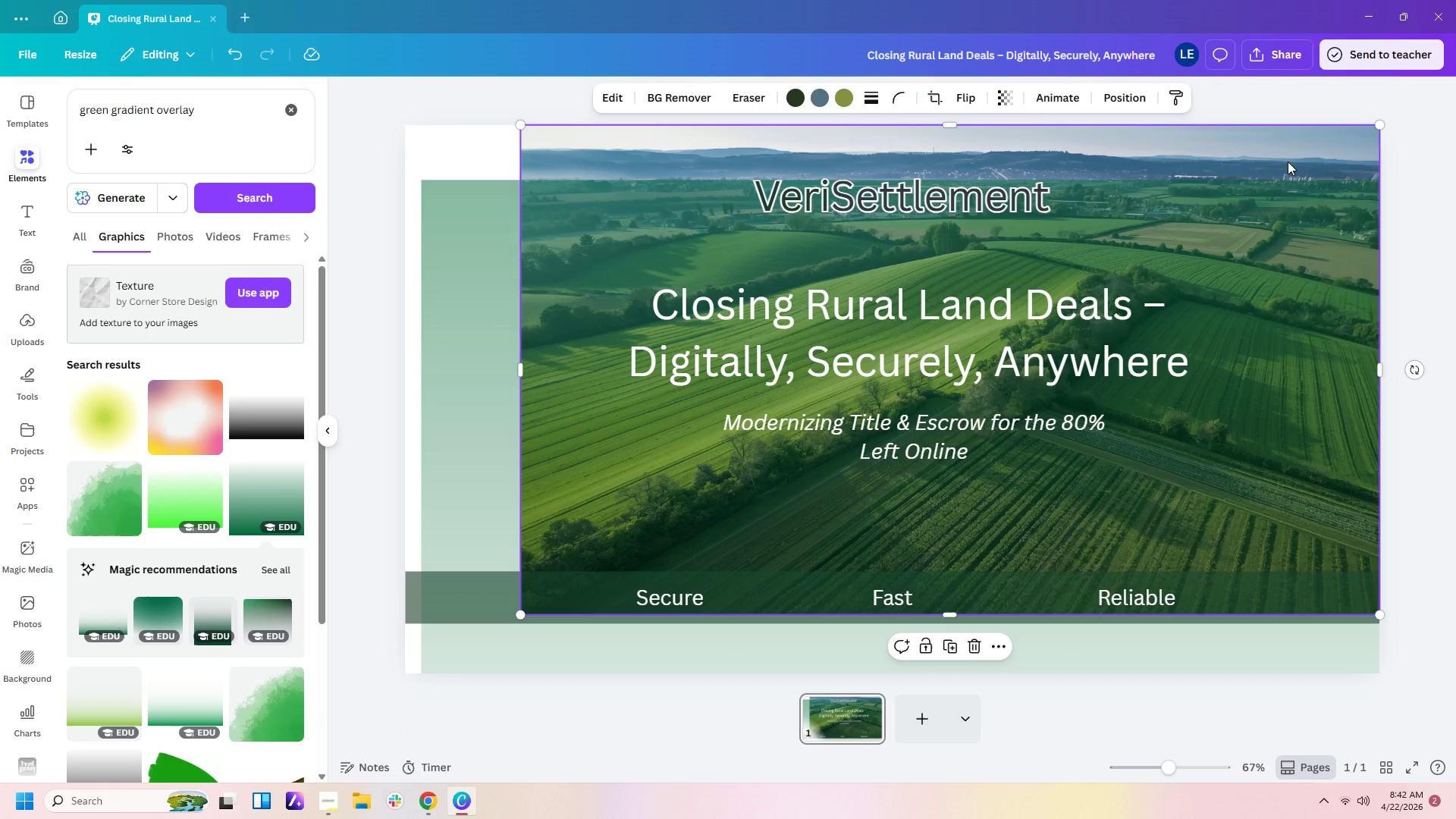 
left_click_drag(start_coordinate=[1299, 138], to_coordinate=[1184, 206])
 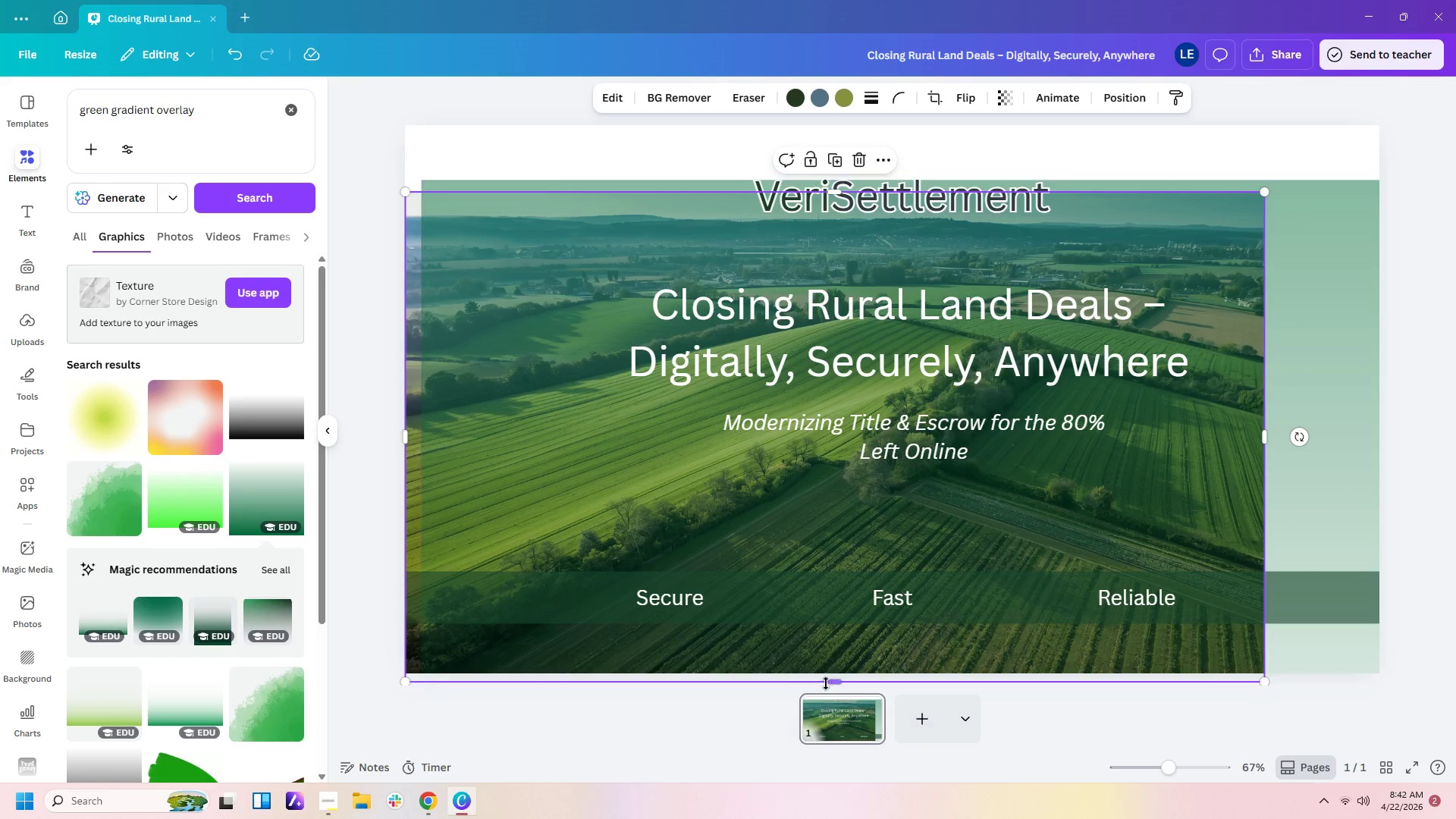 
left_click_drag(start_coordinate=[835, 679], to_coordinate=[839, 576])
 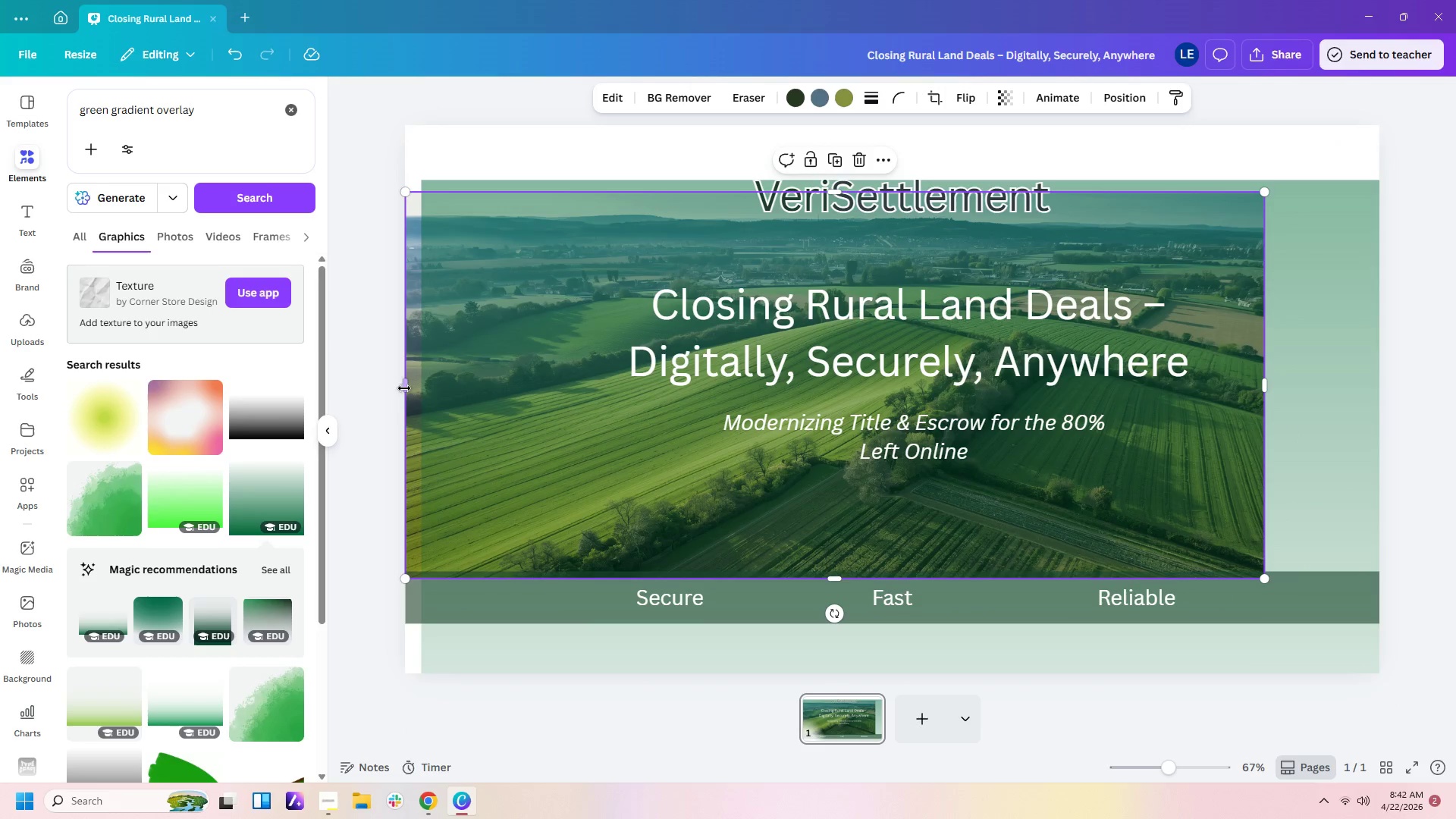 
left_click_drag(start_coordinate=[404, 388], to_coordinate=[607, 387])
 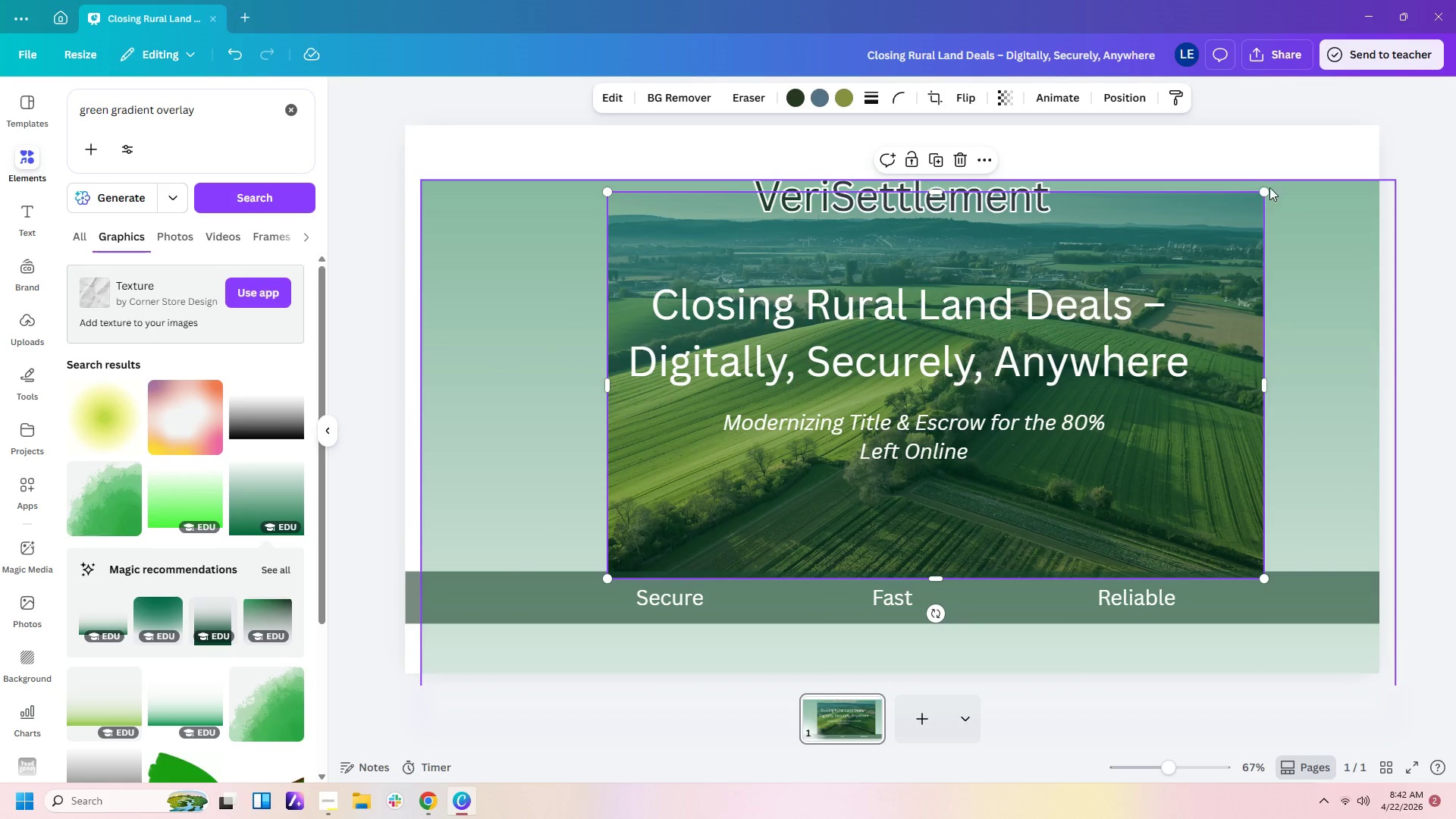 
left_click_drag(start_coordinate=[1262, 191], to_coordinate=[1379, 133])
 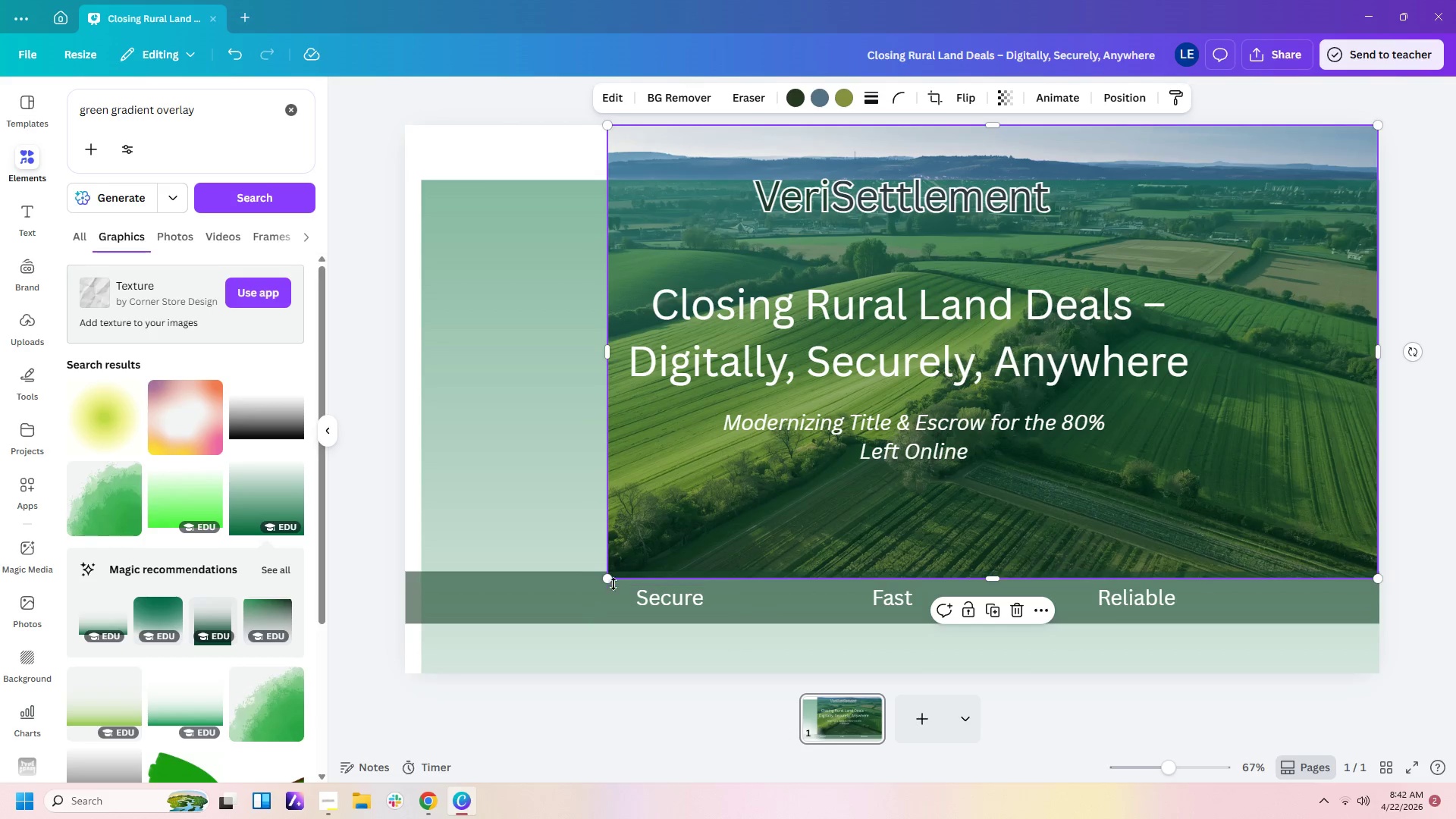 
left_click_drag(start_coordinate=[607, 579], to_coordinate=[396, 682])
 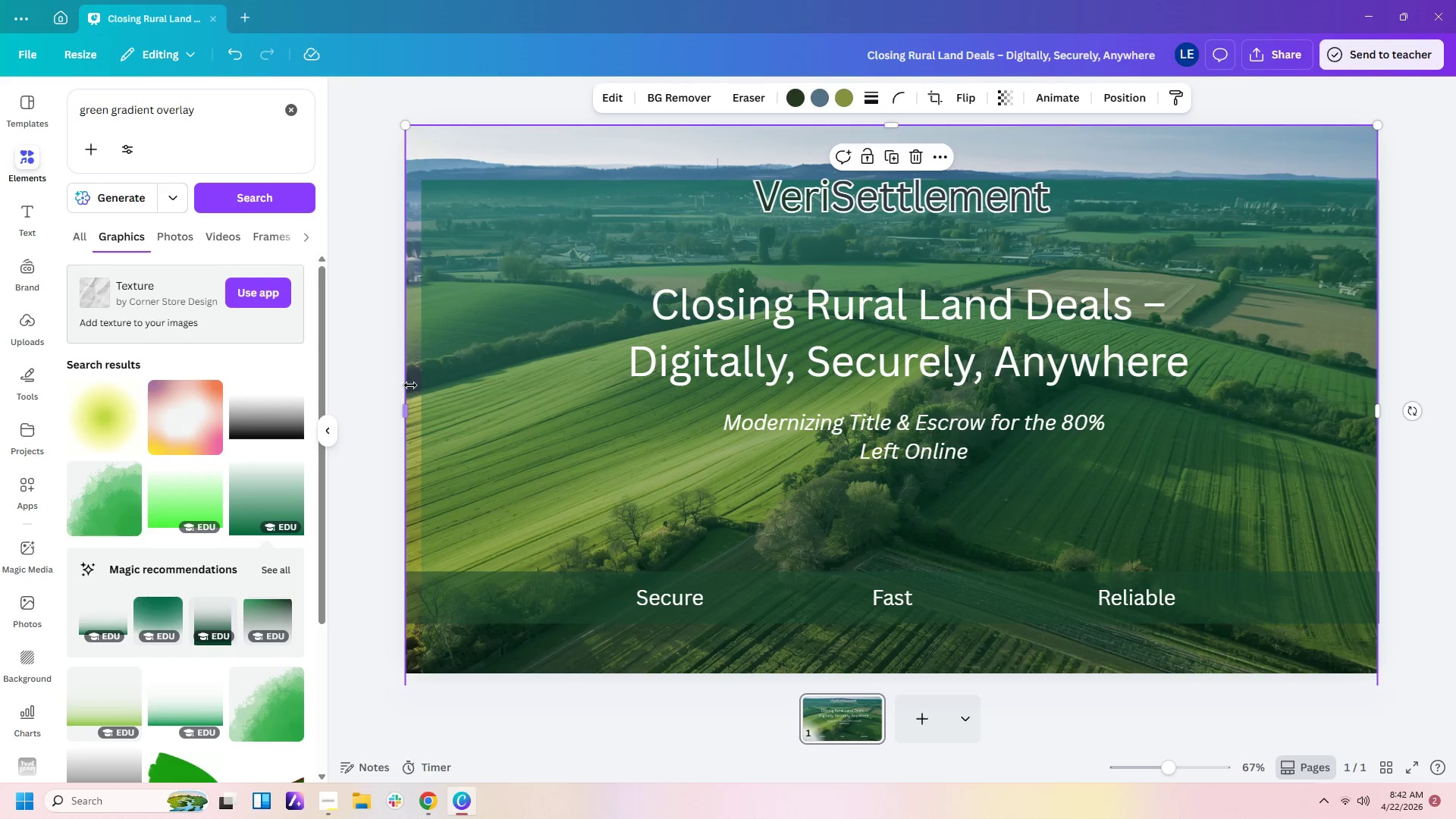 
left_click_drag(start_coordinate=[405, 406], to_coordinate=[570, 413])
 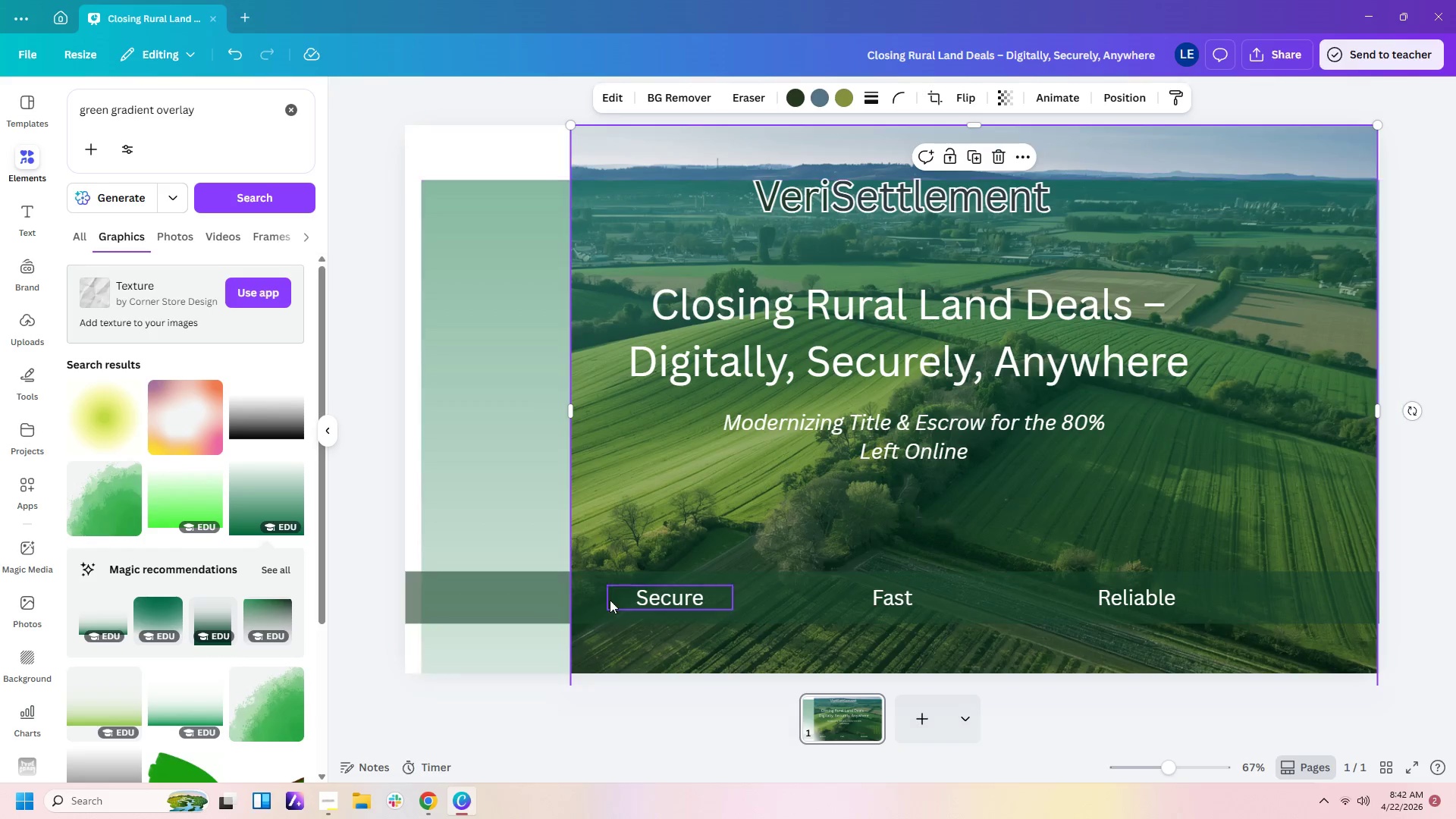 
left_click_drag(start_coordinate=[585, 465], to_coordinate=[585, 403])
 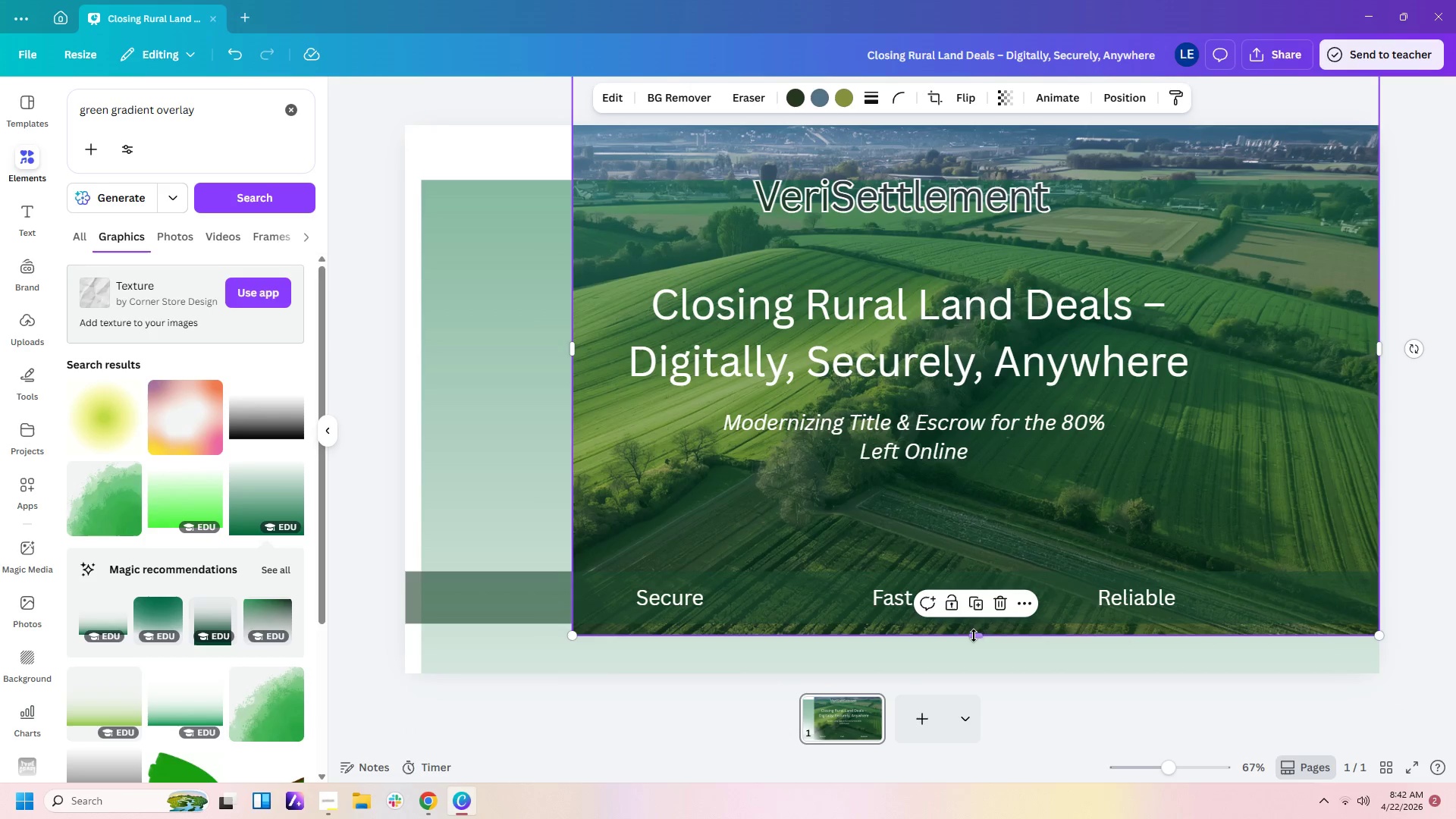 
left_click_drag(start_coordinate=[974, 635], to_coordinate=[973, 507])
 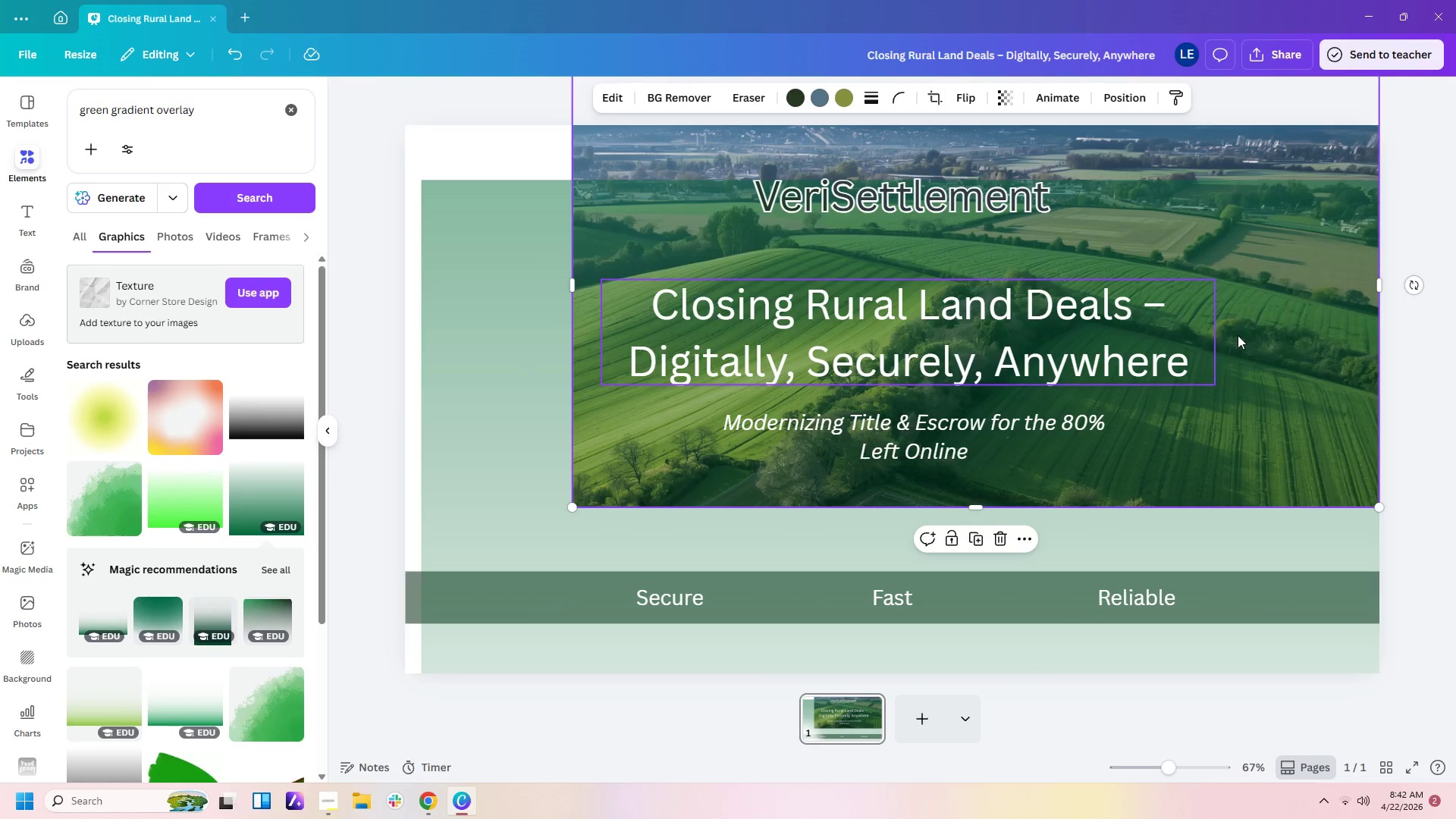 
left_click_drag(start_coordinate=[1257, 331], to_coordinate=[1254, 396])
 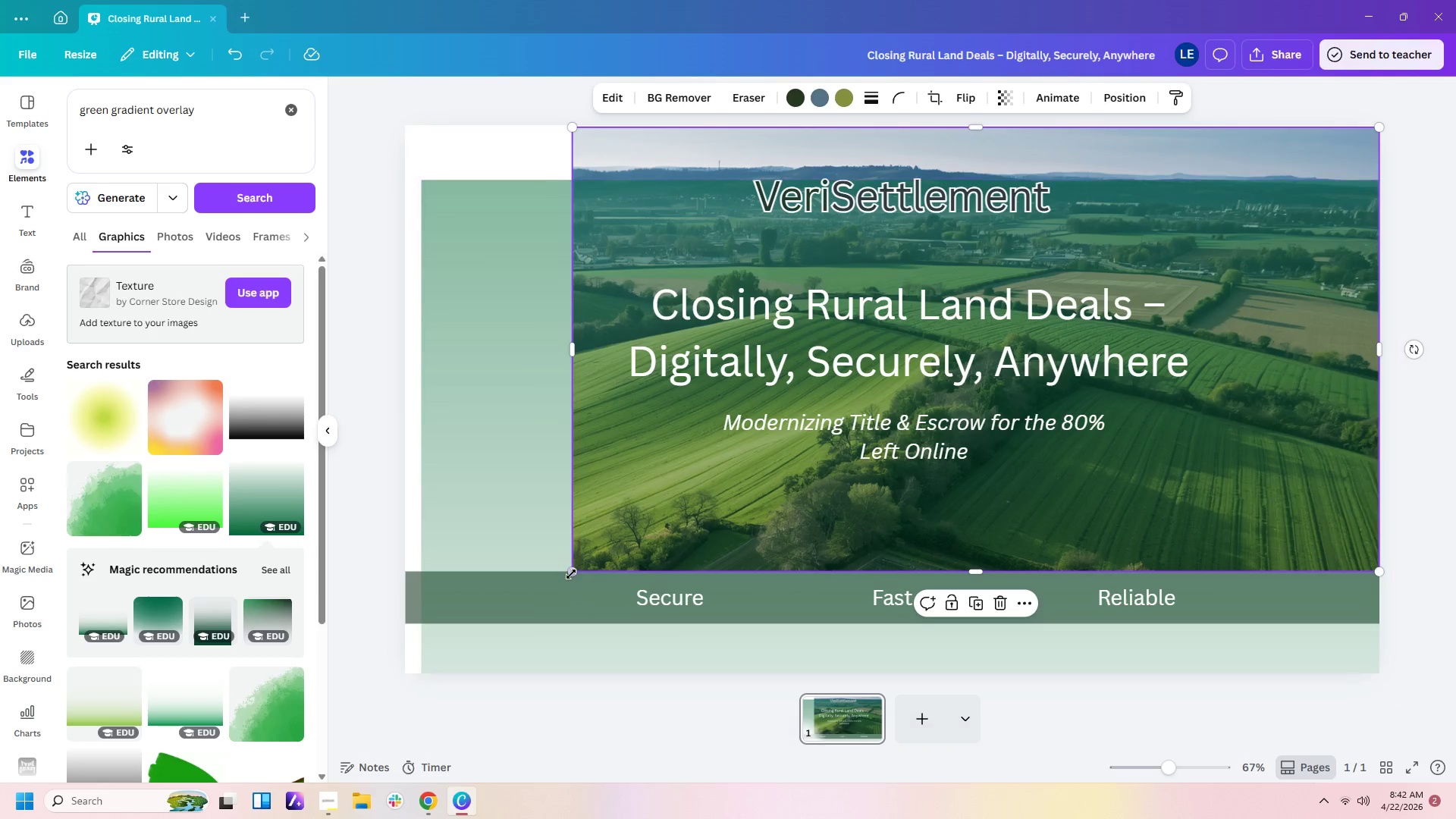 
left_click_drag(start_coordinate=[569, 573], to_coordinate=[386, 658])
 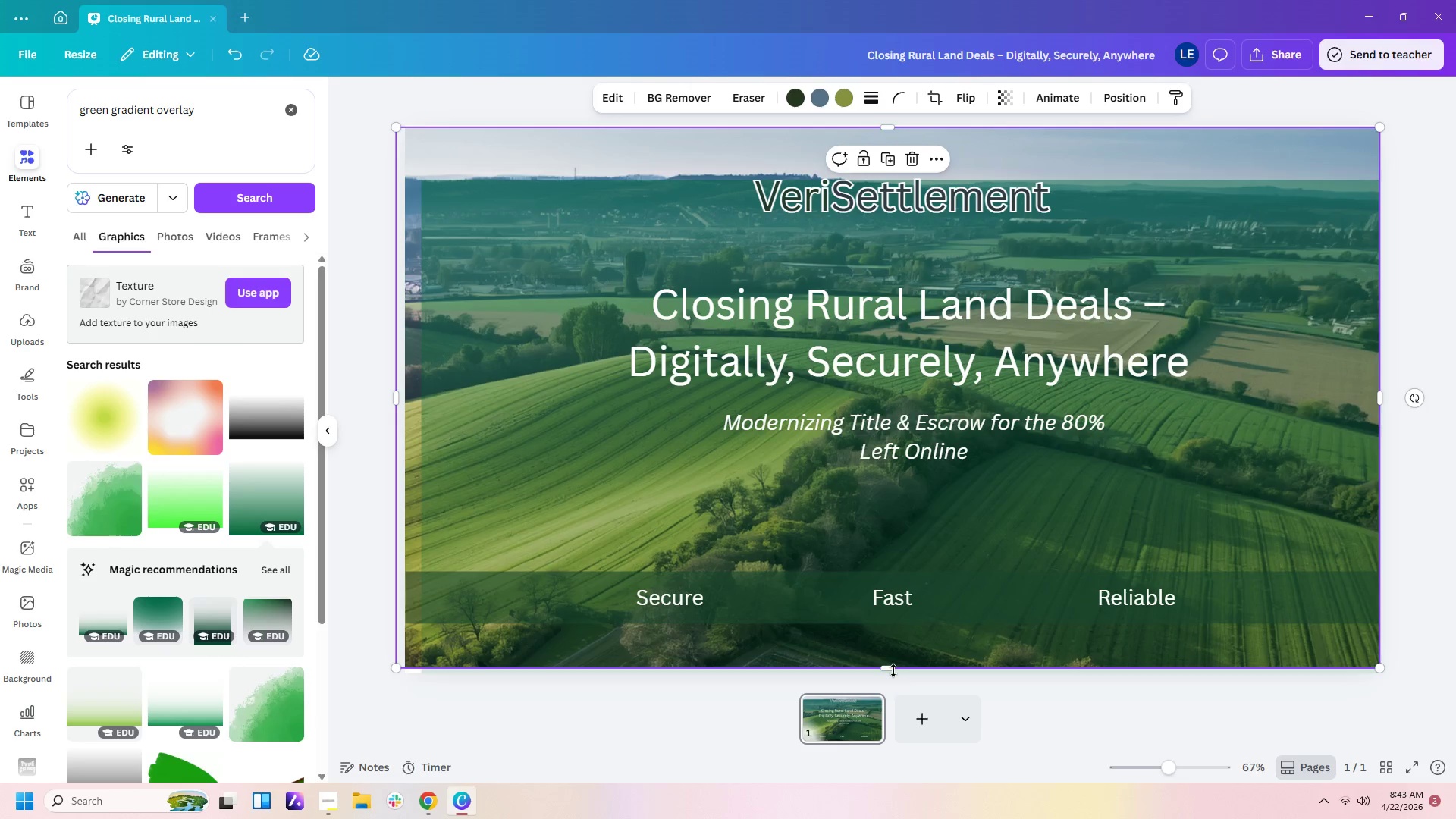 
left_click_drag(start_coordinate=[891, 665], to_coordinate=[899, 507])
 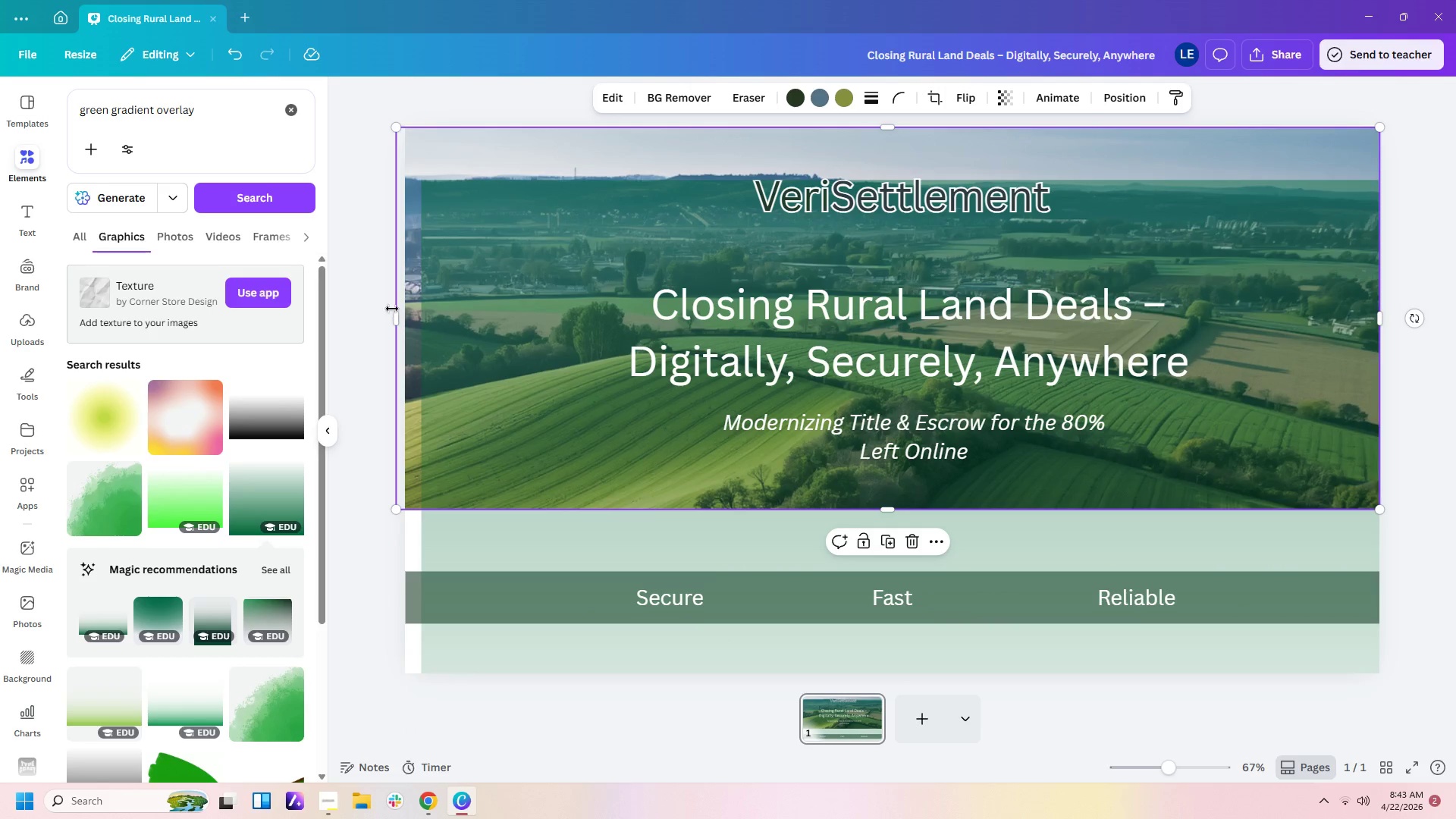 
left_click_drag(start_coordinate=[397, 316], to_coordinate=[650, 324])
 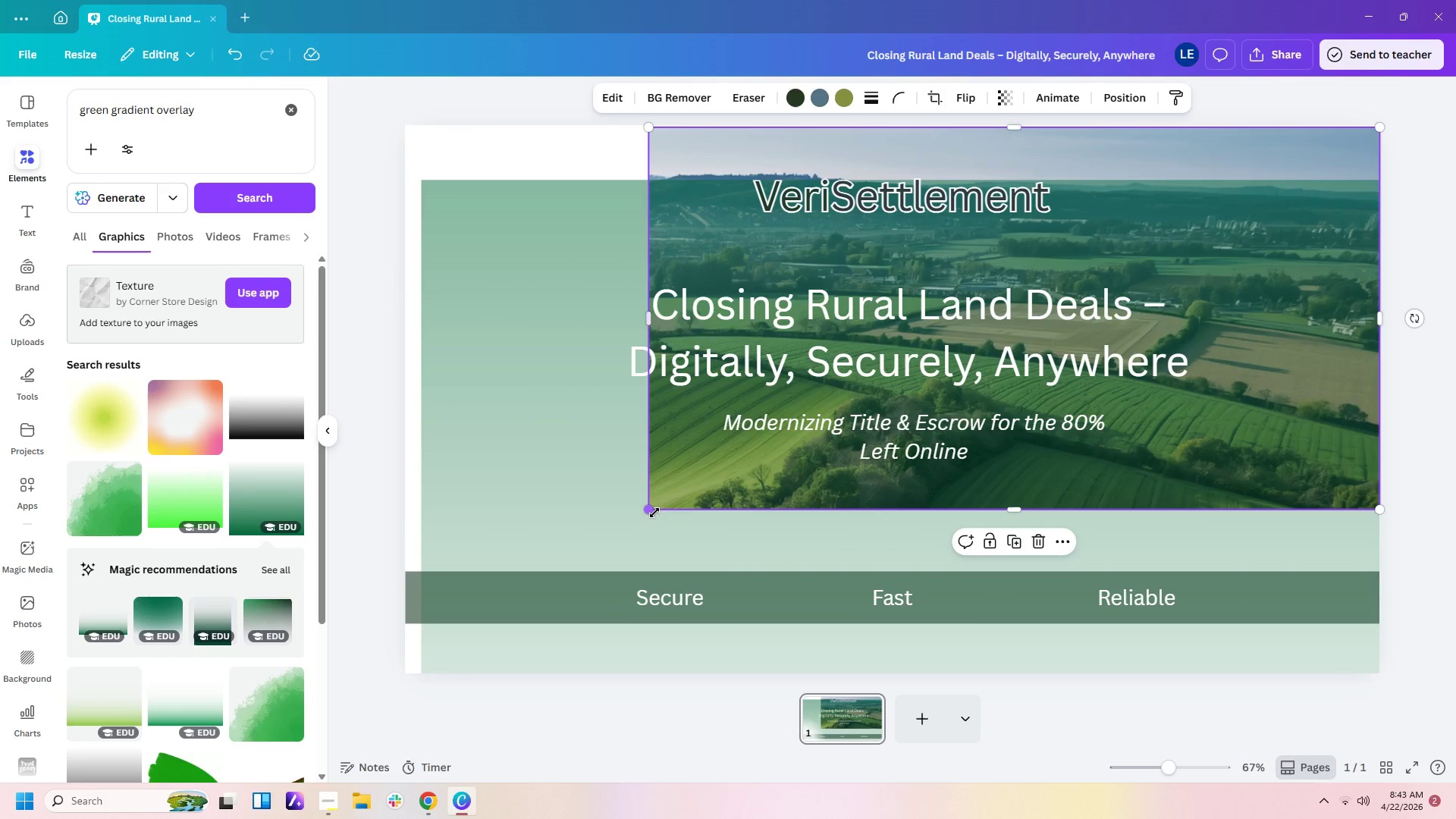 
left_click_drag(start_coordinate=[654, 513], to_coordinate=[425, 669])
 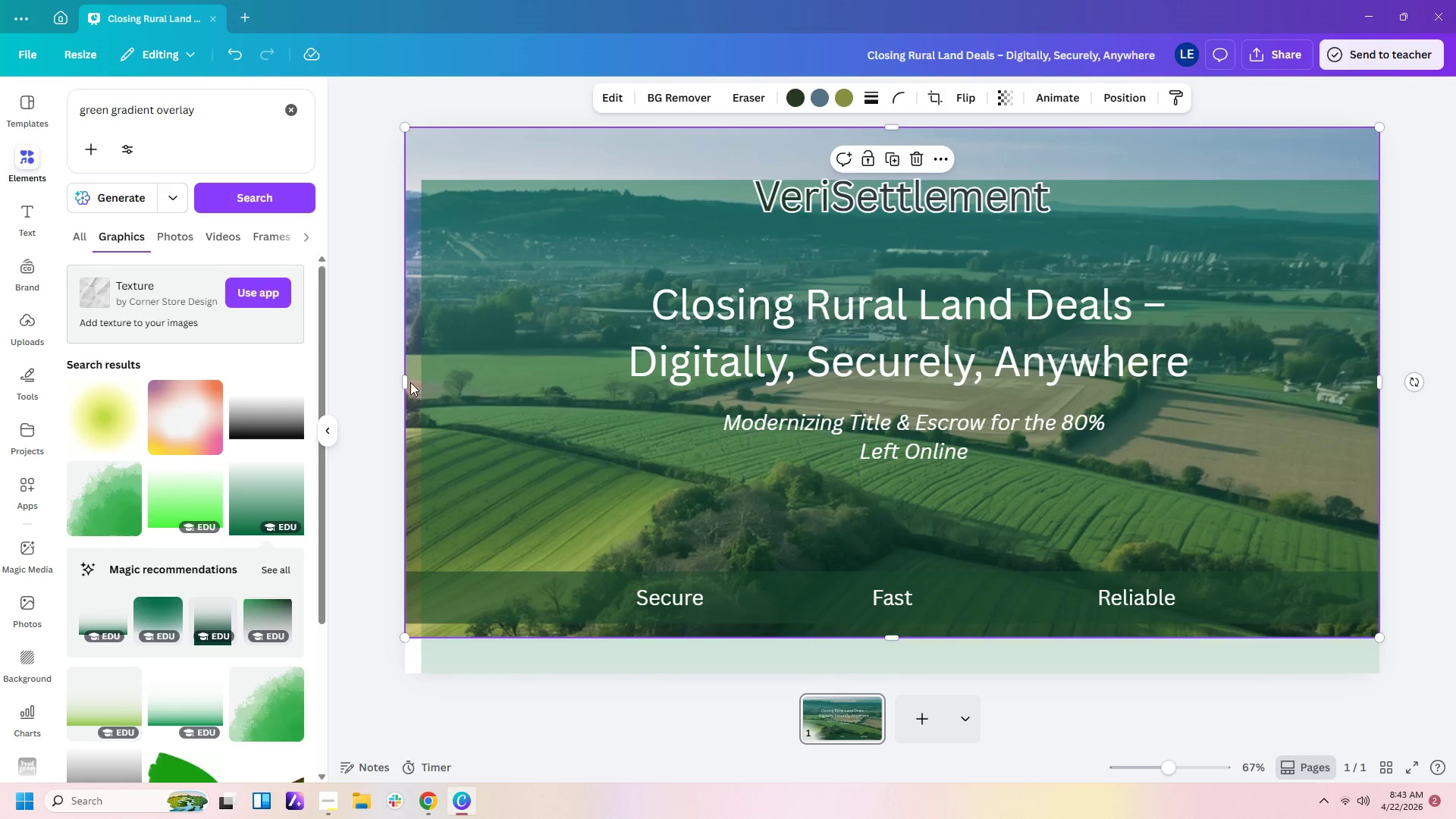 
left_click_drag(start_coordinate=[399, 378], to_coordinate=[519, 356])
 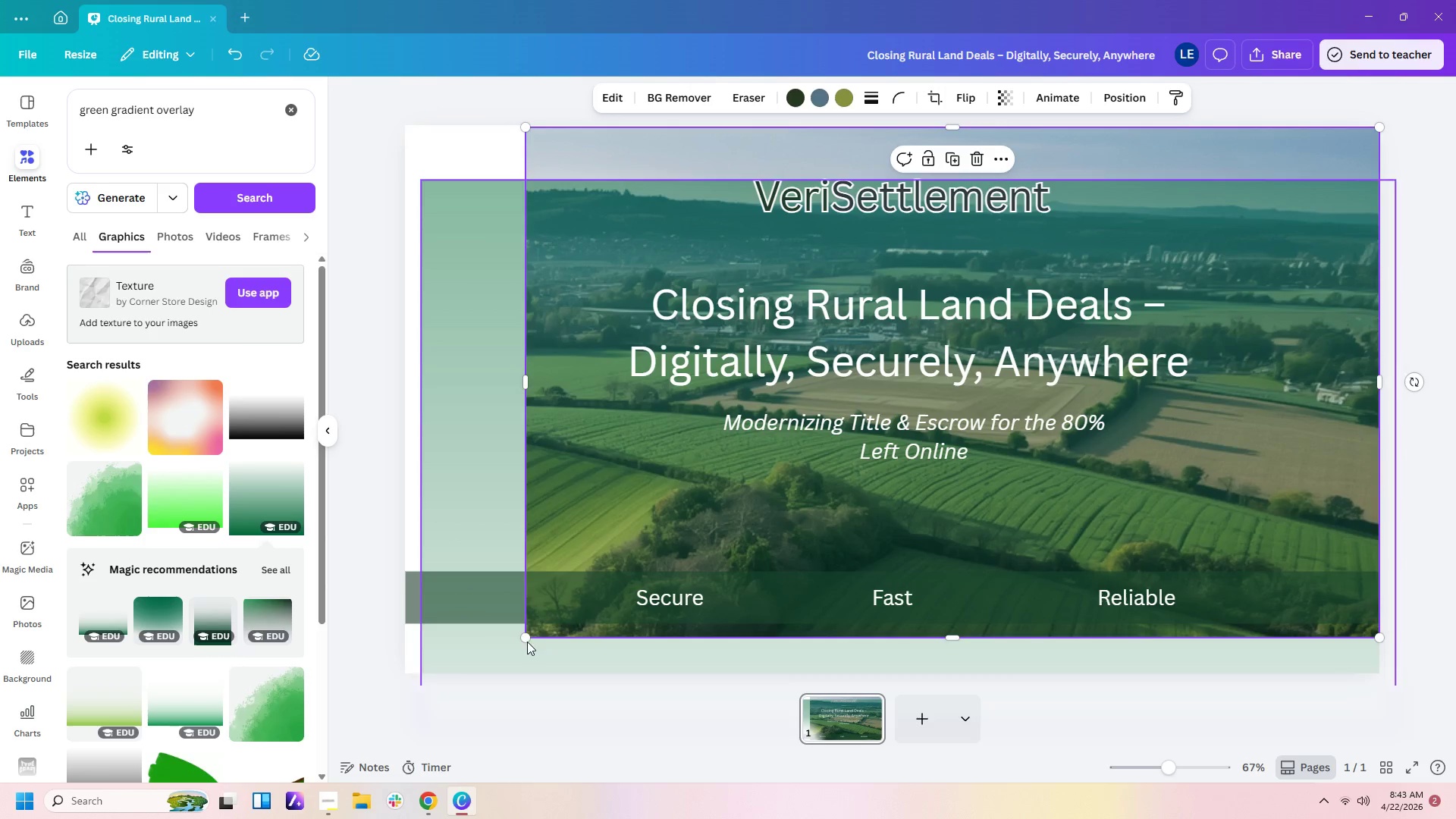 
left_click_drag(start_coordinate=[526, 635], to_coordinate=[388, 674])
 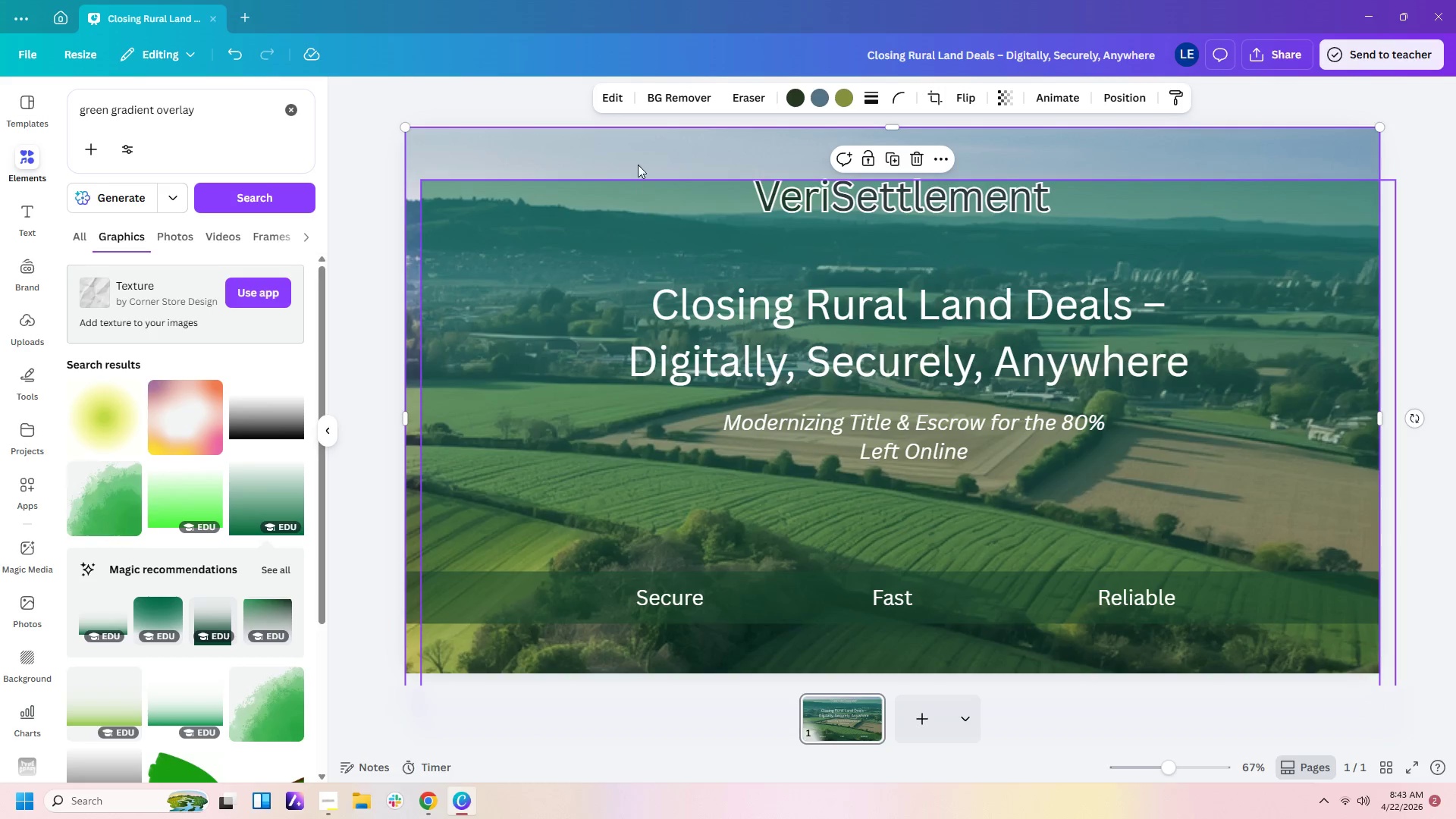 
left_click_drag(start_coordinate=[638, 149], to_coordinate=[651, 81])
 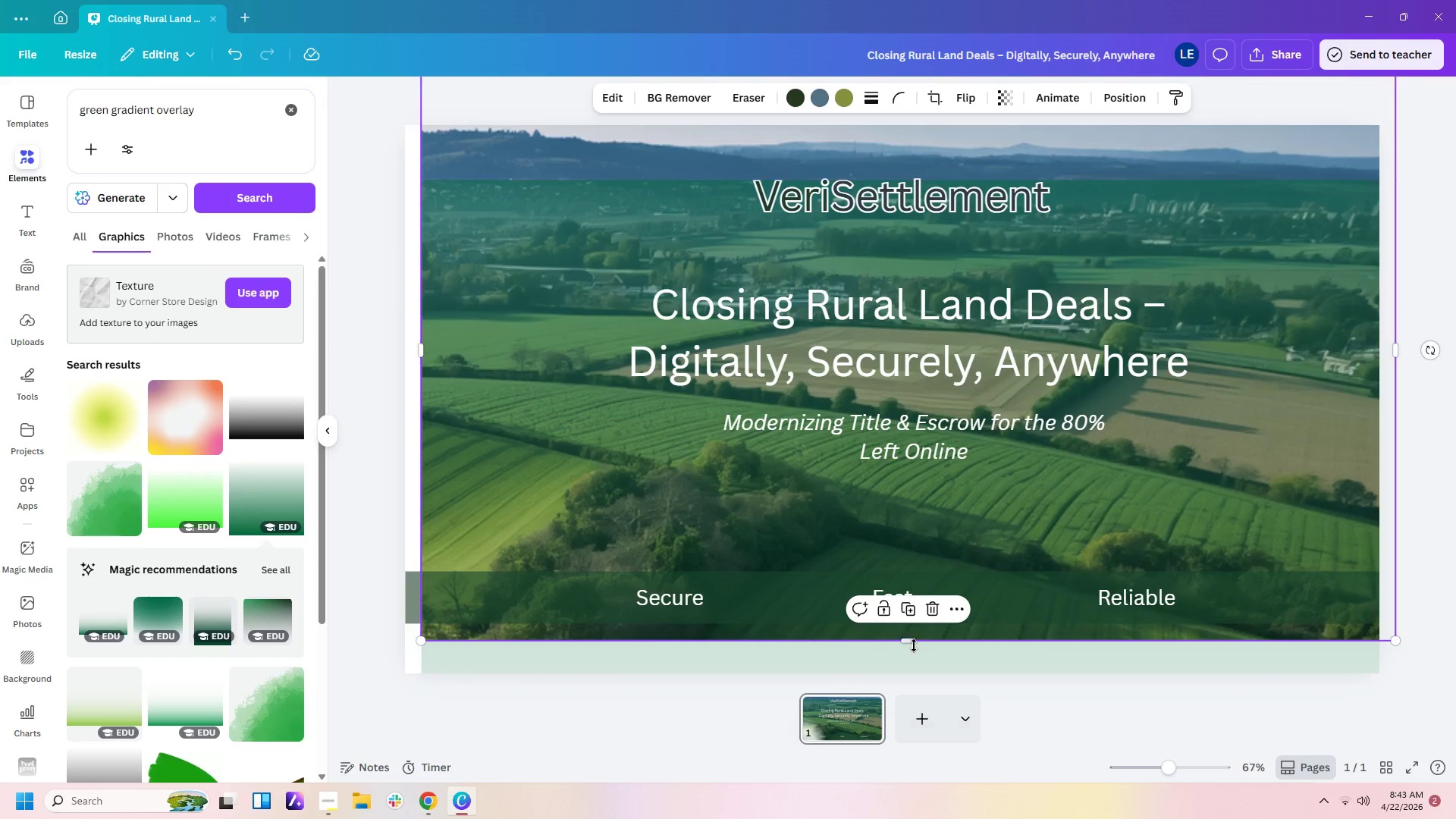 
left_click_drag(start_coordinate=[911, 645], to_coordinate=[921, 488])
 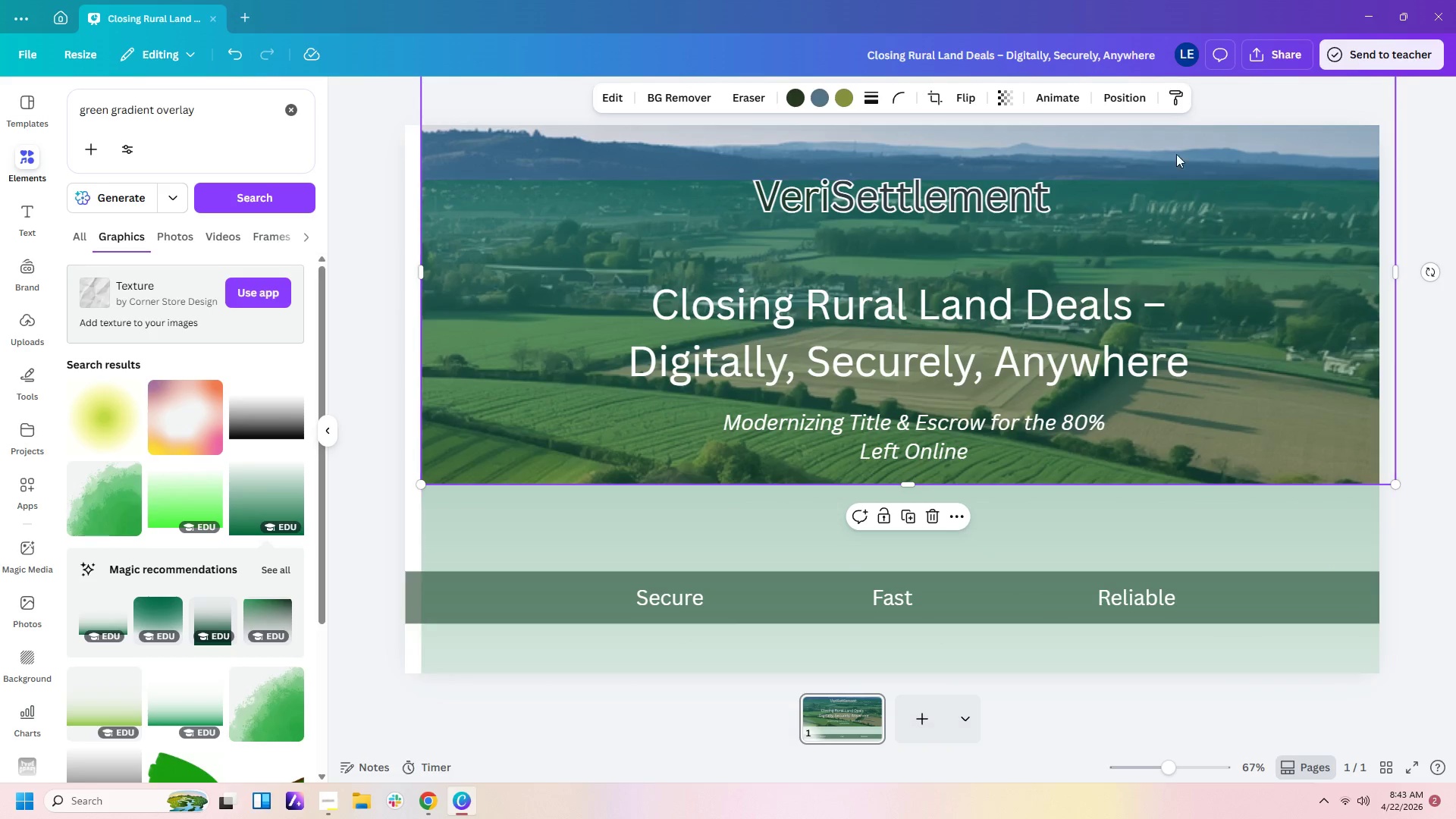 
left_click_drag(start_coordinate=[1176, 142], to_coordinate=[1162, 210])
 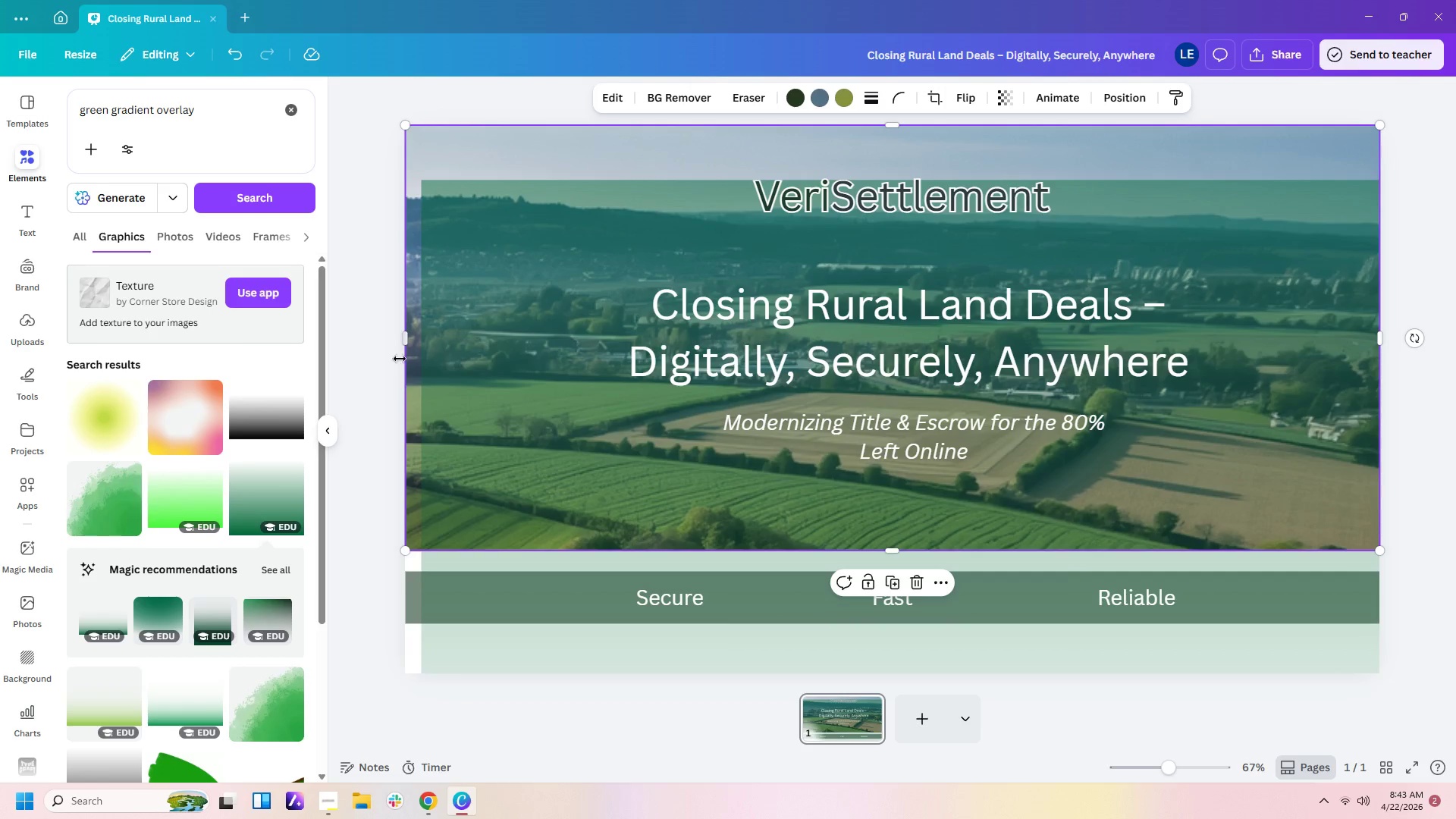 
left_click_drag(start_coordinate=[403, 338], to_coordinate=[541, 319])
 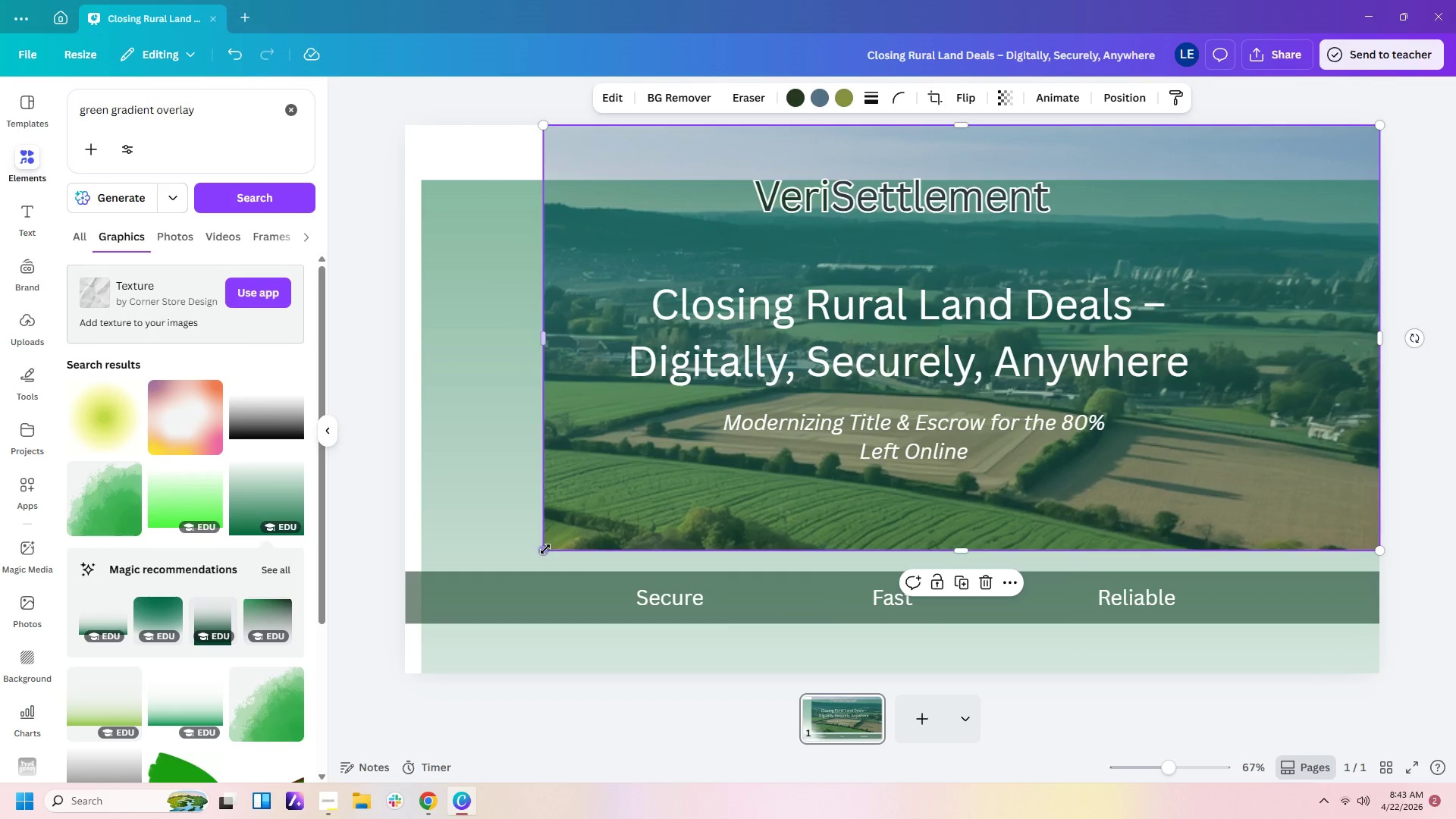 
left_click_drag(start_coordinate=[545, 551], to_coordinate=[442, 697])
 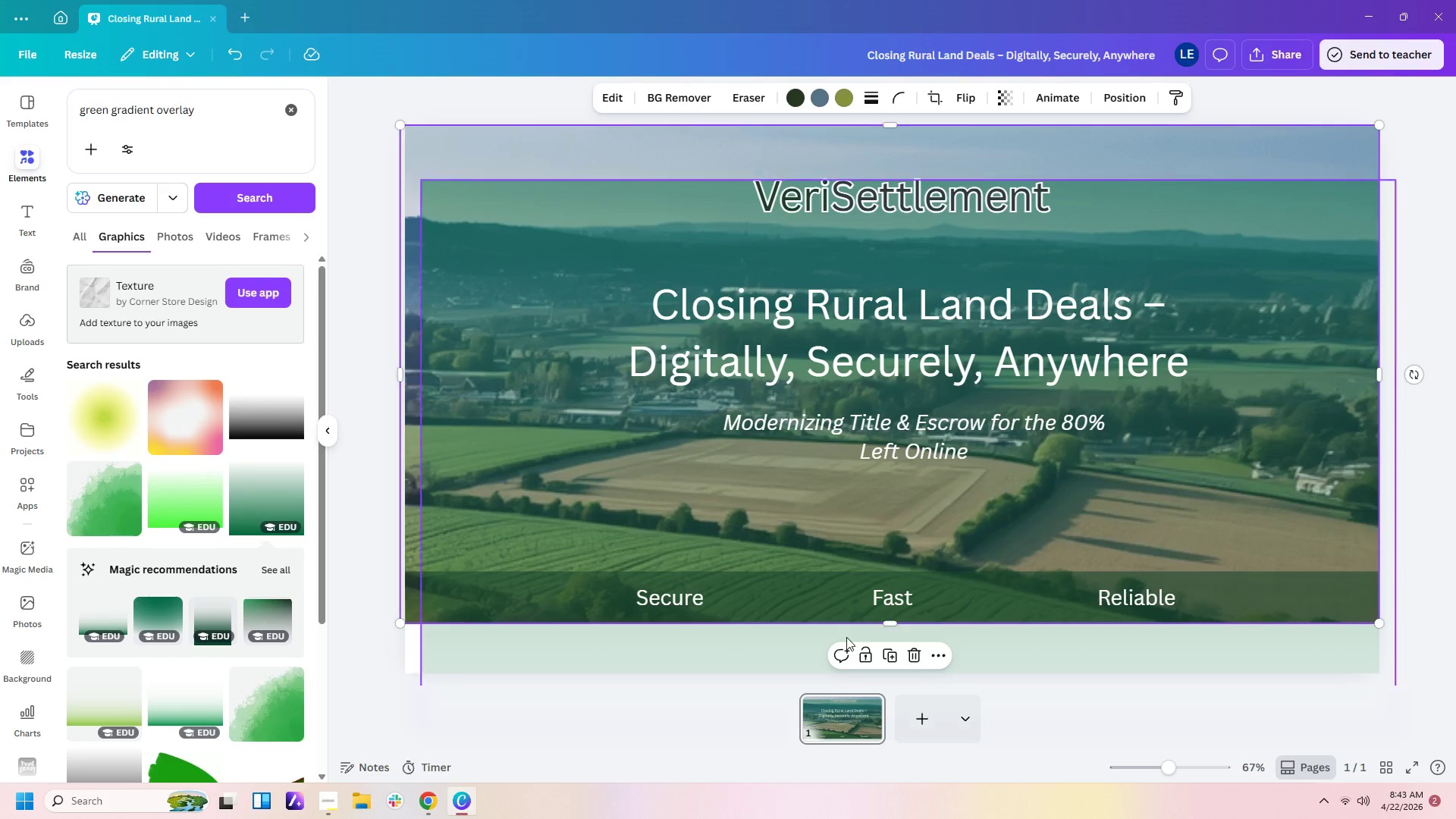 
left_click_drag(start_coordinate=[893, 620], to_coordinate=[899, 591])
 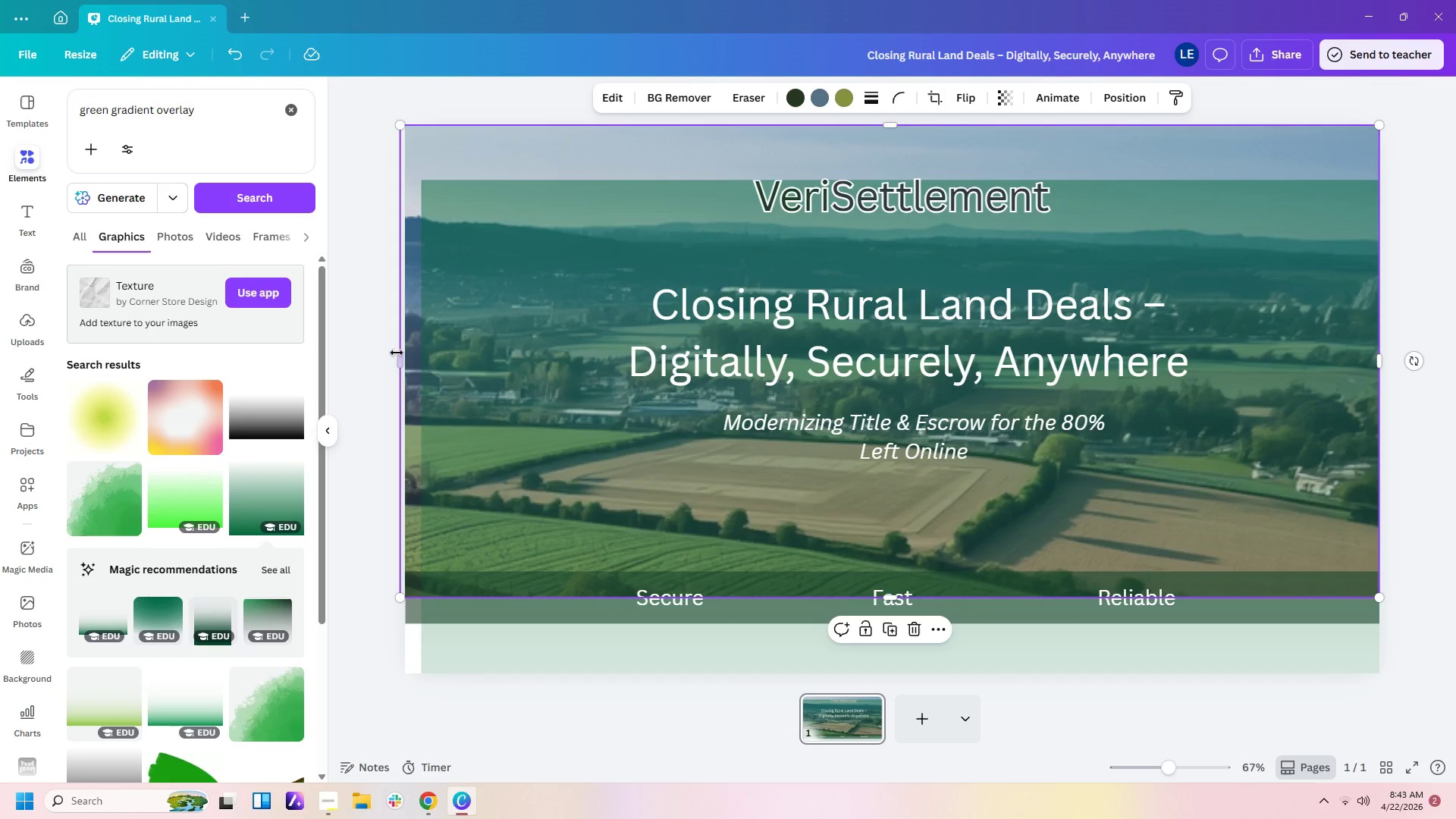 
left_click_drag(start_coordinate=[400, 362], to_coordinate=[528, 356])
 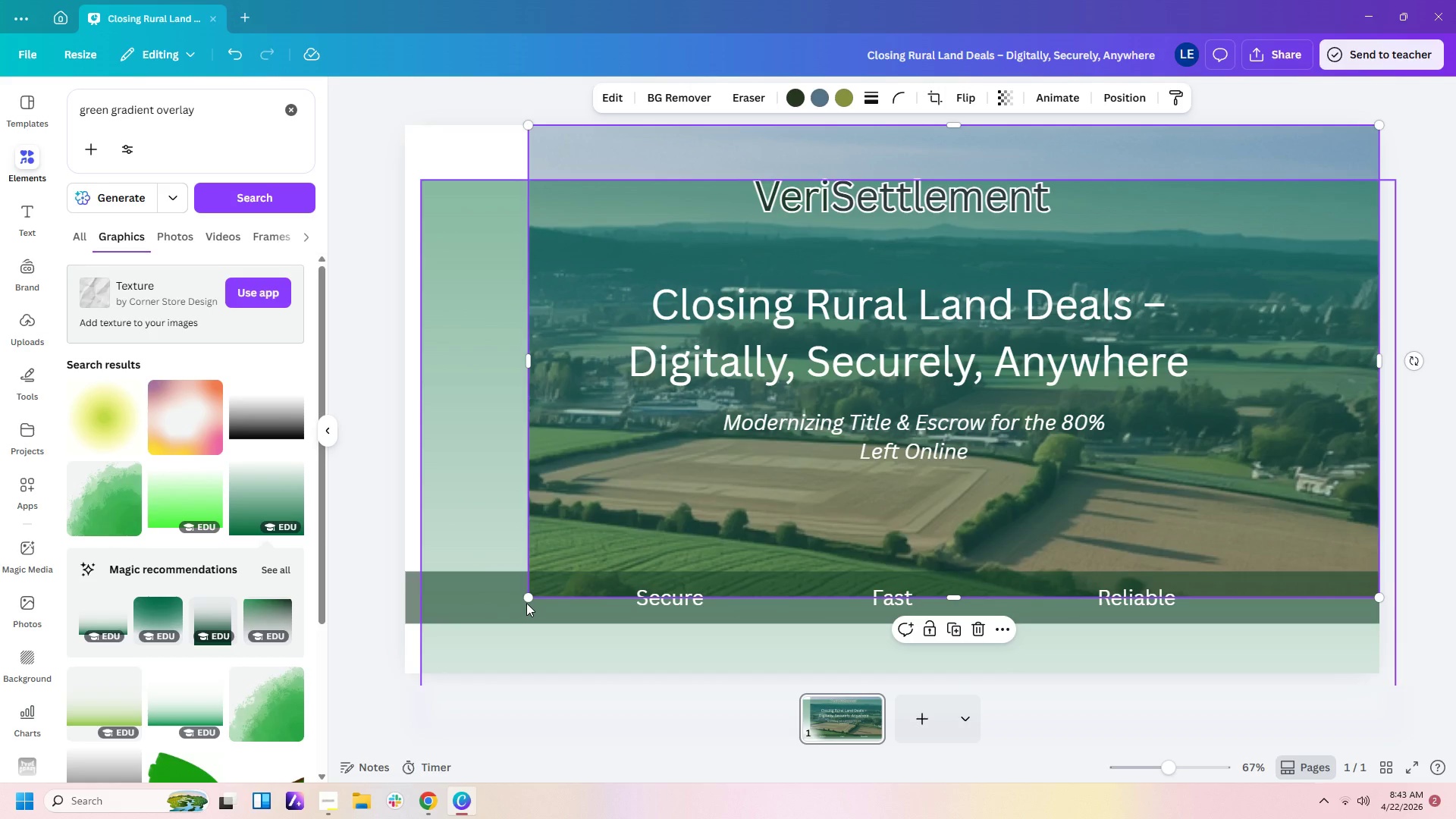 
left_click_drag(start_coordinate=[533, 592], to_coordinate=[421, 675])
 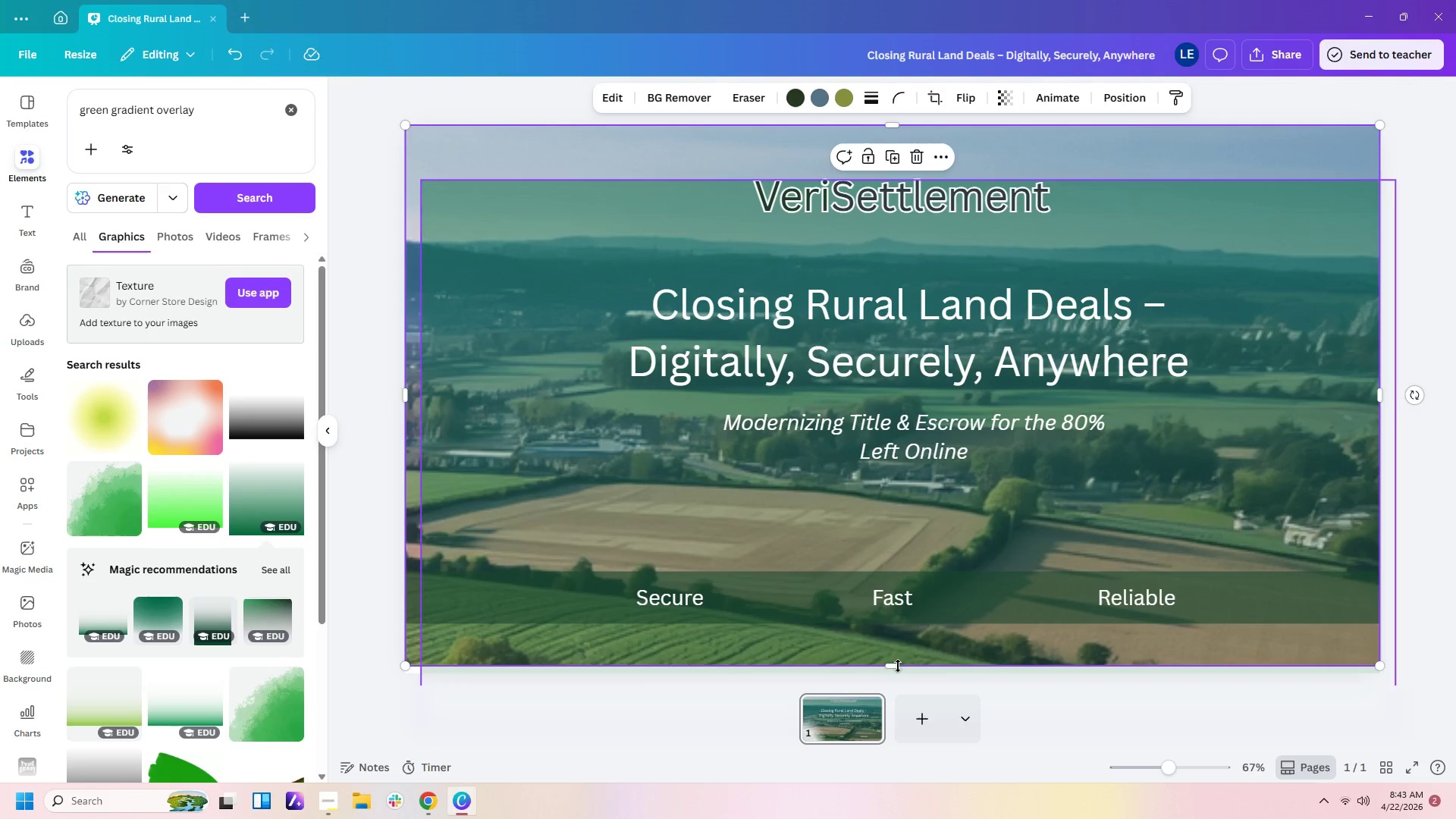 
left_click_drag(start_coordinate=[897, 665], to_coordinate=[892, 675])
 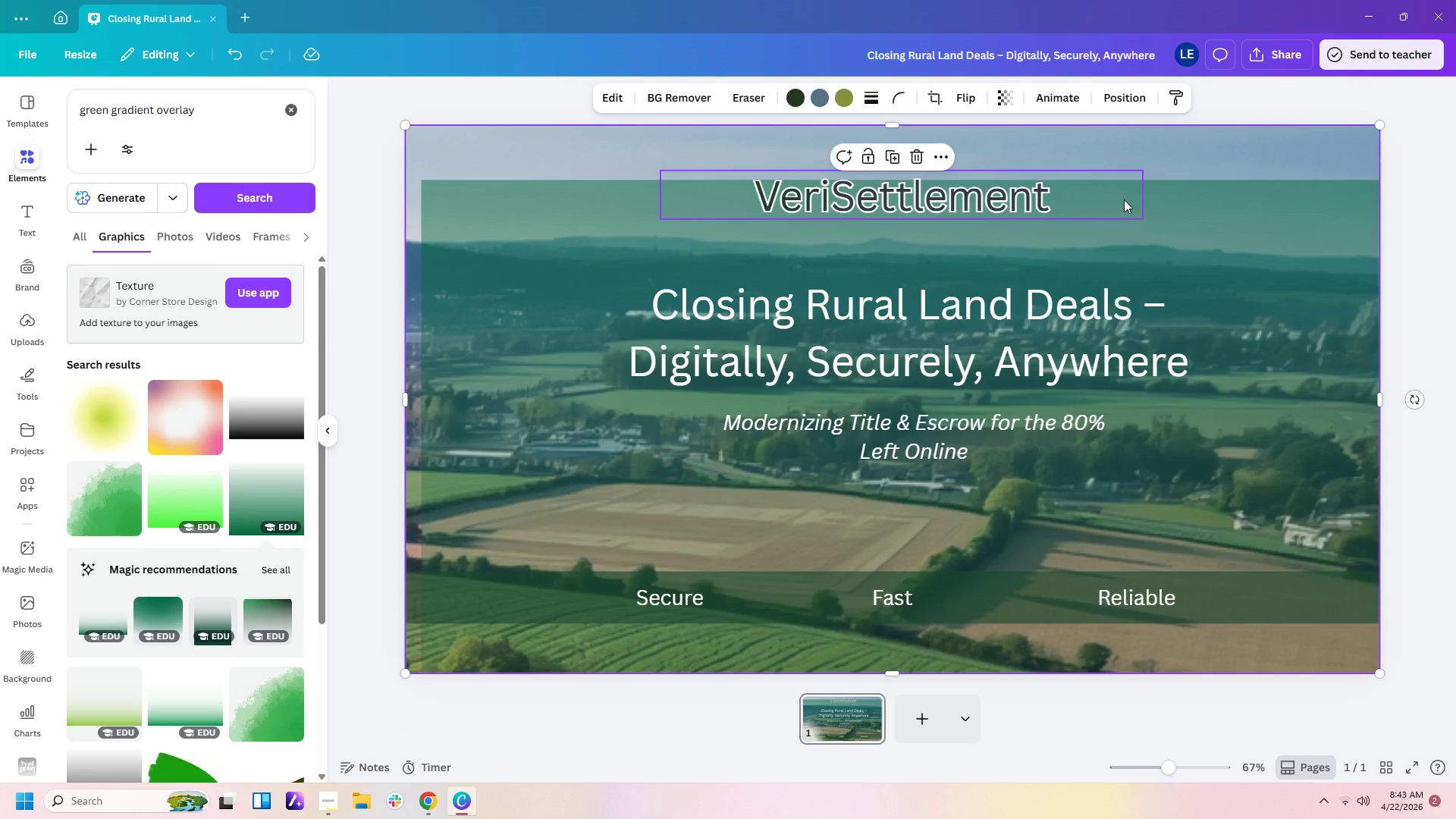 
left_click([1130, 202])
 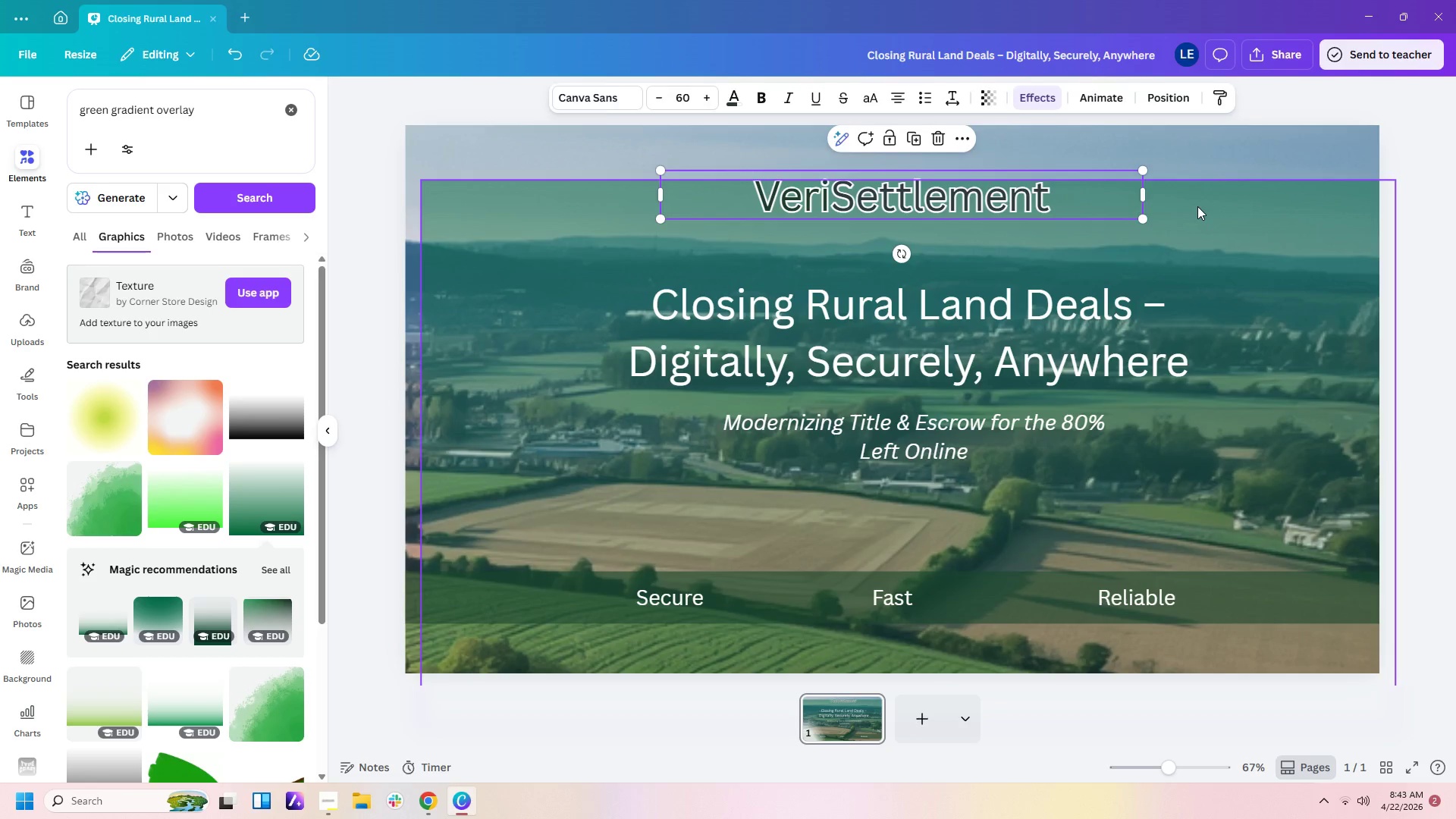 
left_click_drag(start_coordinate=[1197, 206], to_coordinate=[1172, 428])
 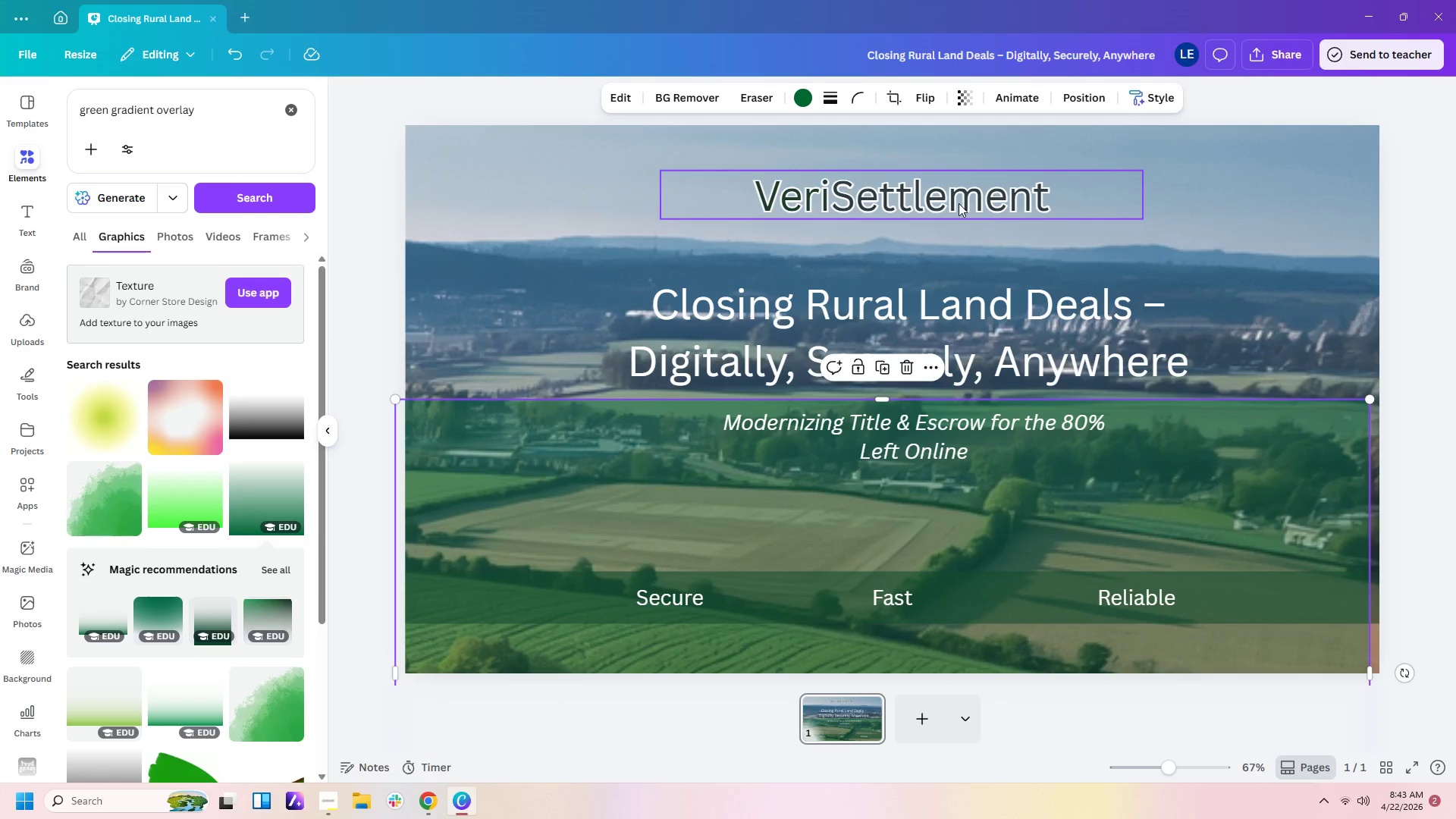 
left_click_drag(start_coordinate=[959, 203], to_coordinate=[952, 220])
 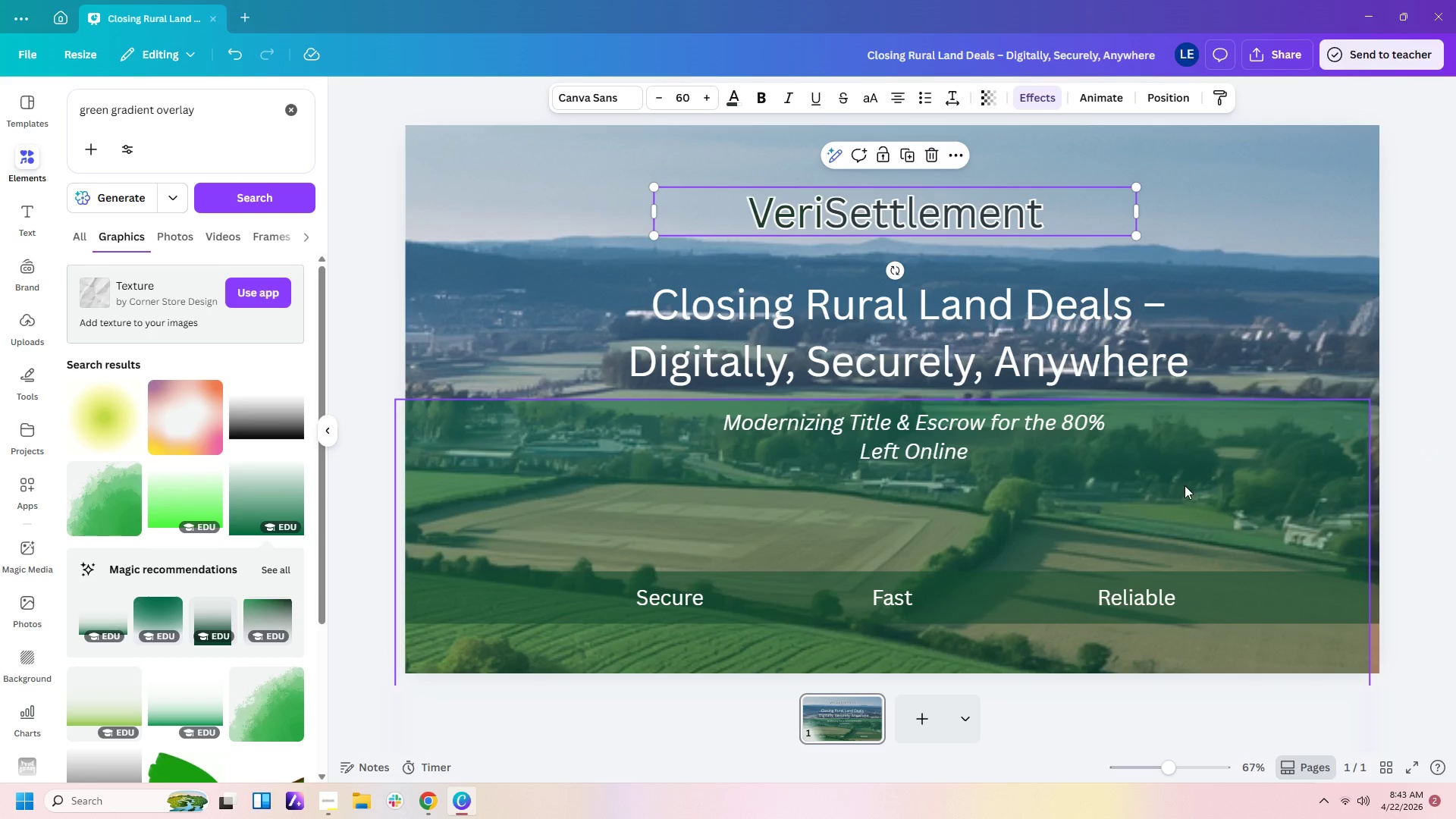 
left_click_drag(start_coordinate=[1185, 485], to_coordinate=[1194, 213])
 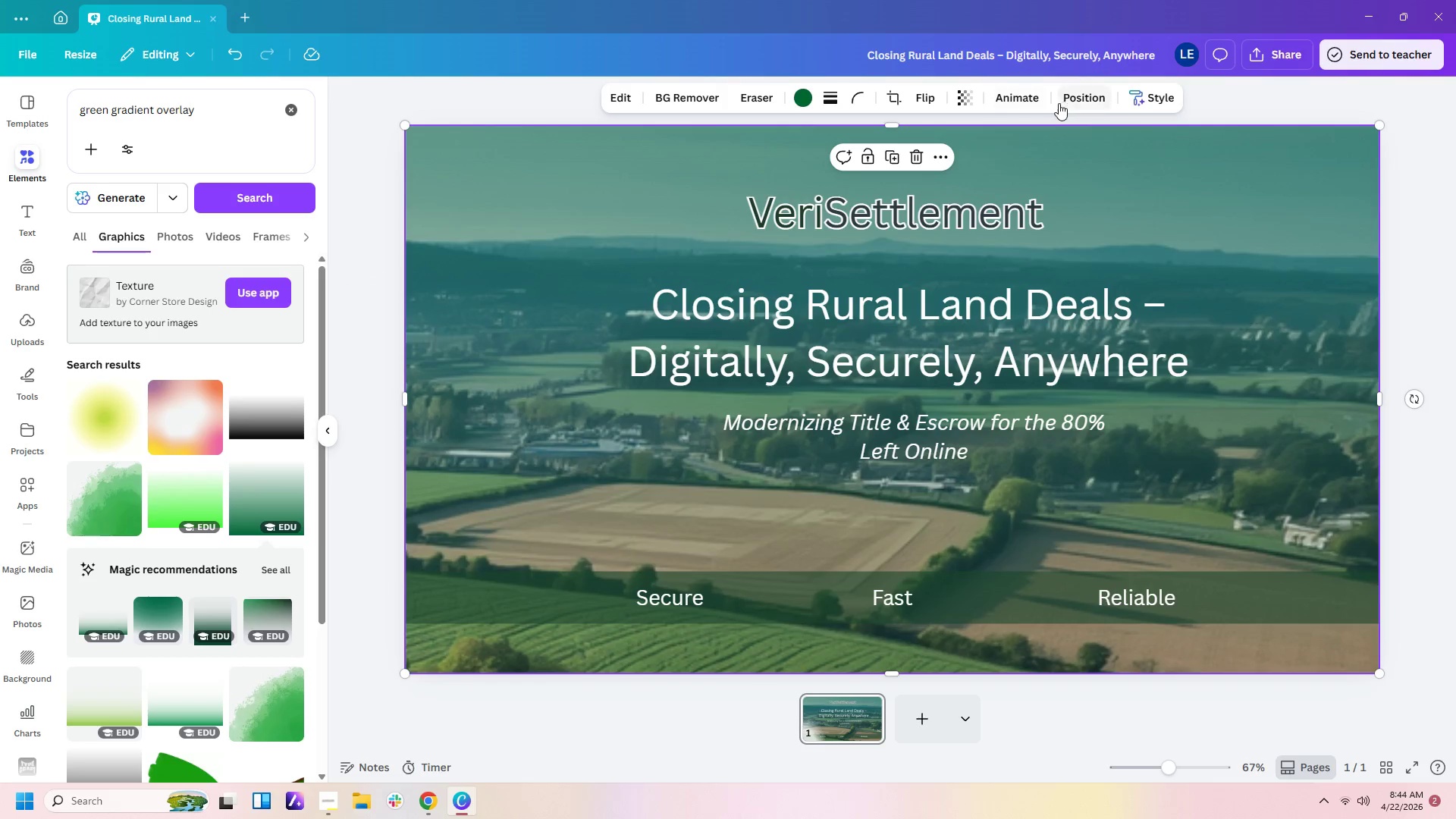 
left_click([928, 96])
 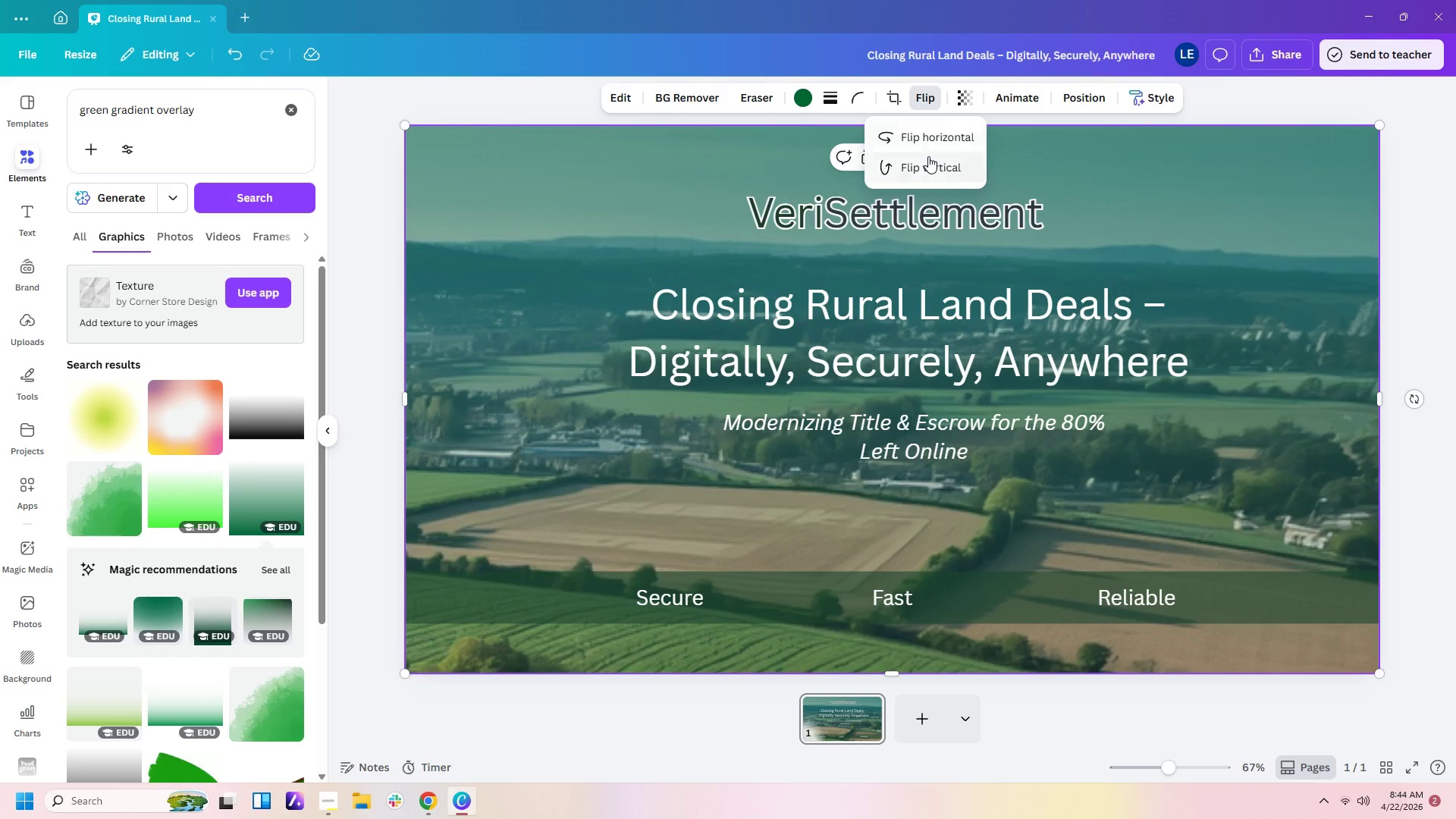 
left_click([929, 168])
 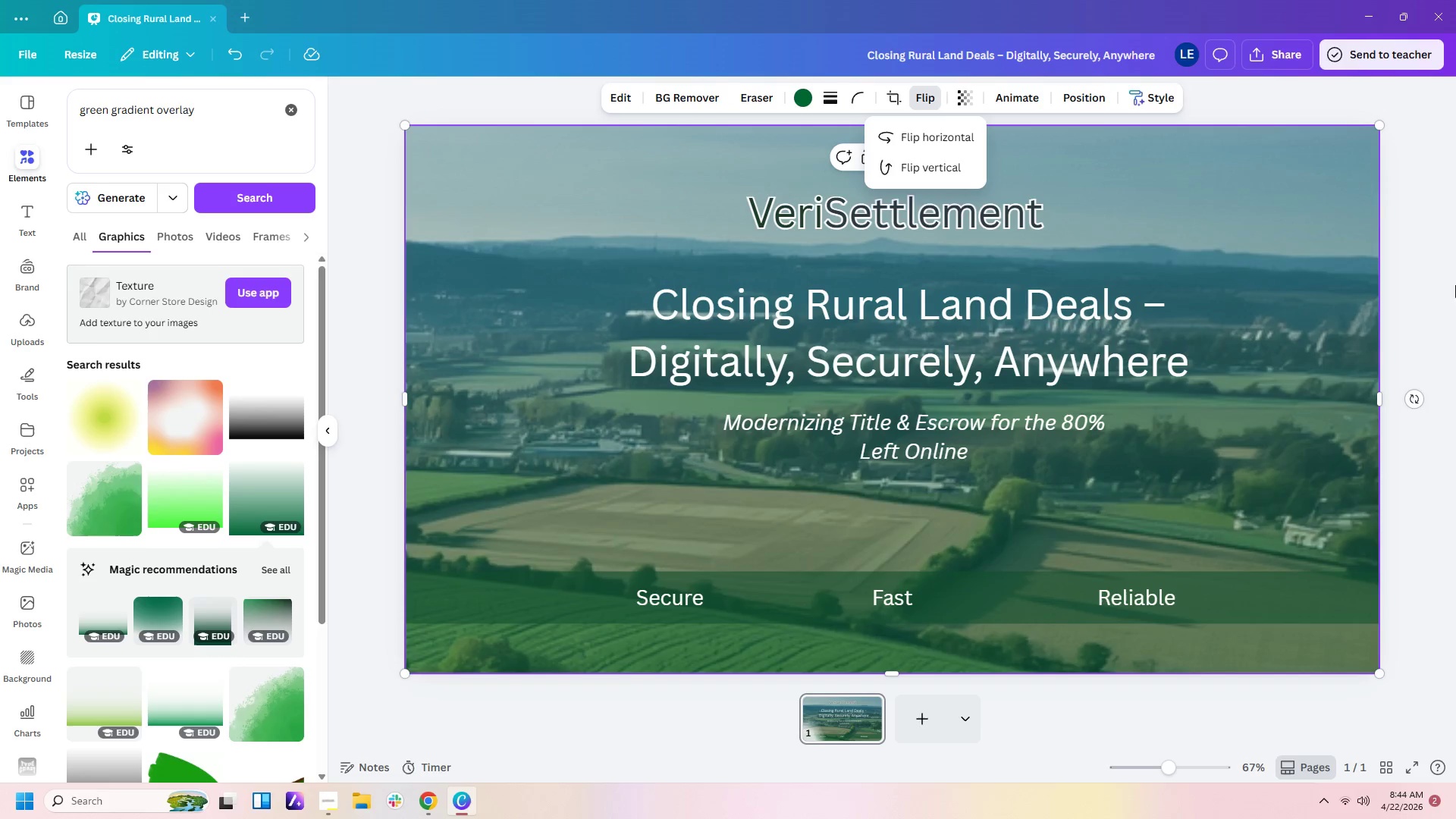 
left_click([1420, 282])
 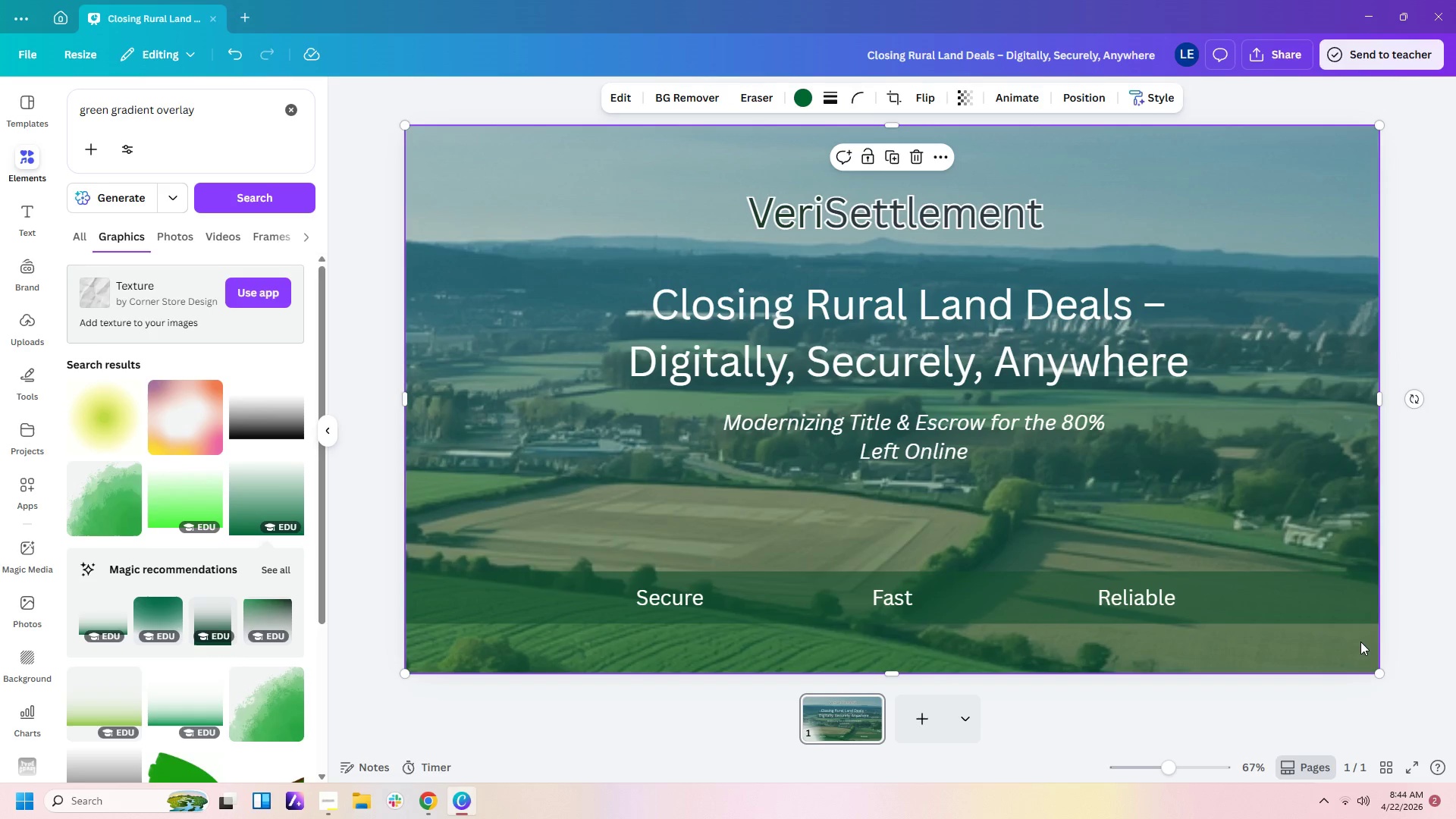 
right_click([1282, 468])
 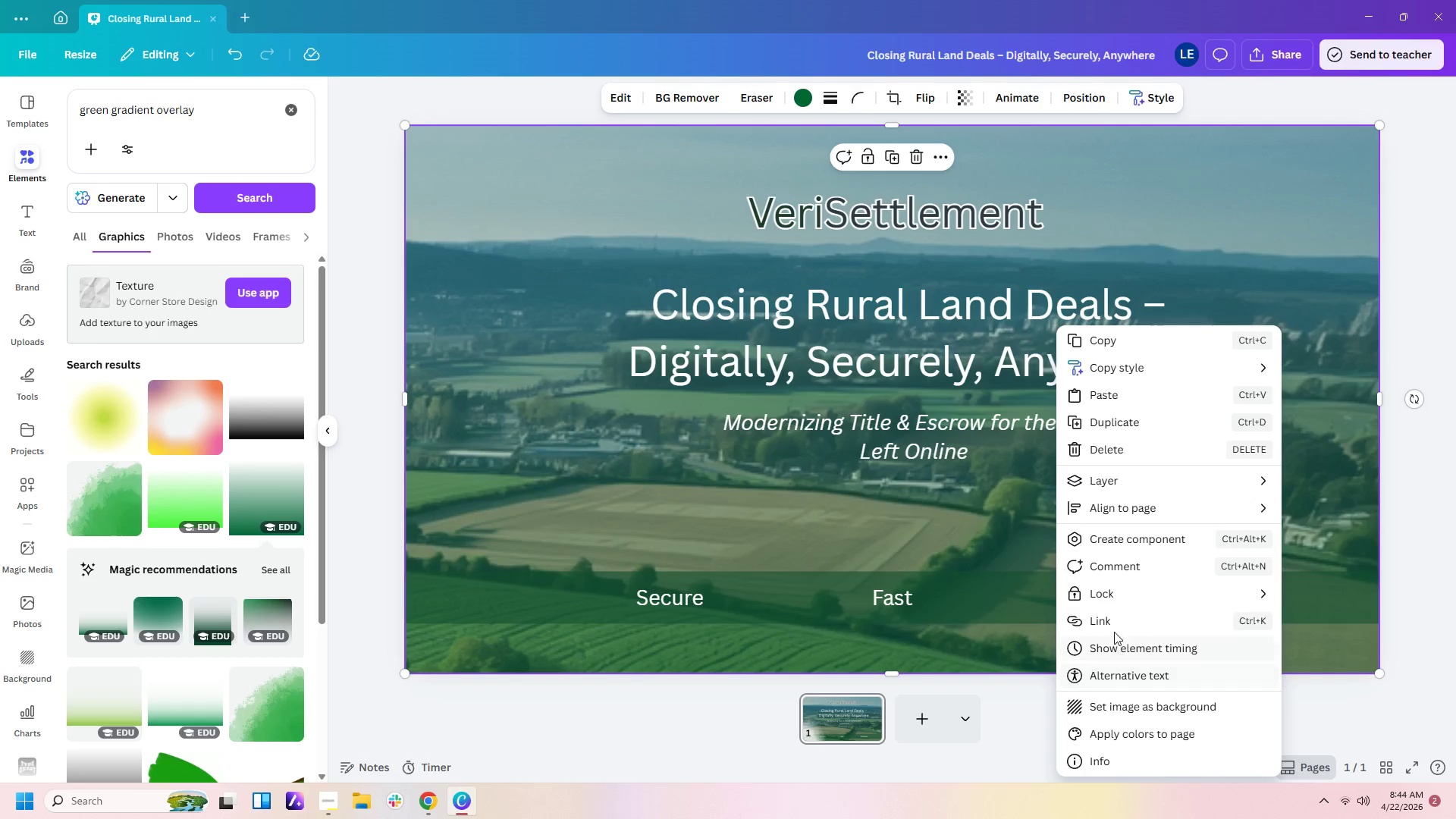 
left_click([1417, 267])
 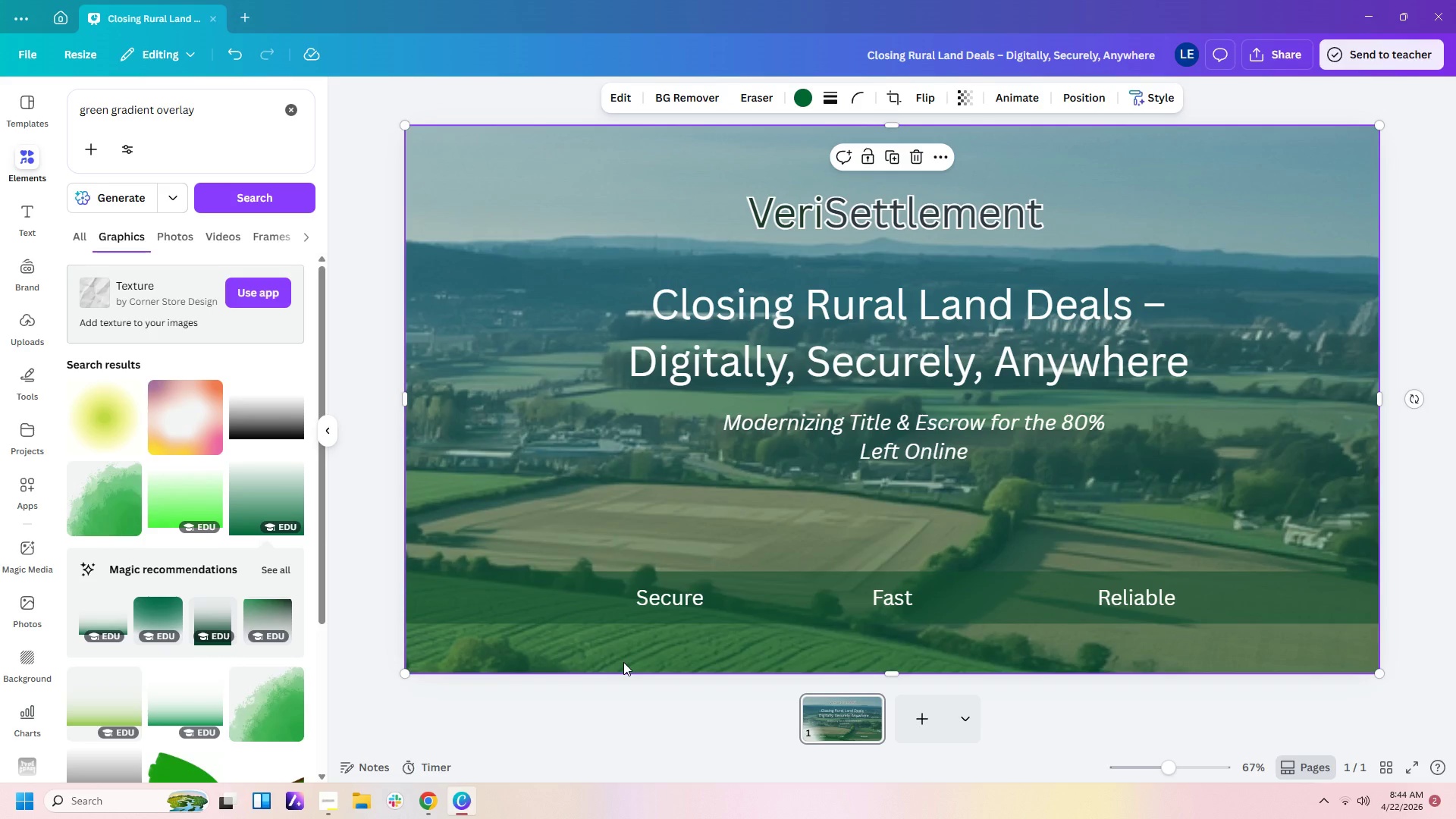 
wait(6.19)
 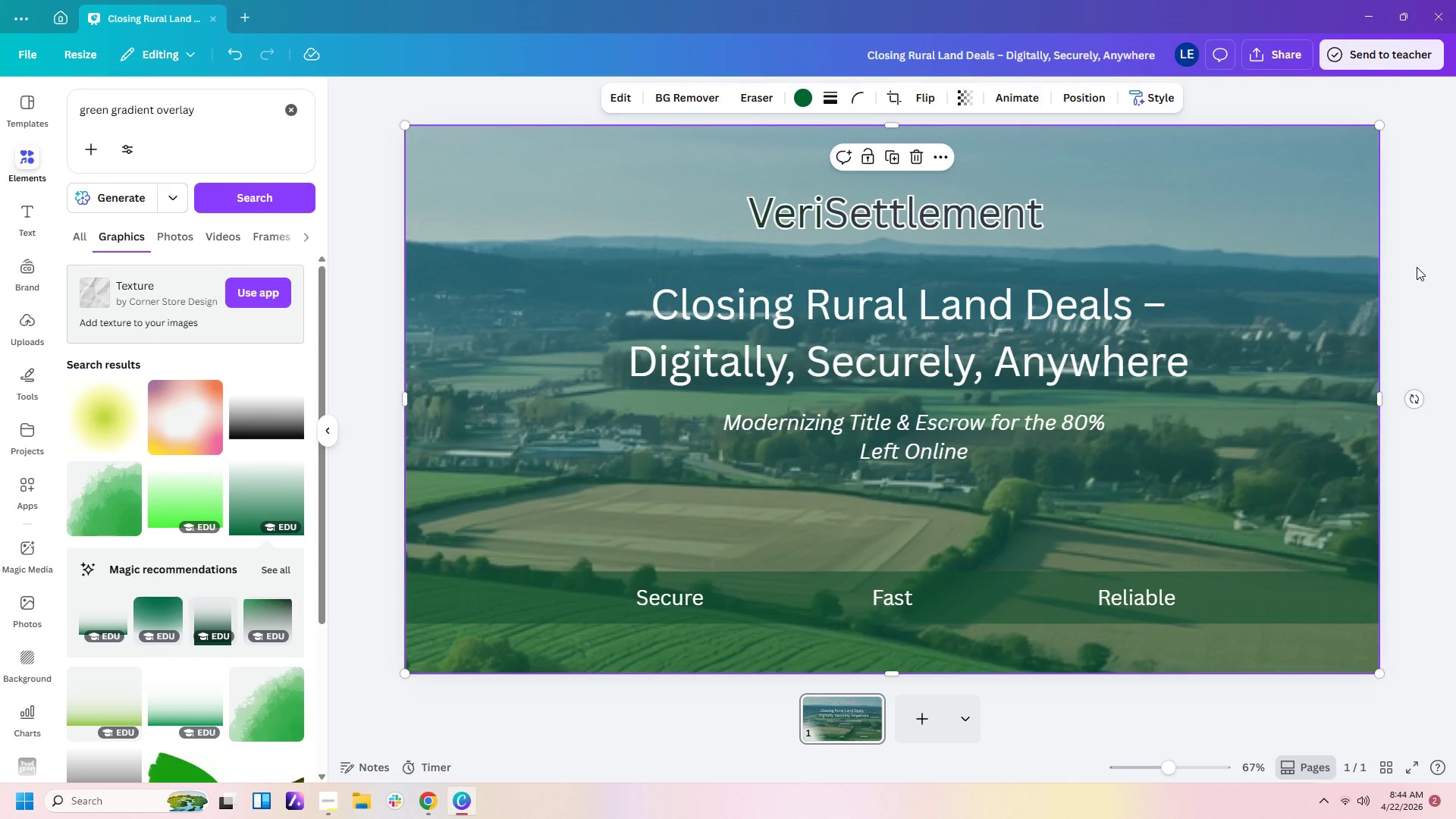 
left_click([841, 309])
 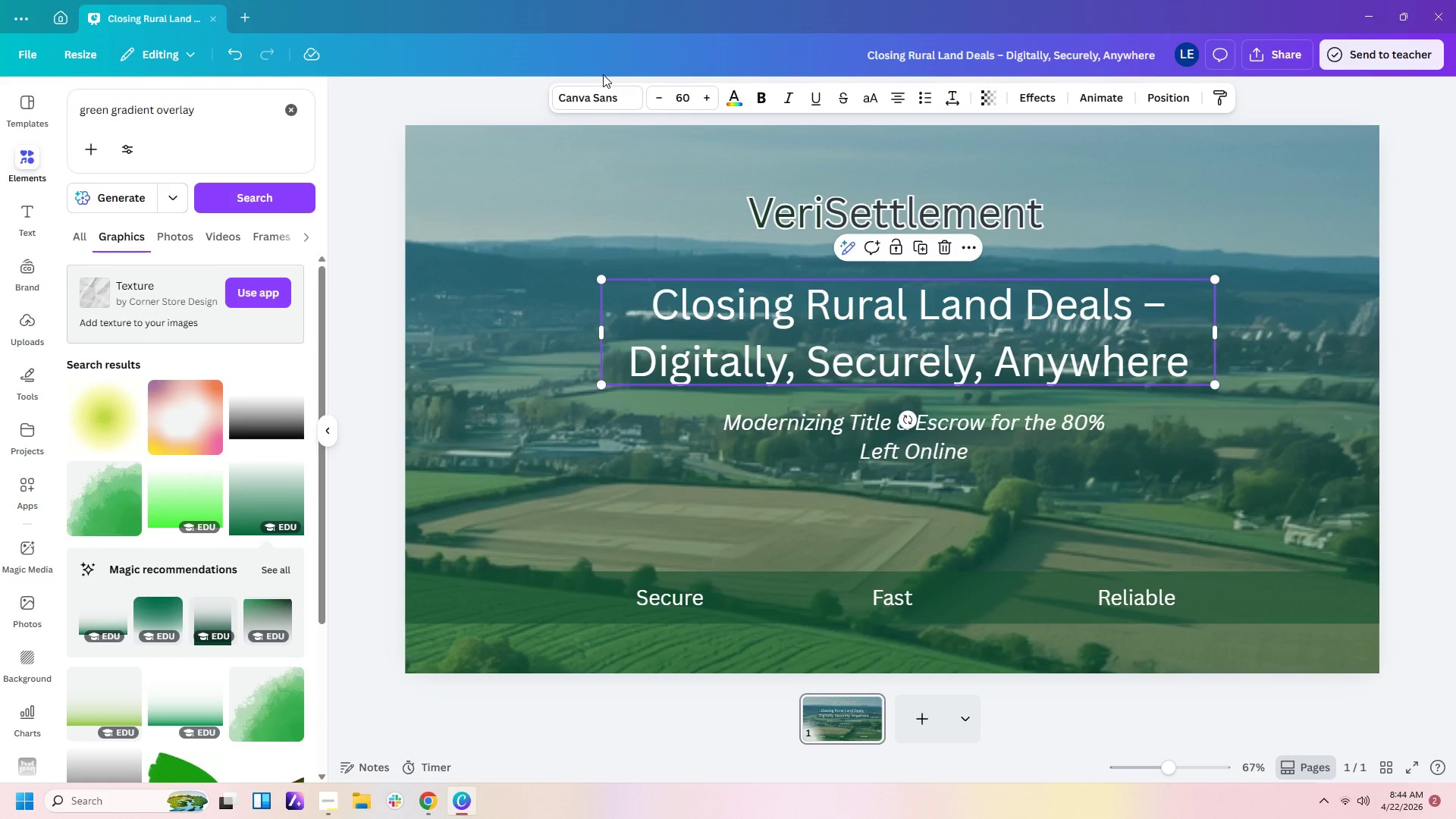 
left_click([603, 88])
 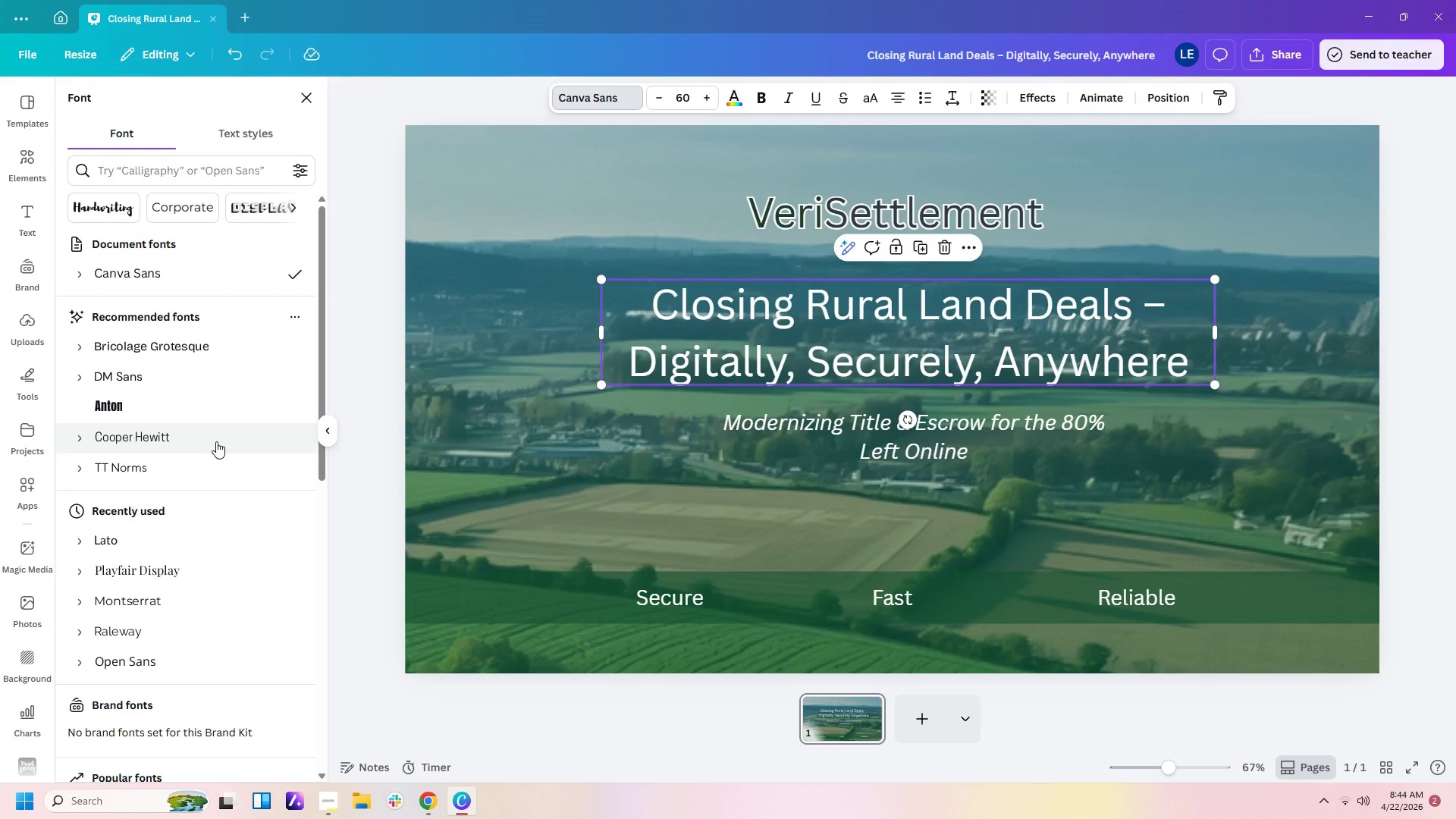 
scroll: coordinate [216, 441], scroll_direction: down, amount: 3.0
 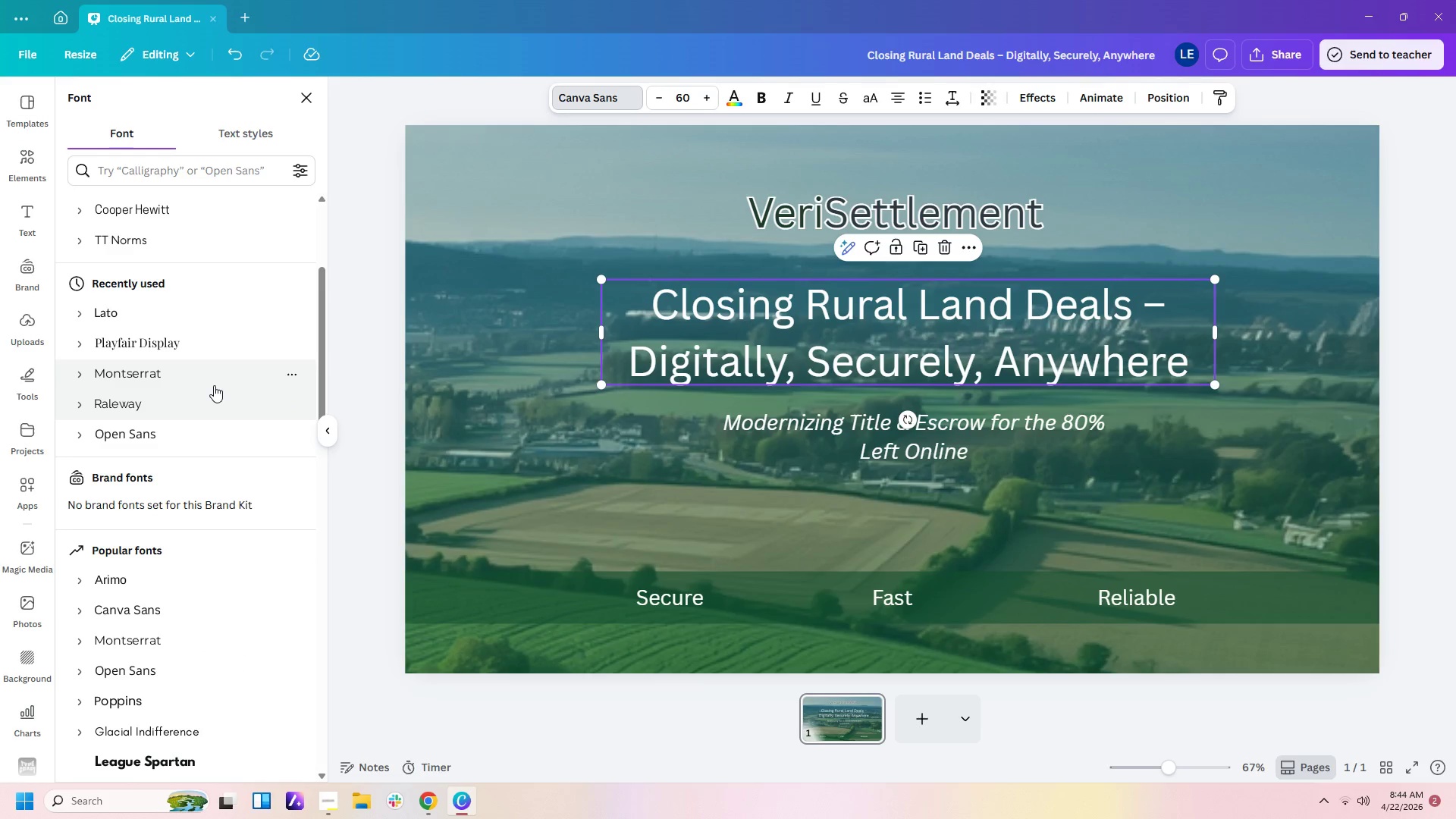 
left_click([214, 379])
 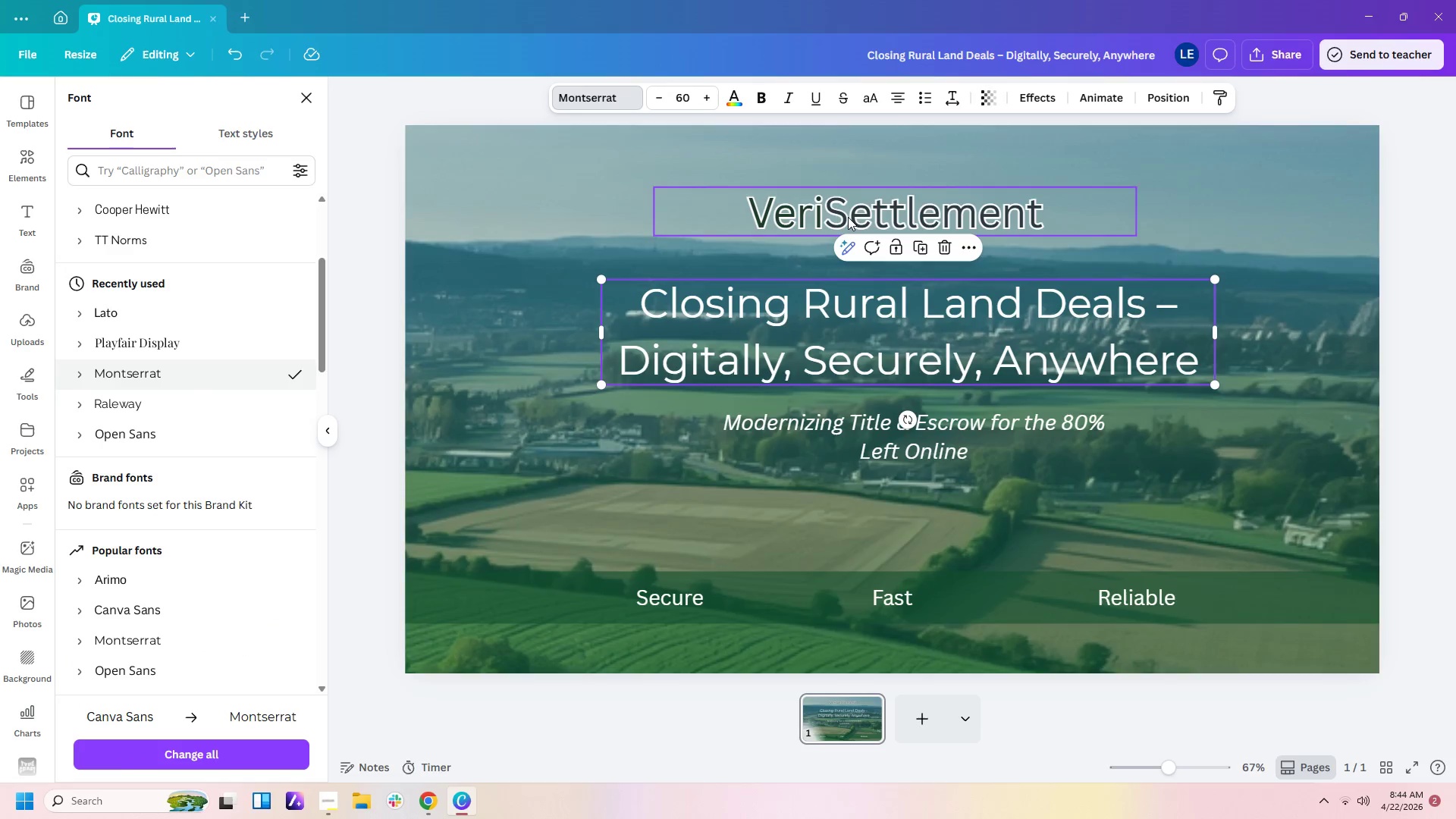 
left_click([943, 439])
 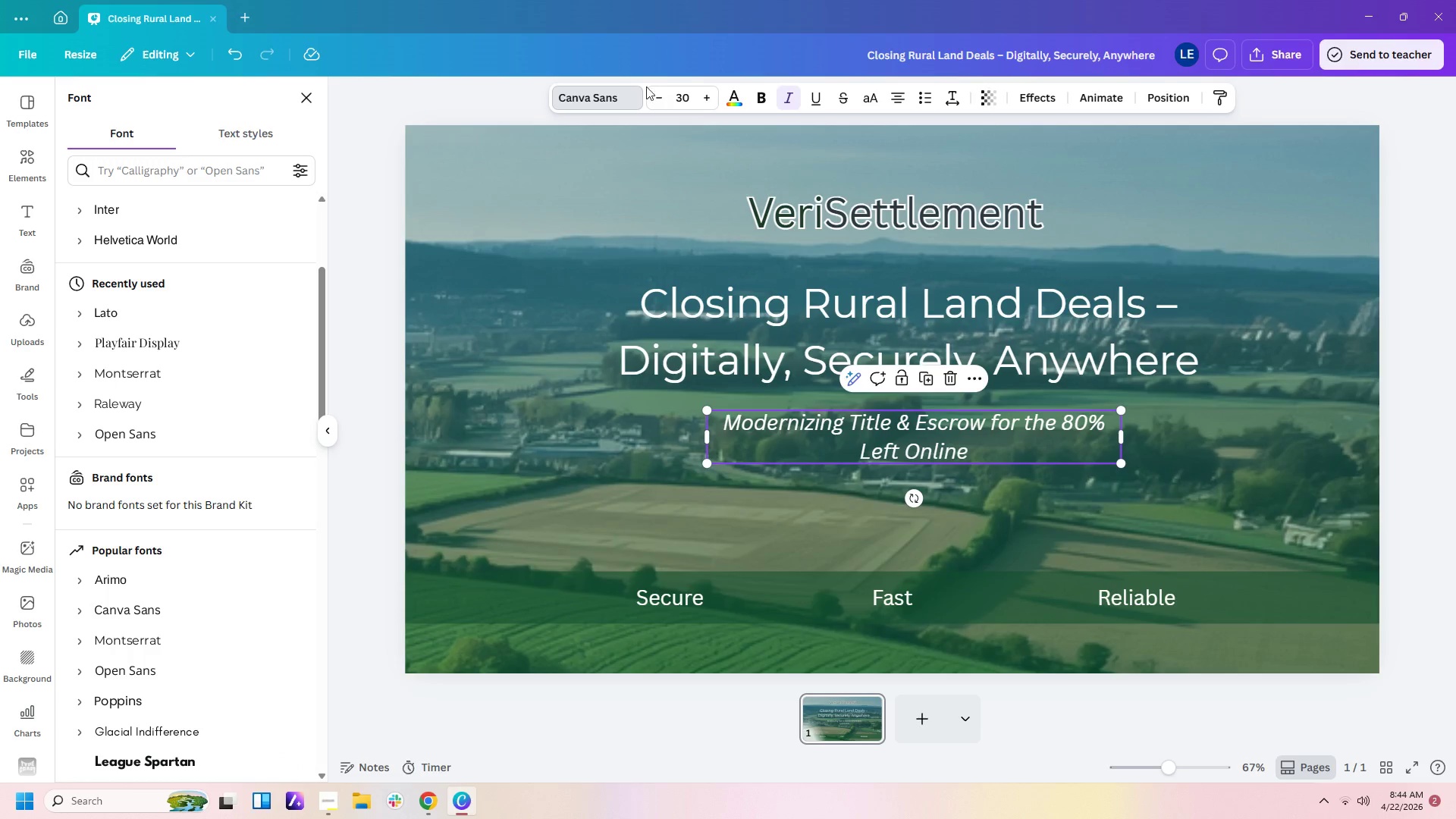 
left_click([626, 104])
 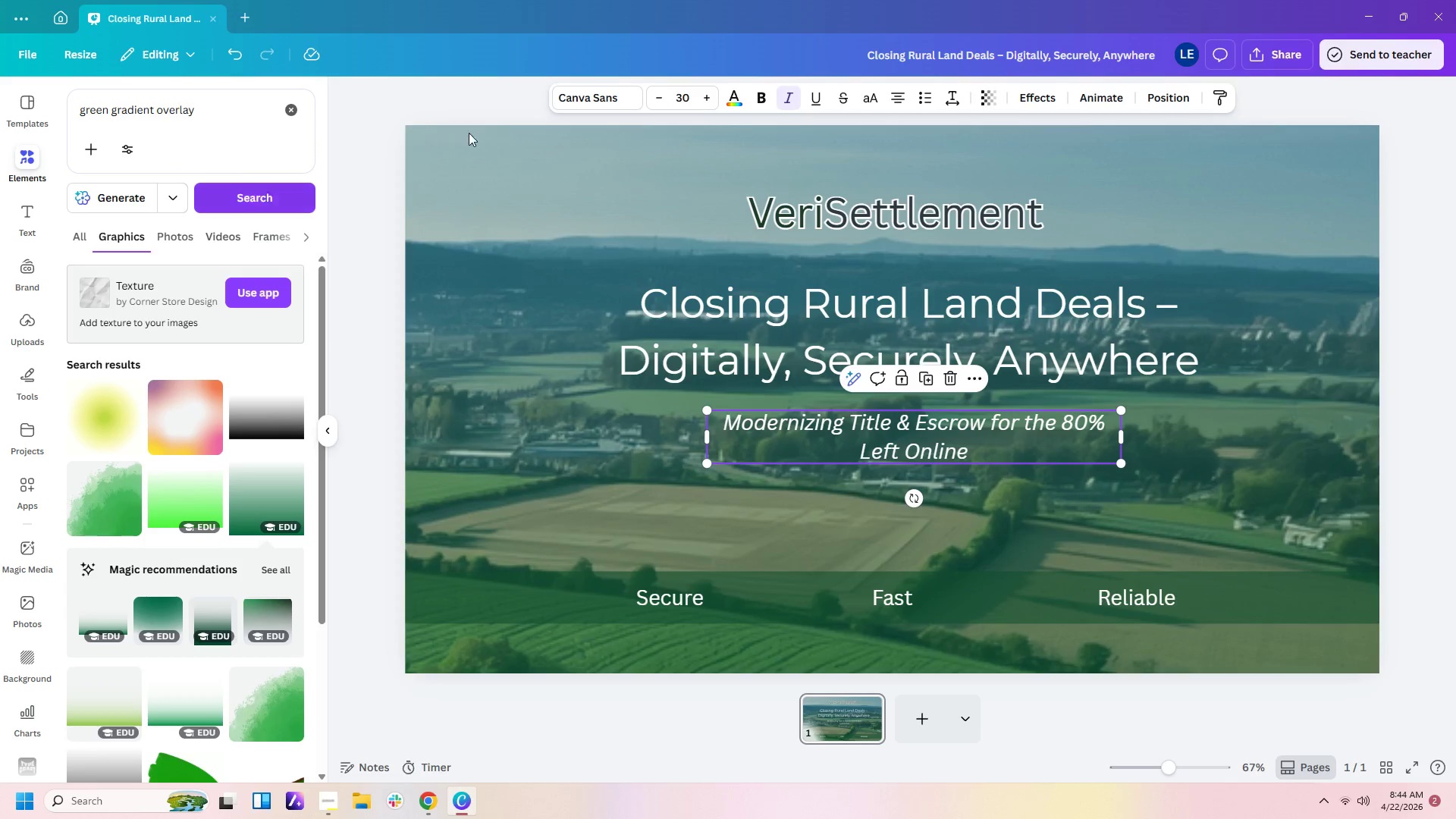 
left_click([586, 96])
 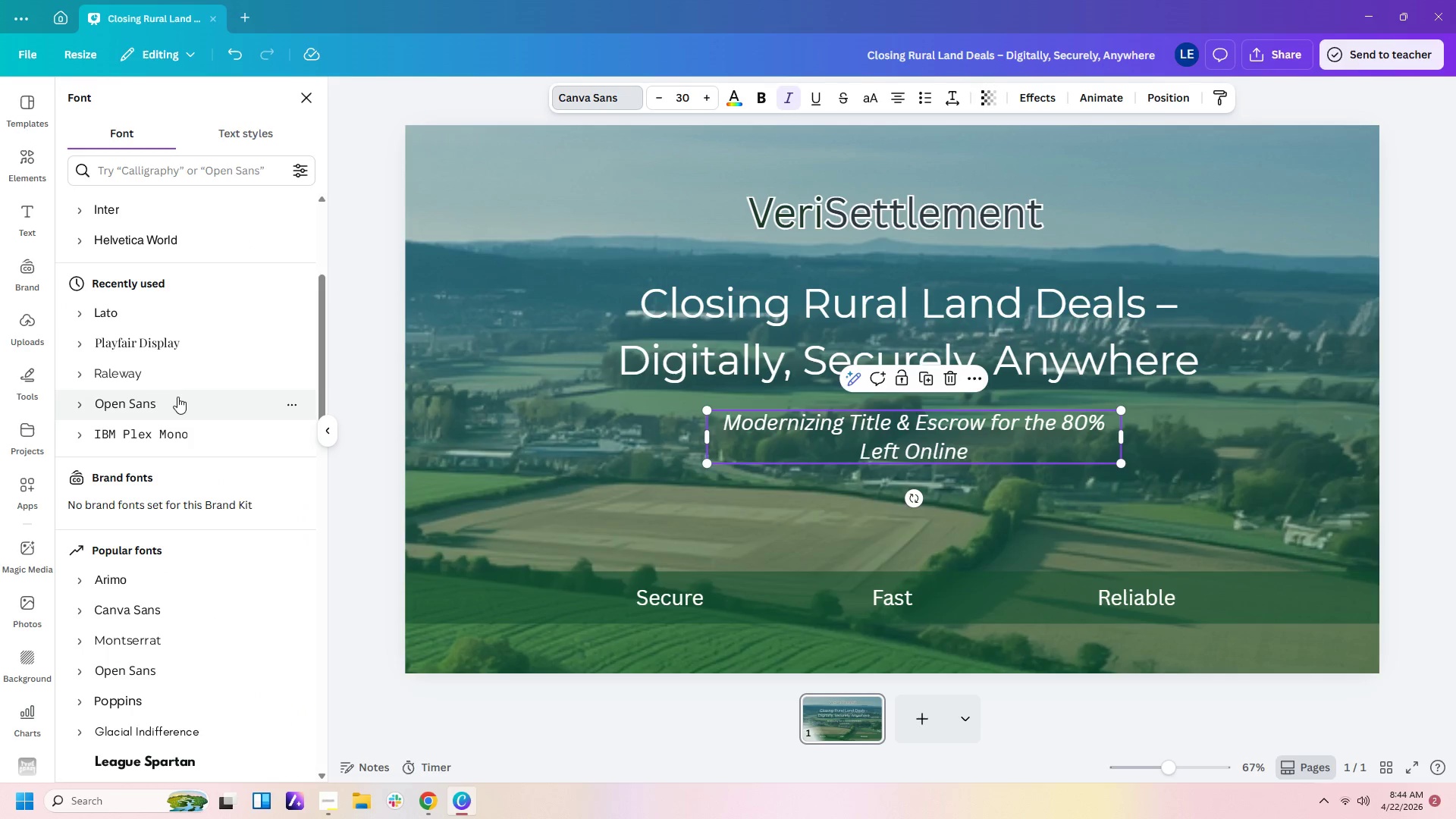 
left_click([178, 397])
 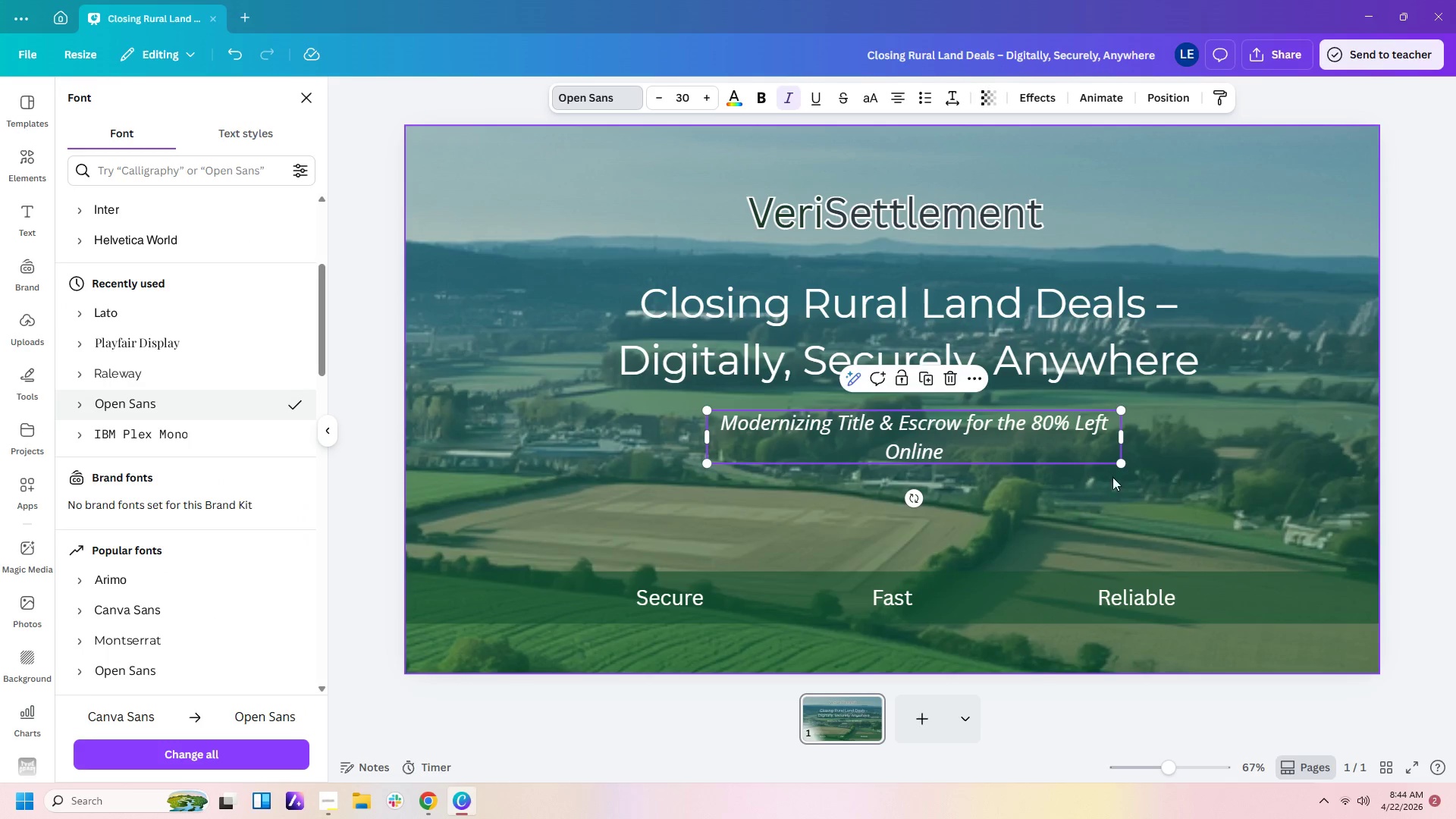 
left_click_drag(start_coordinate=[1128, 437], to_coordinate=[1096, 440])
 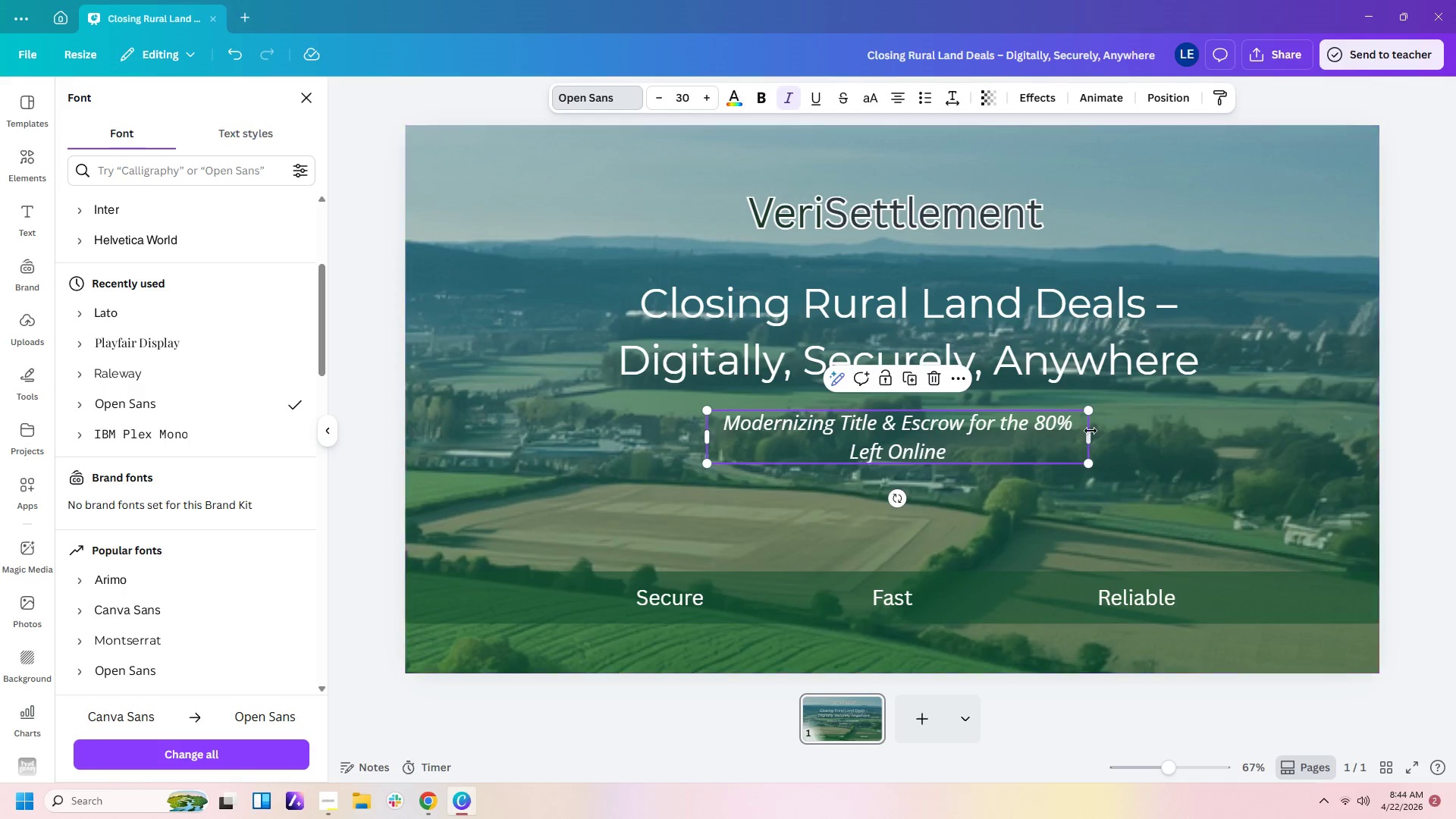 
left_click_drag(start_coordinate=[1090, 431], to_coordinate=[1049, 446])
 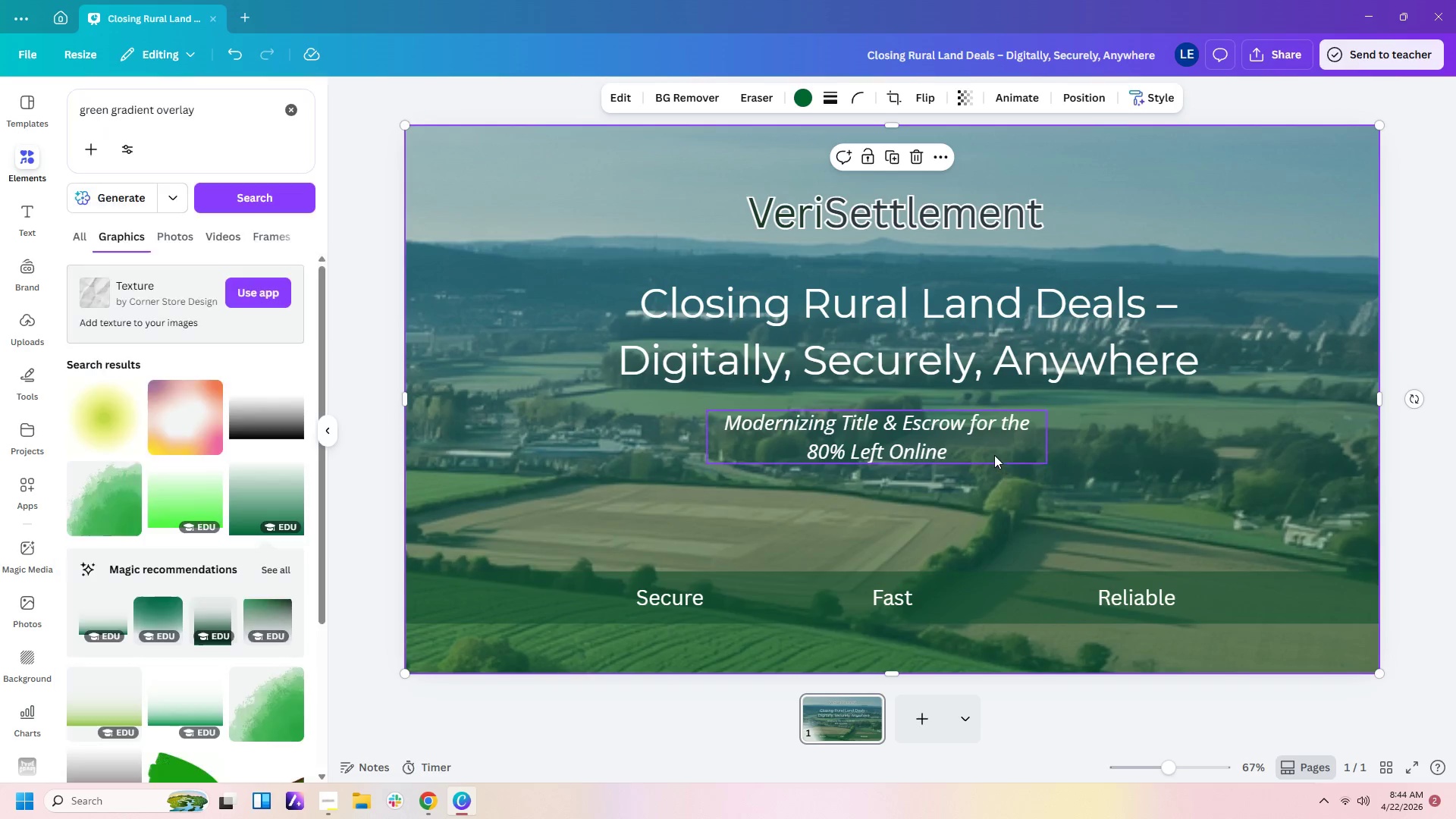 
double_click([987, 444])
 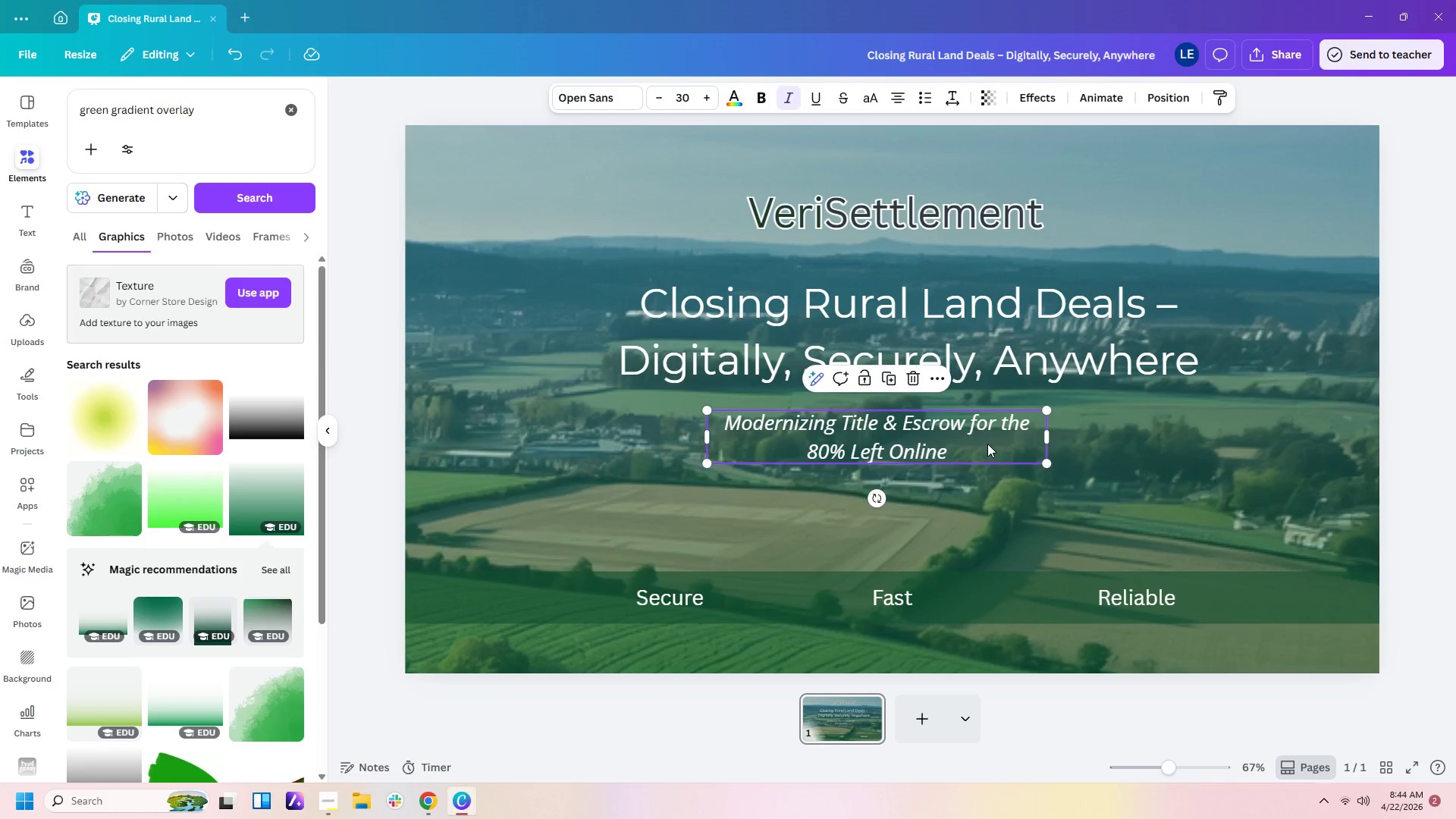 
left_click_drag(start_coordinate=[987, 444], to_coordinate=[1012, 439])
 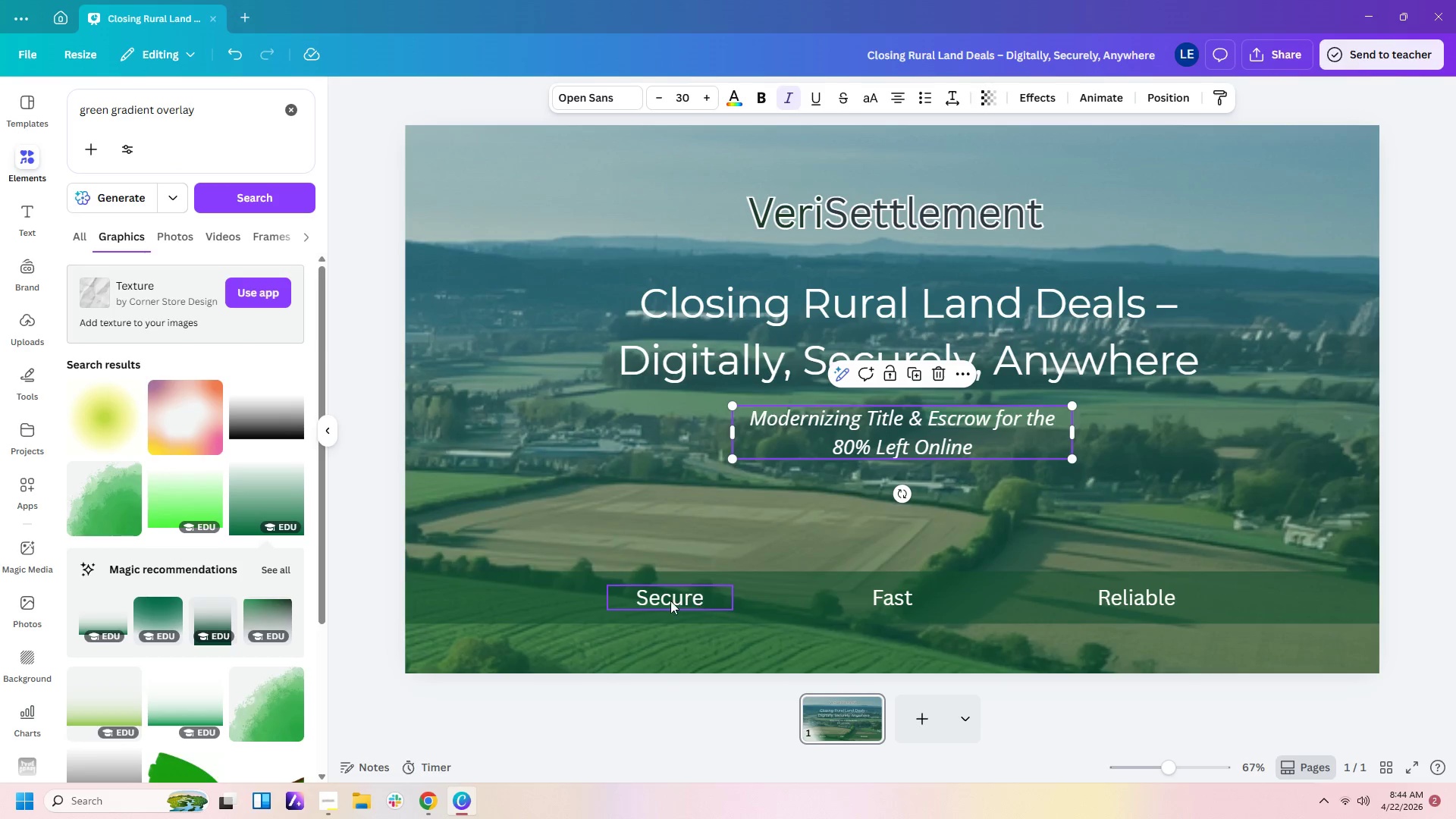 
left_click([670, 601])
 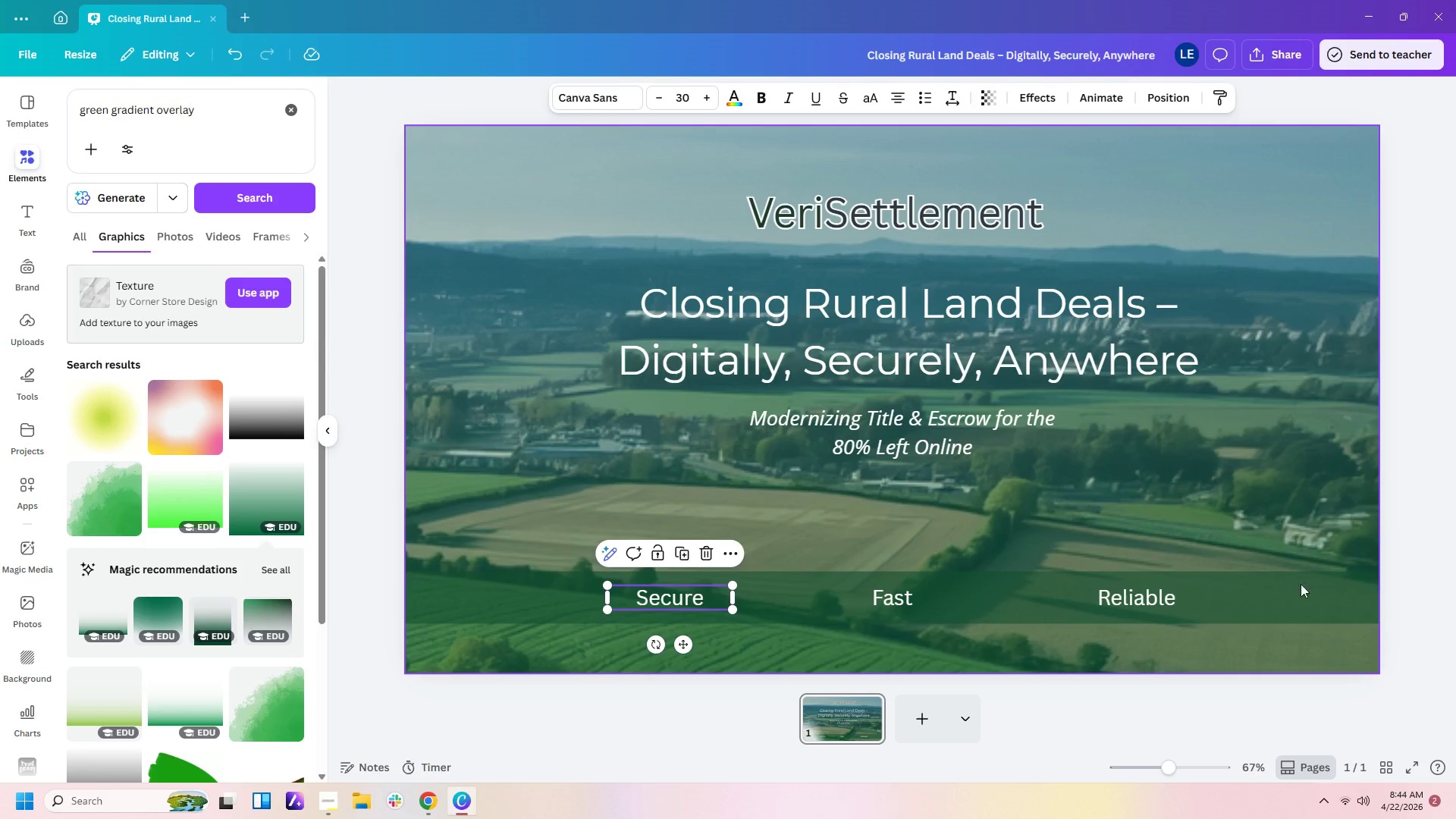 
left_click_drag(start_coordinate=[1415, 591], to_coordinate=[451, 597])
 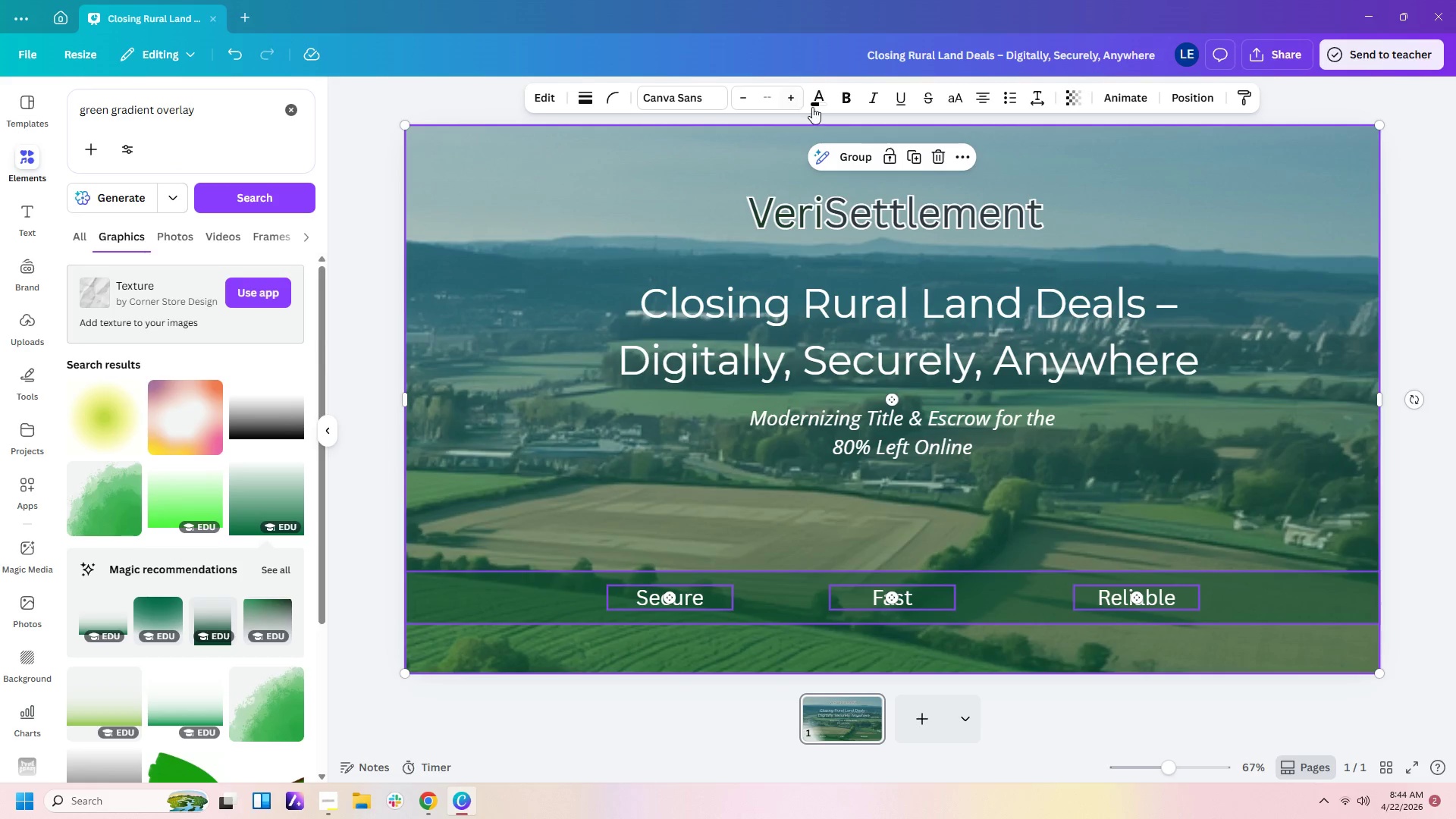 
left_click([818, 108])
 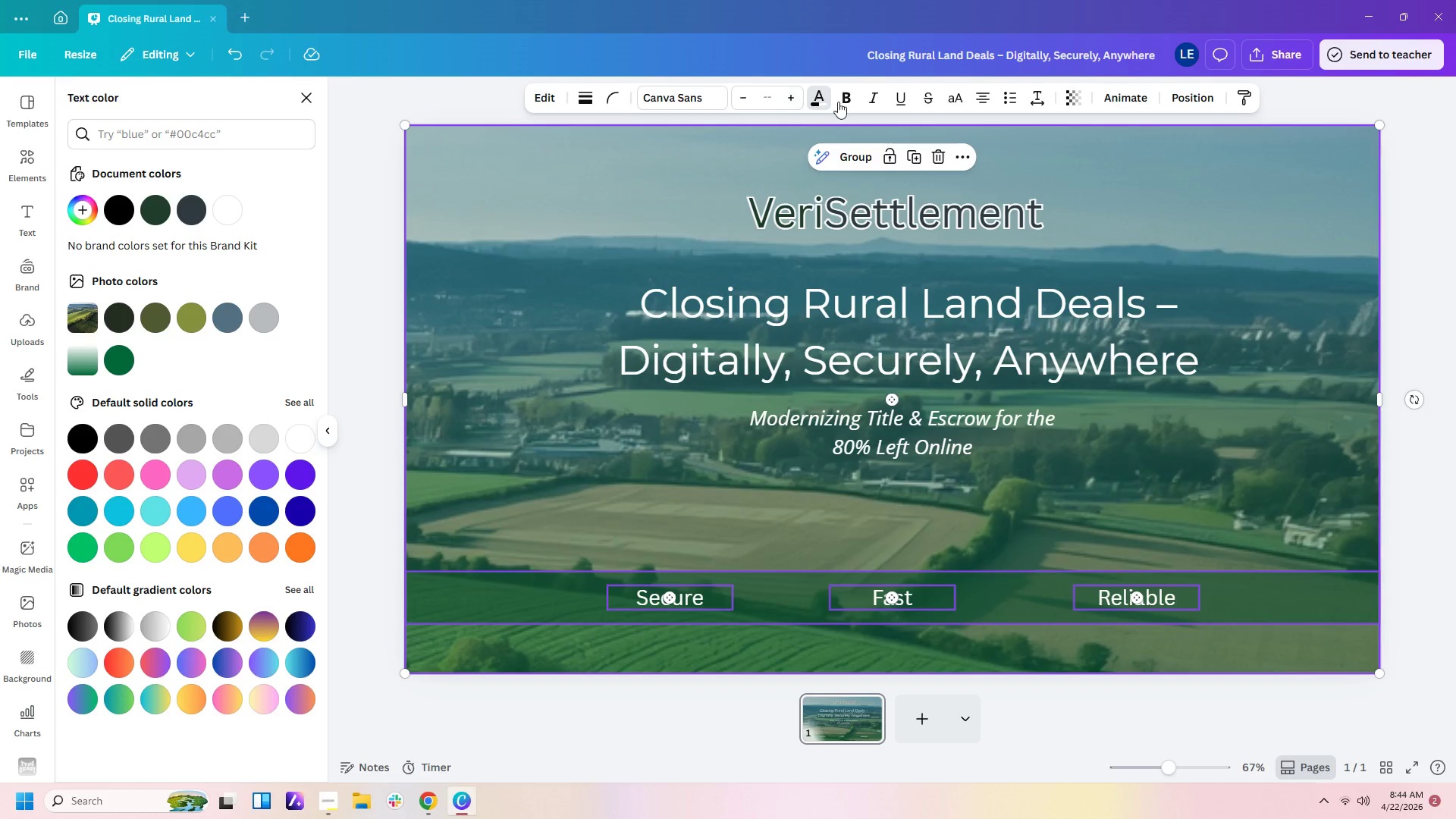 
left_click([772, 111])
 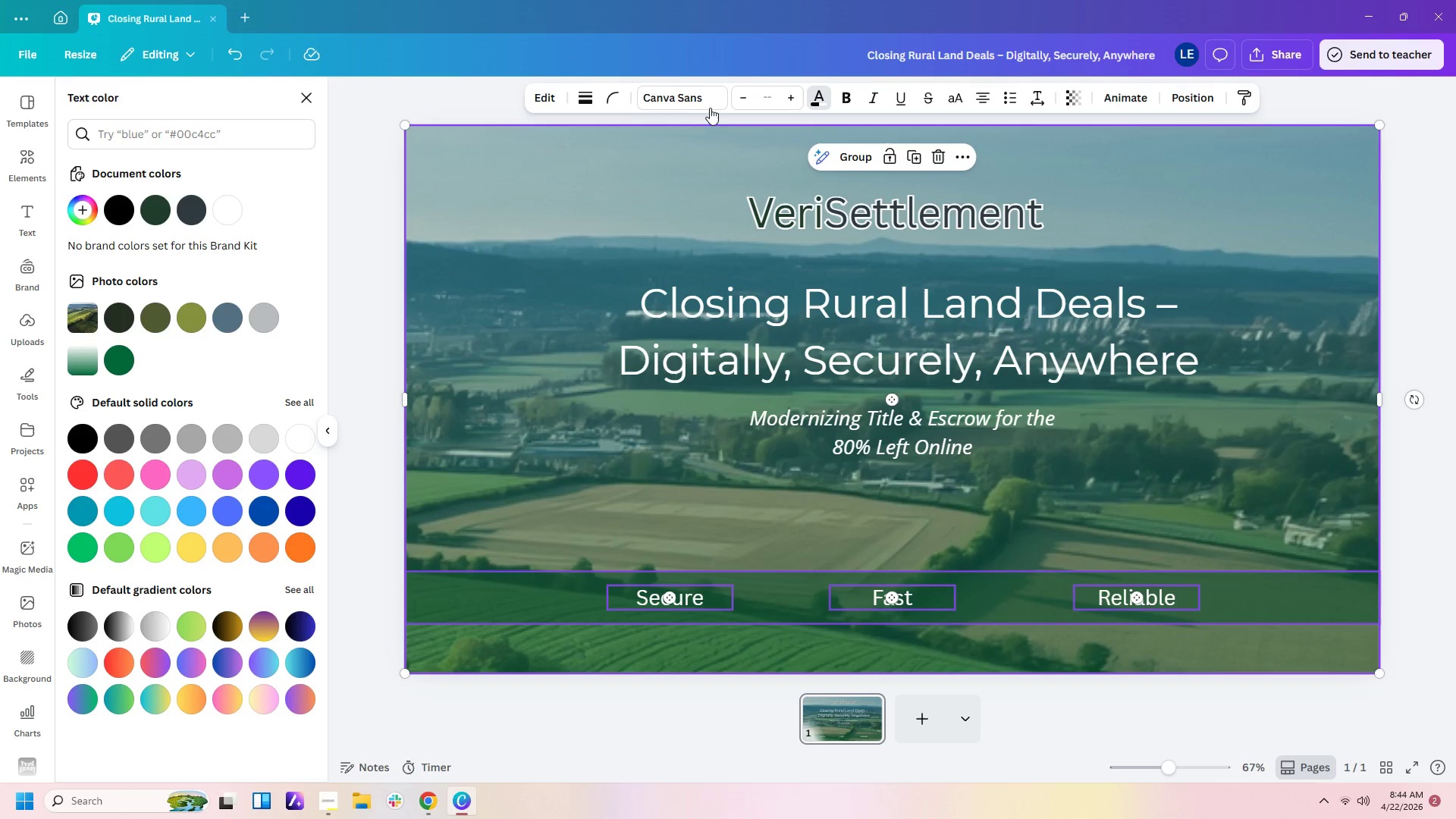 
left_click([706, 105])
 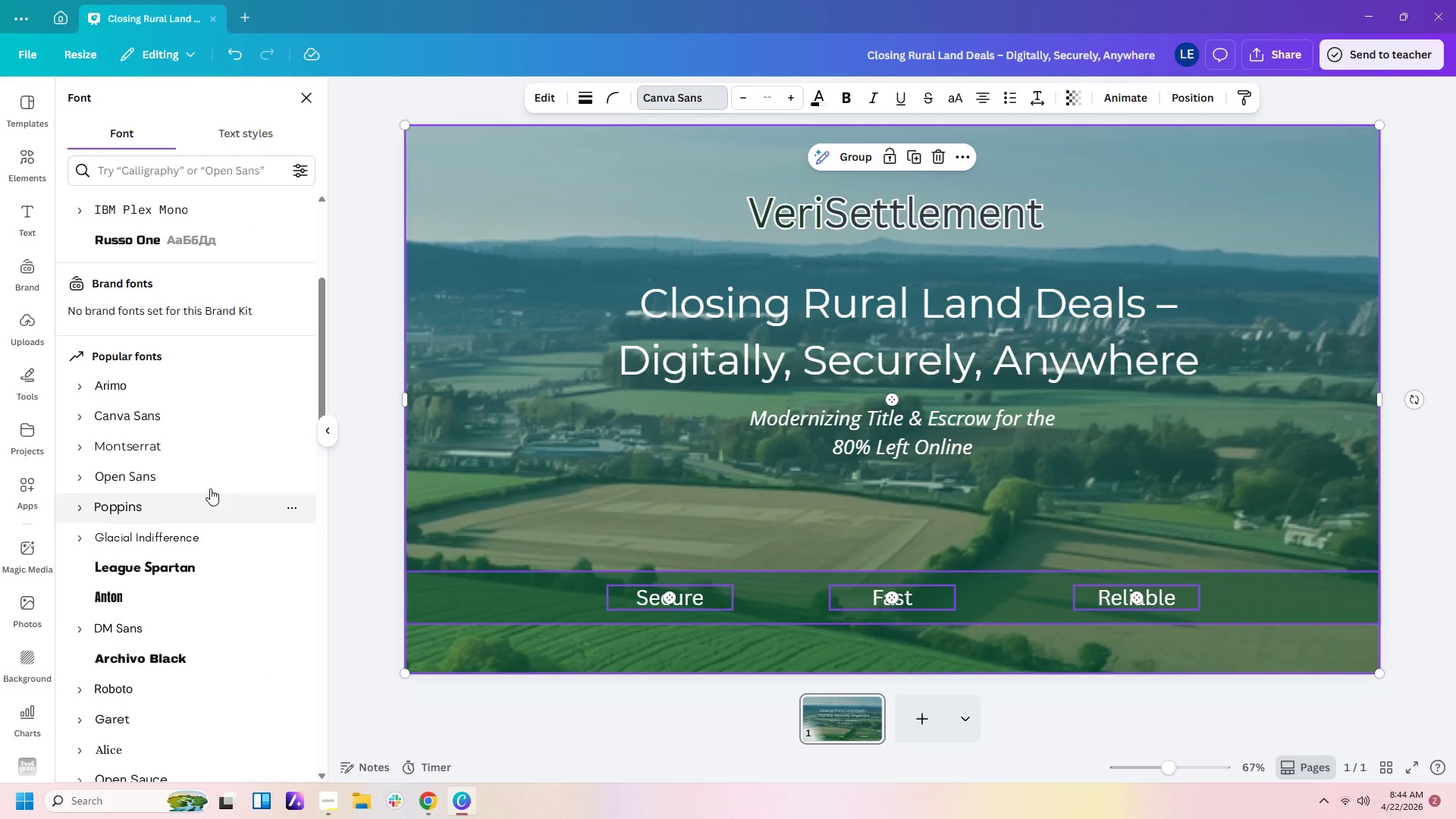 
left_click([212, 468])
 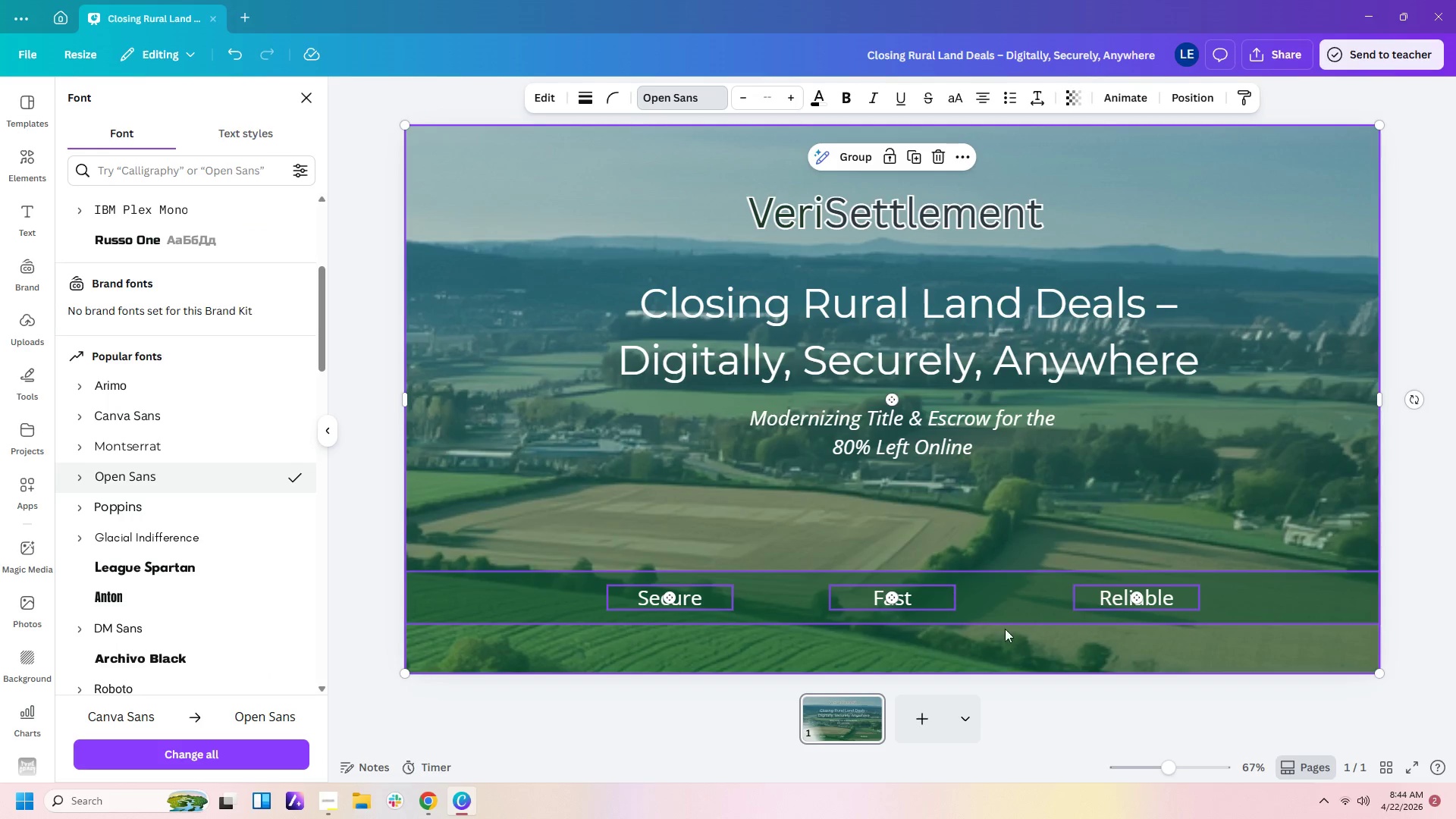 
left_click([1153, 700])
 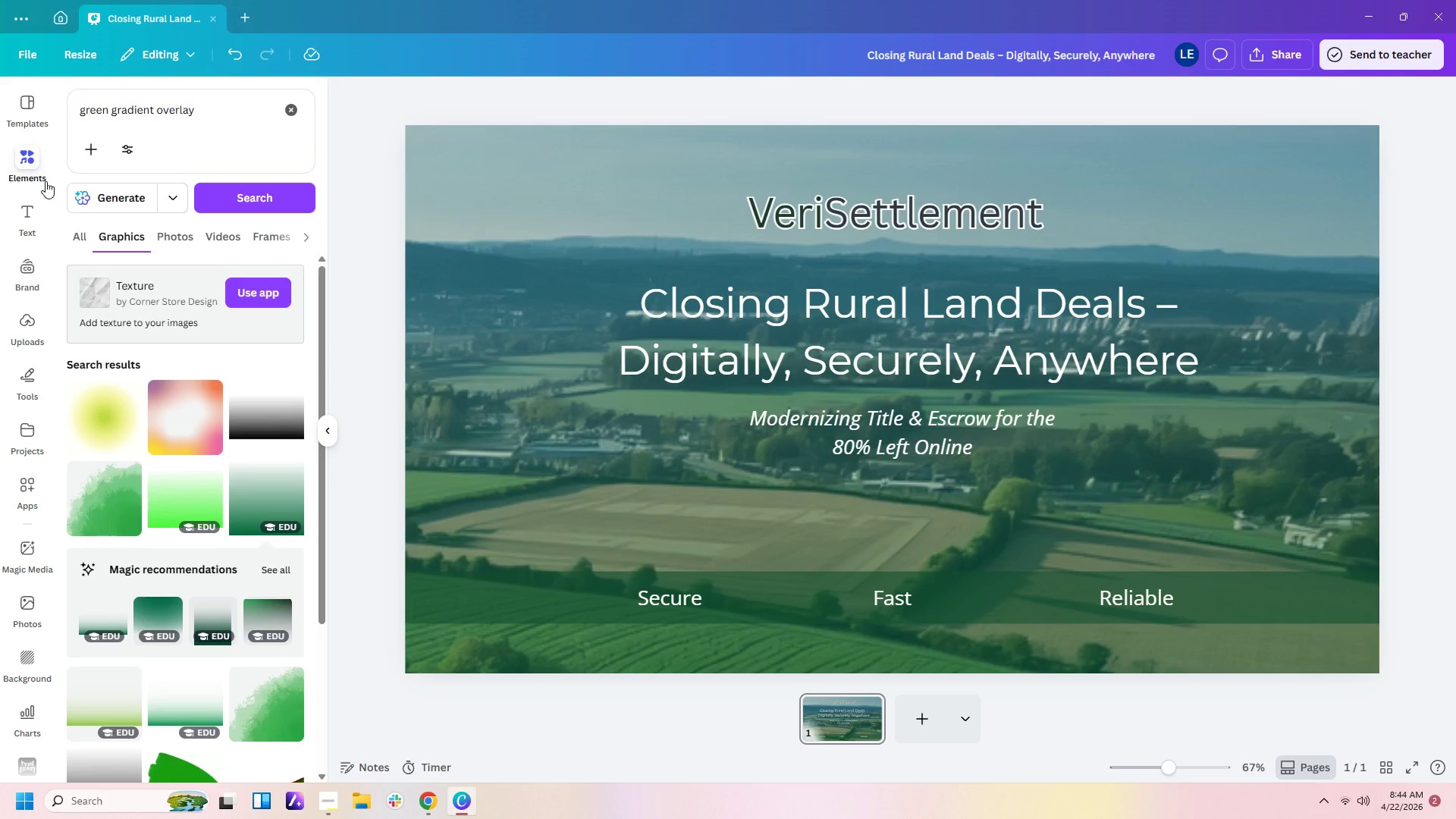 
left_click([376, 155])
 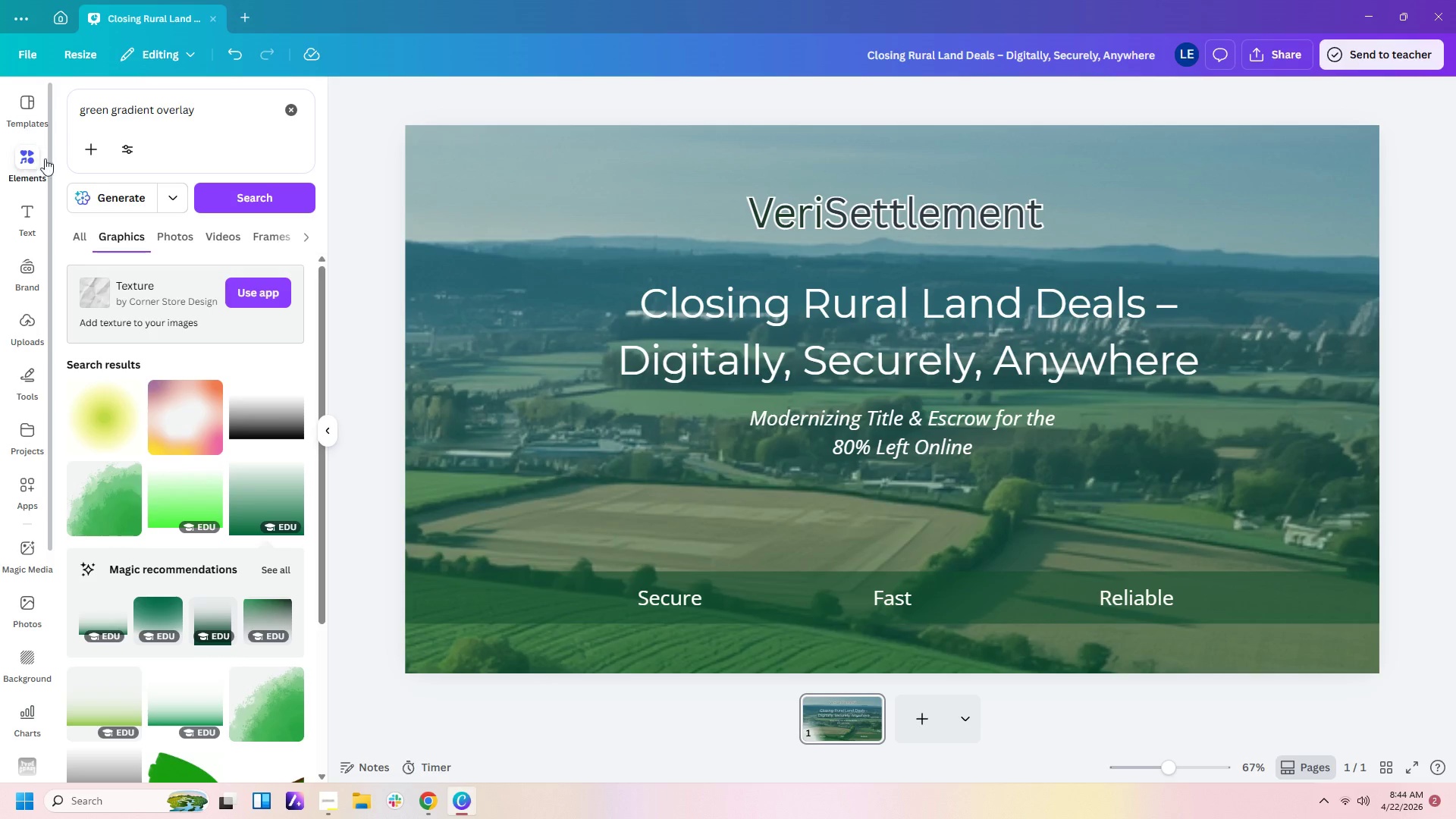 
left_click([921, 209])
 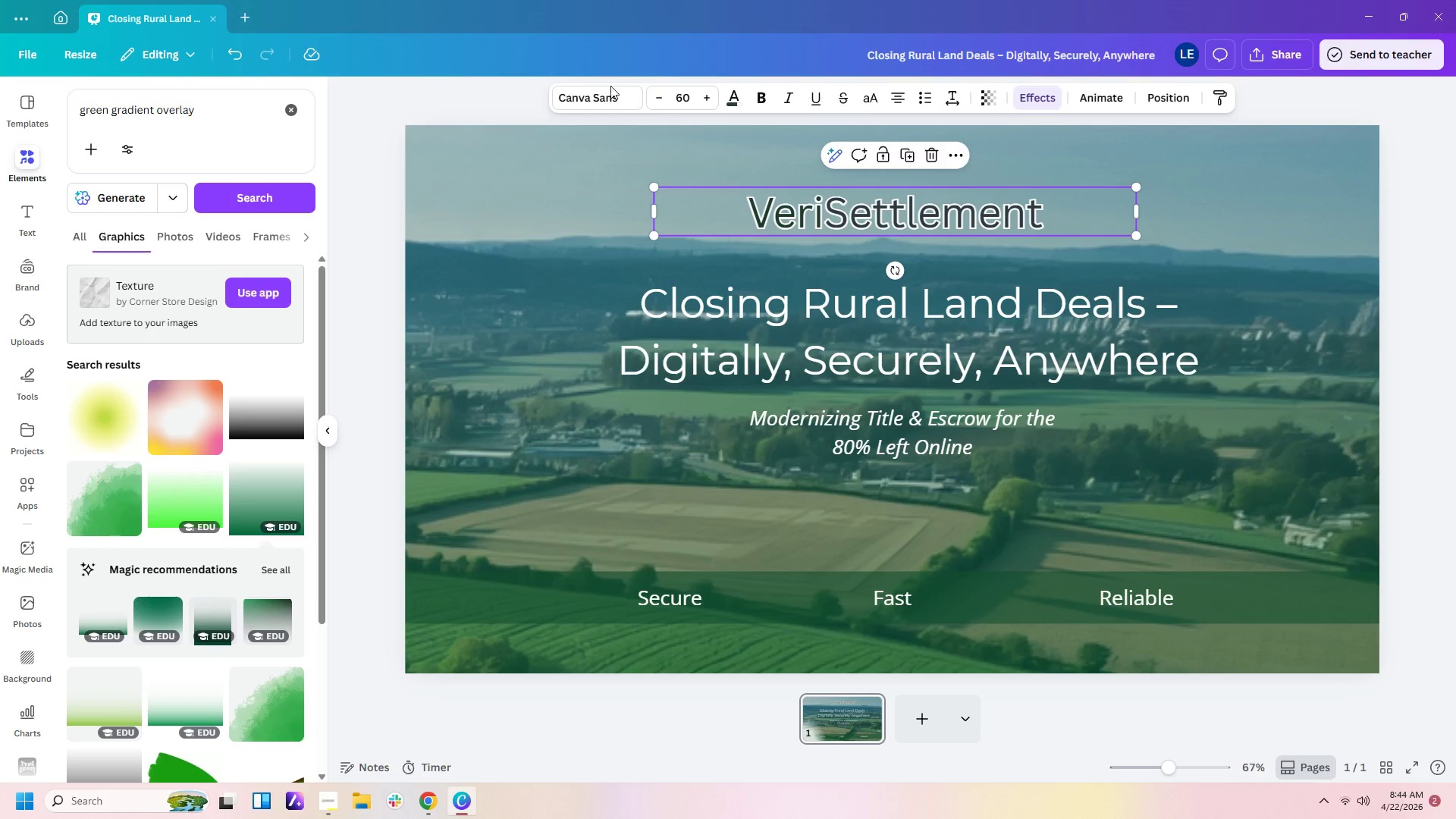 
left_click([608, 88])
 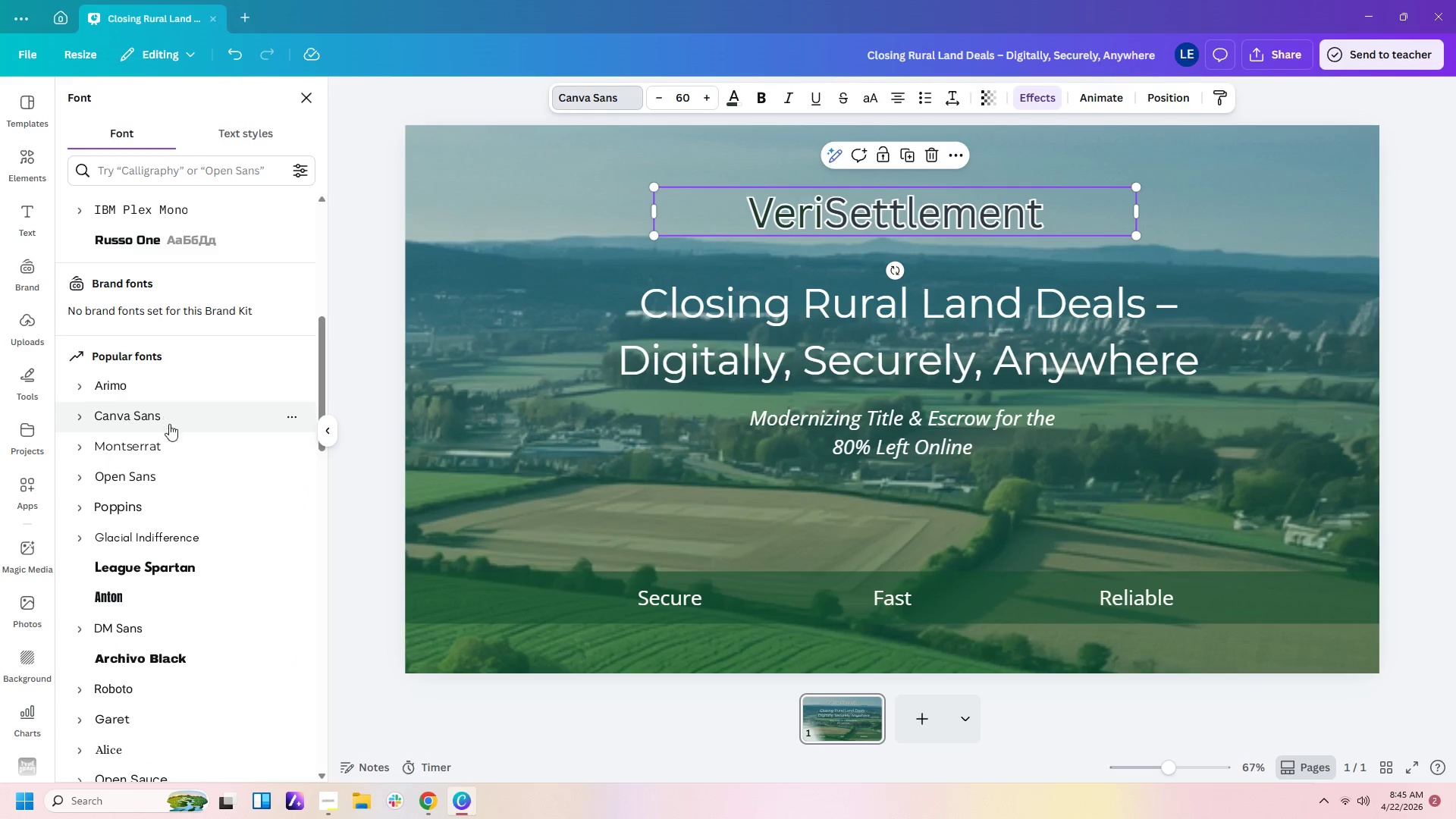 
left_click([172, 454])
 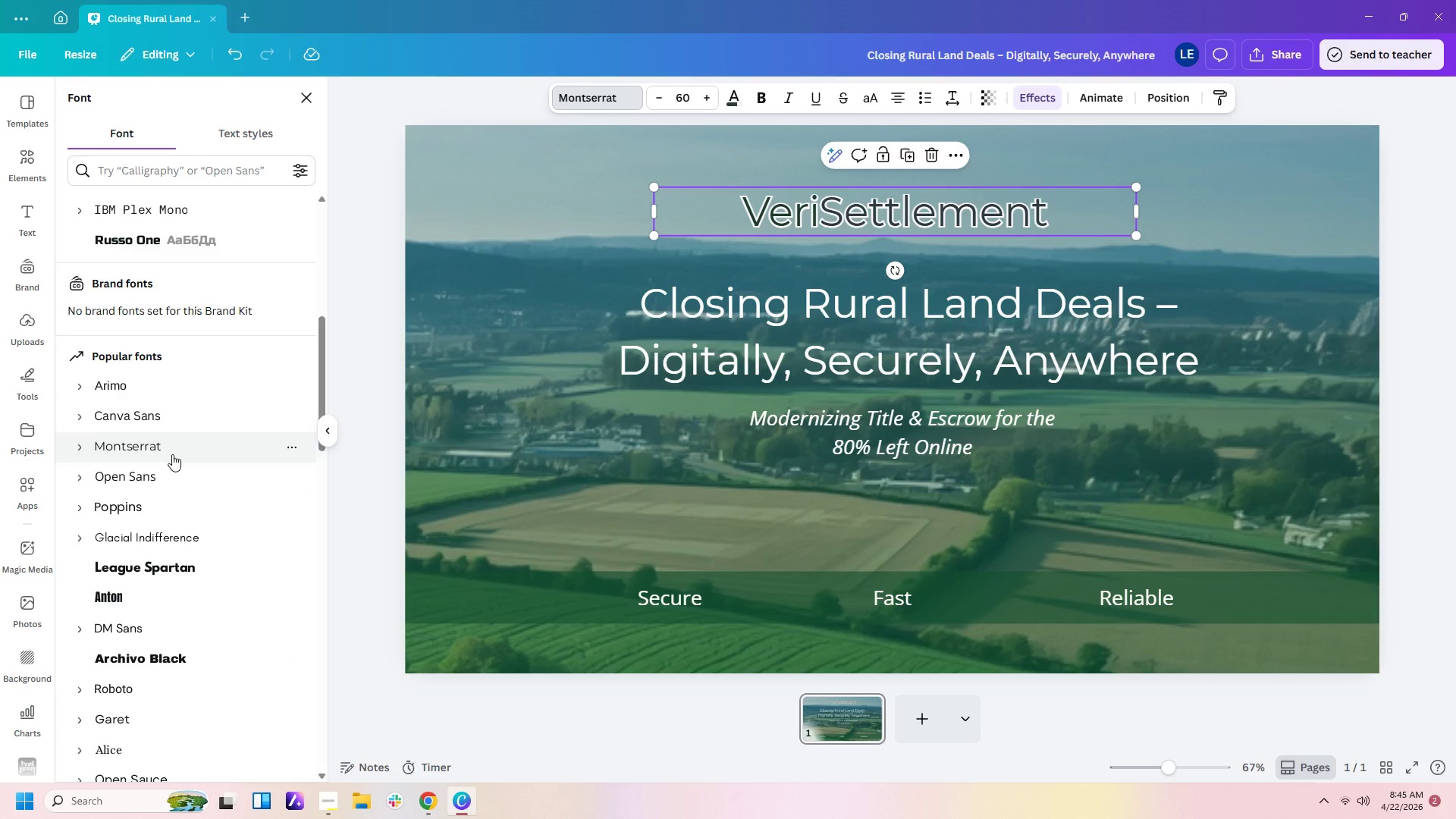 
left_click([664, 137])
 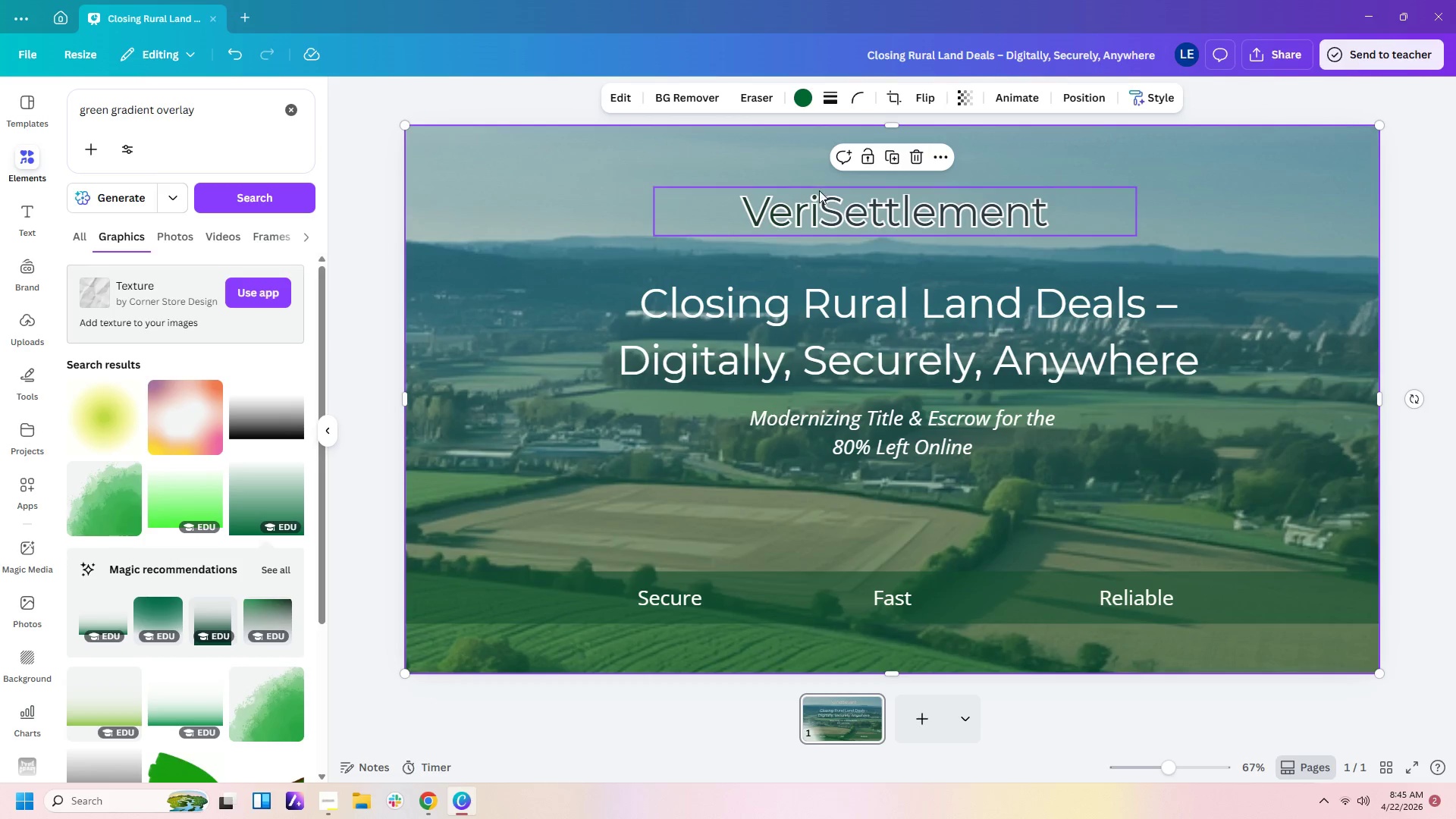 
left_click([830, 213])
 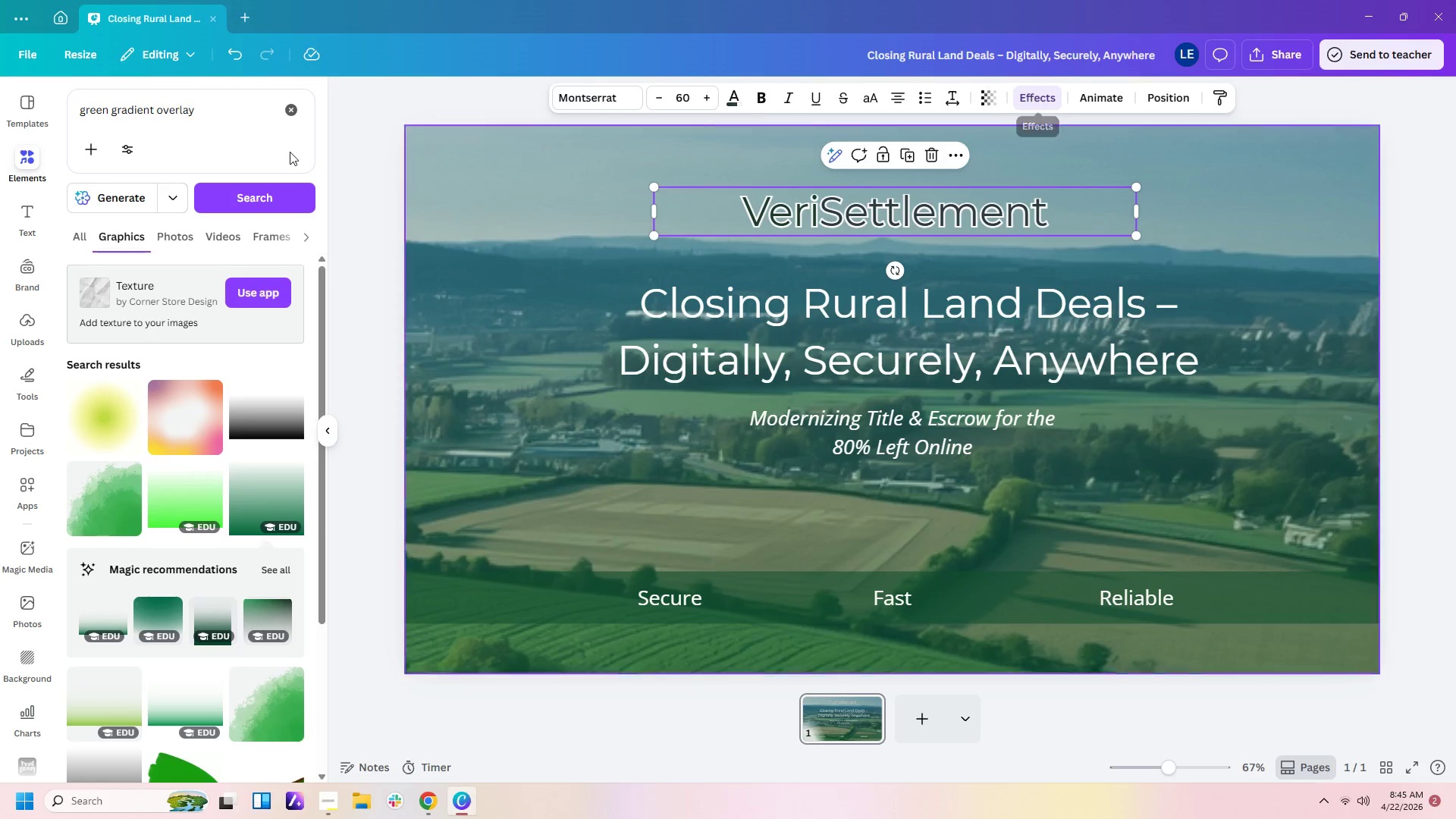 
left_click([1041, 96])
 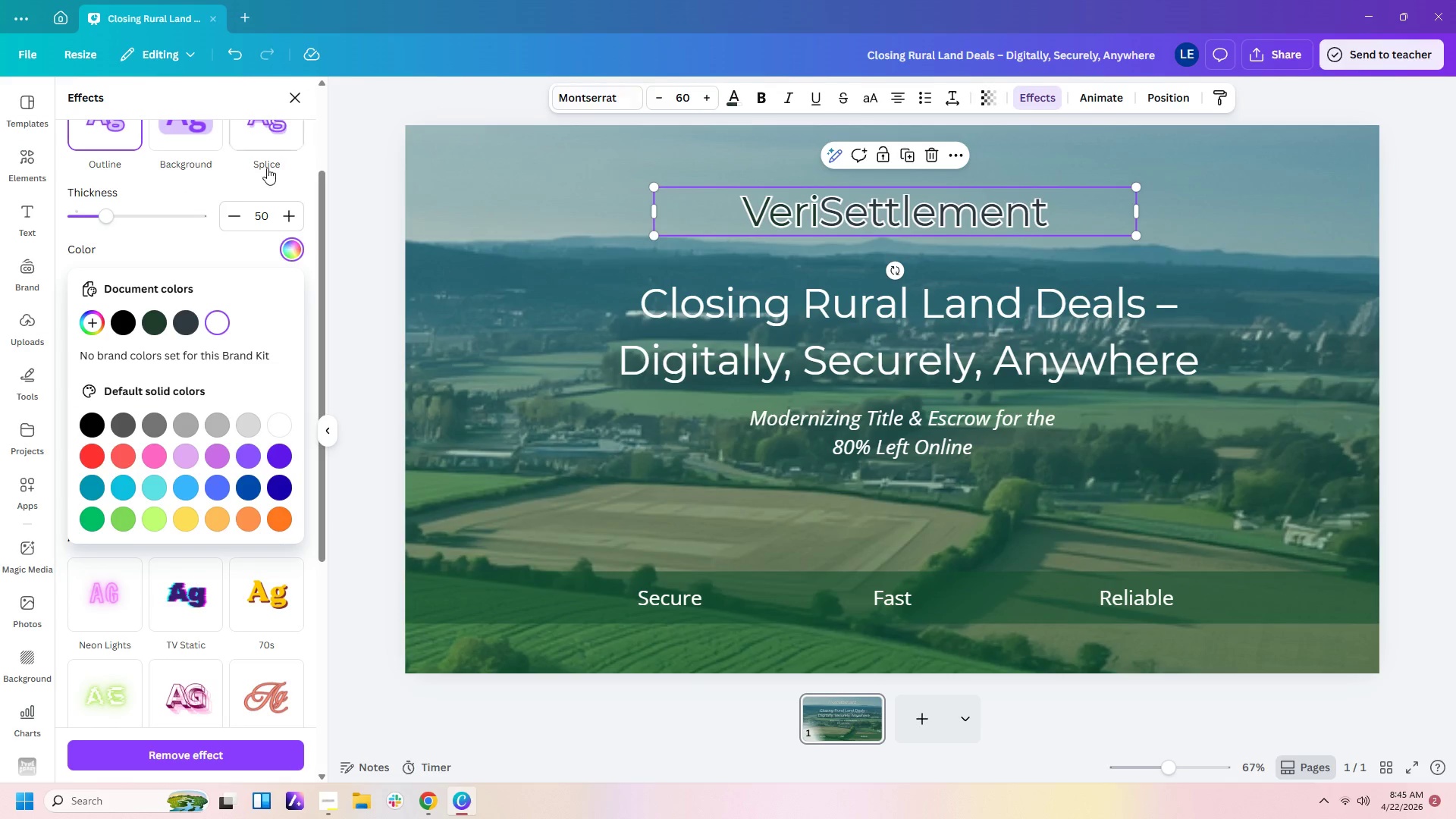 
scroll: coordinate [192, 217], scroll_direction: up, amount: 2.0
 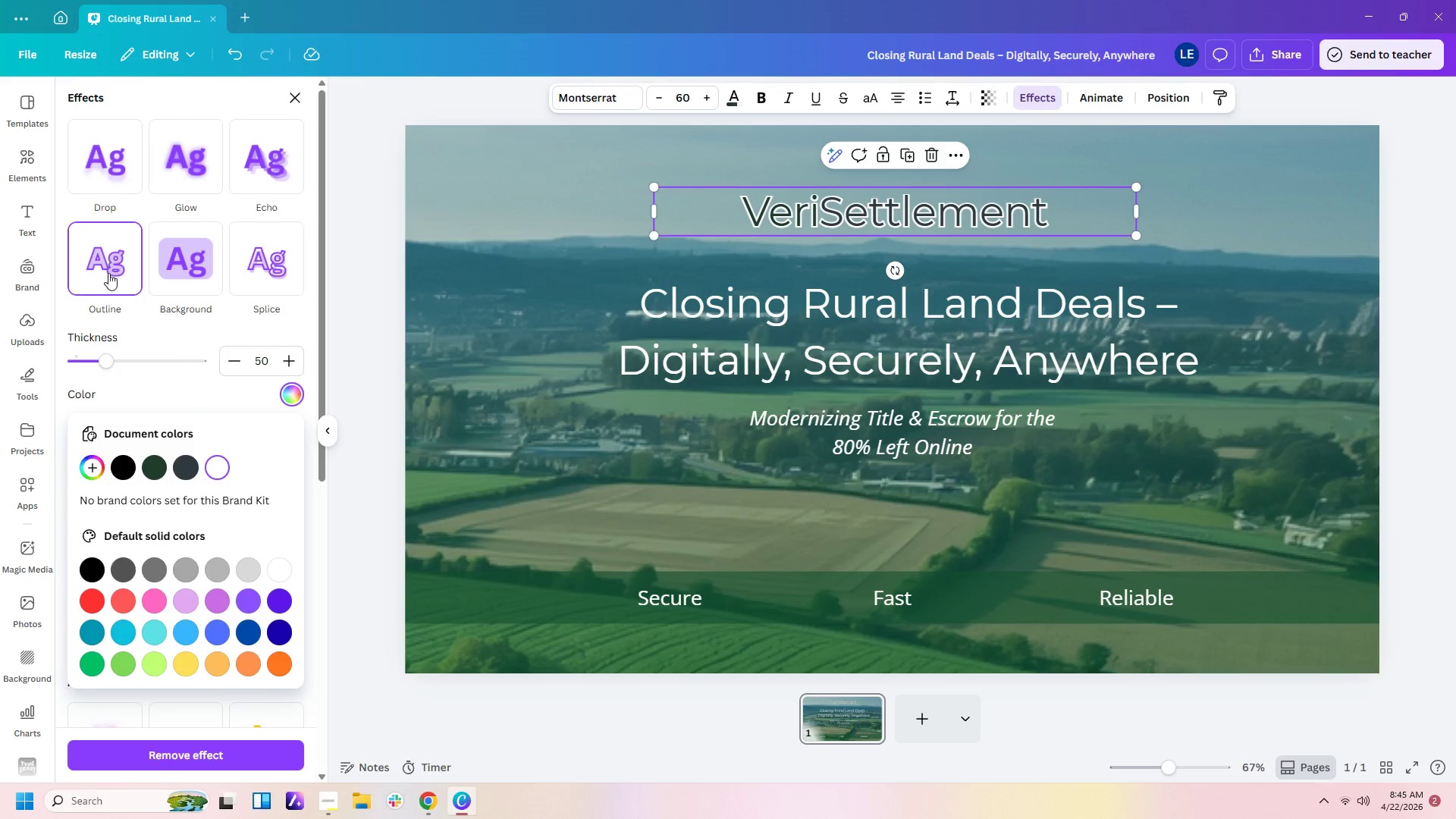 
scroll: coordinate [109, 275], scroll_direction: down, amount: 5.0
 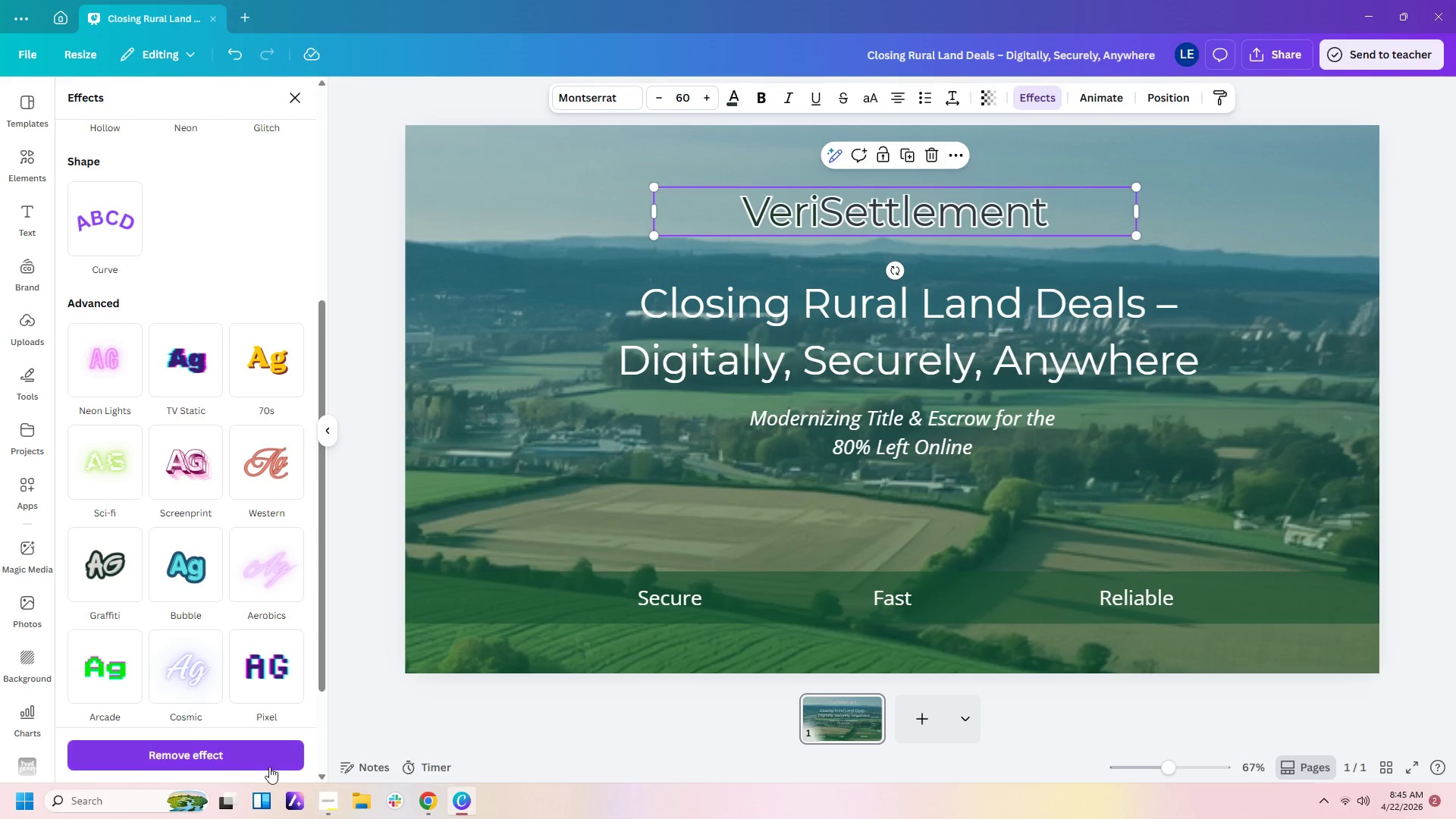 
left_click([267, 763])
 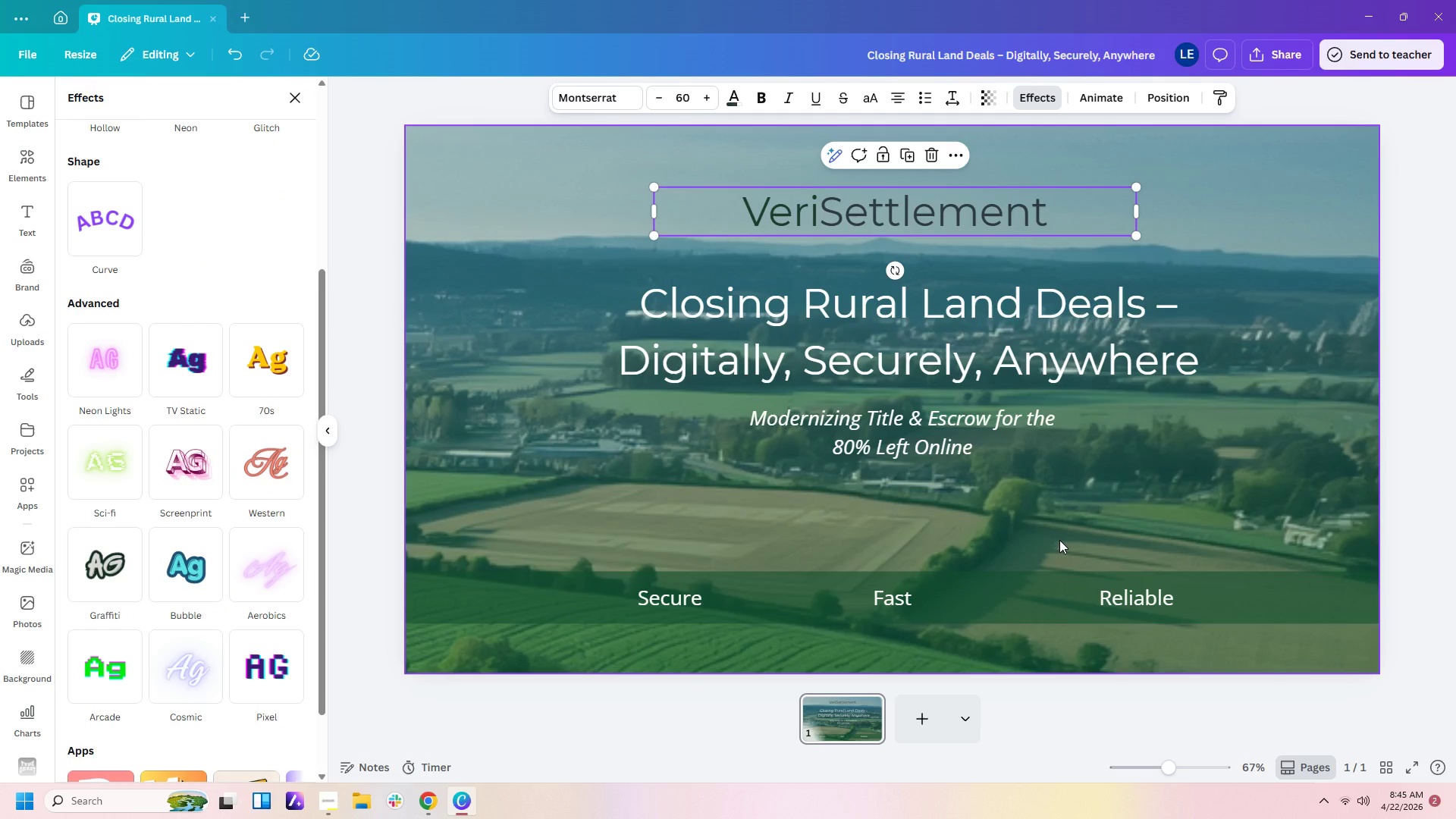 
left_click([1059, 540])
 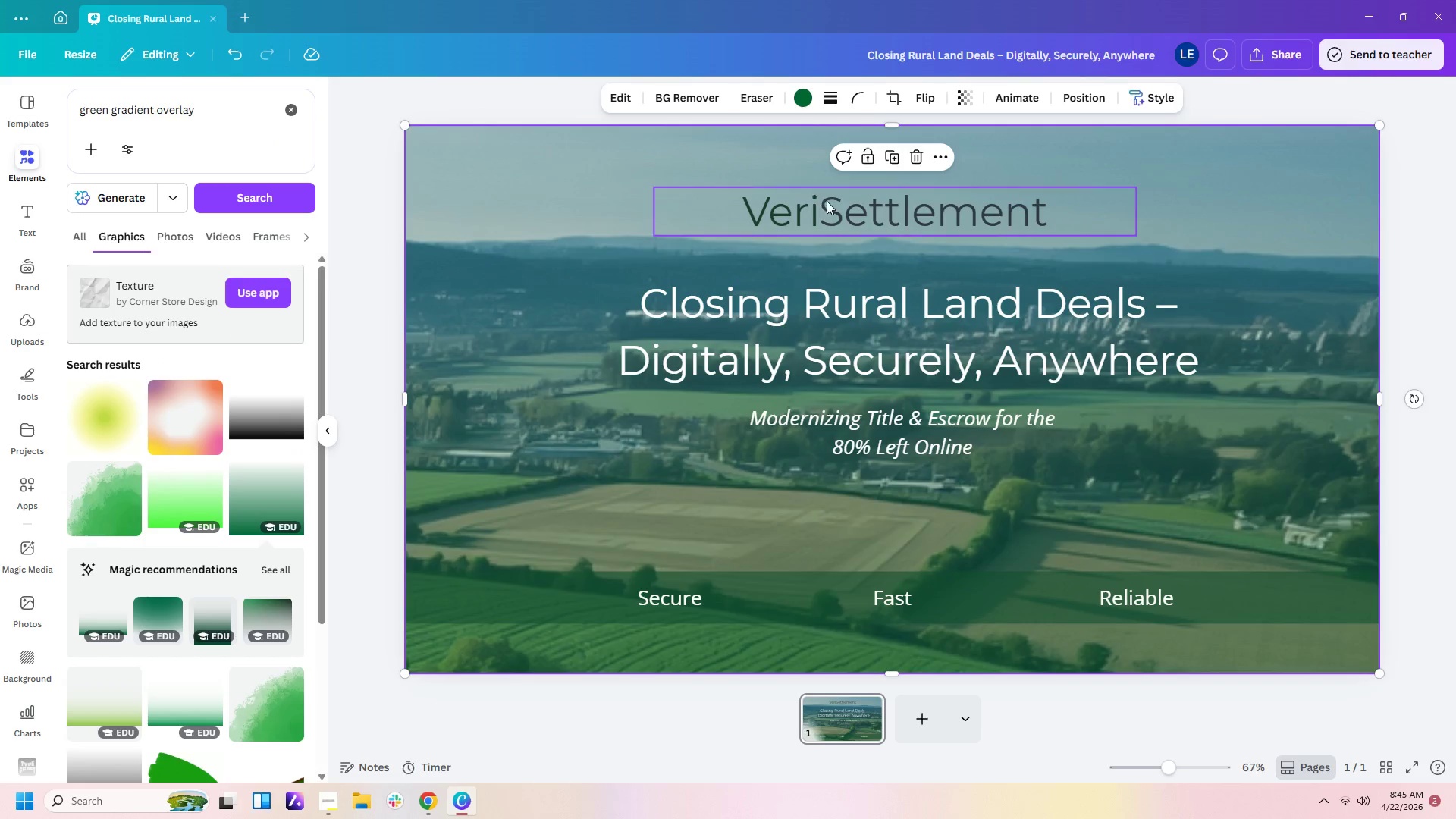 
left_click([828, 202])
 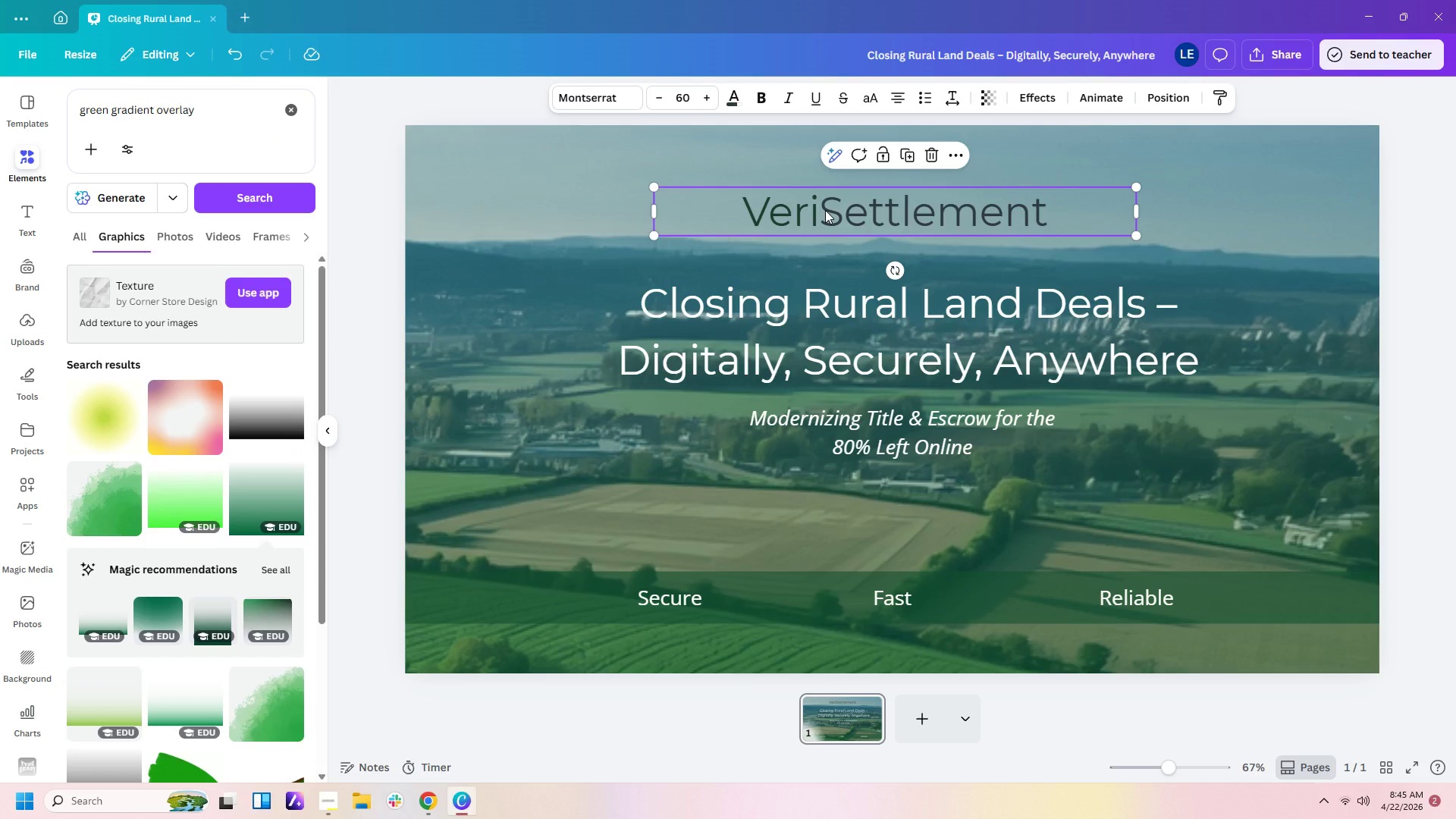 
left_click([825, 210])
 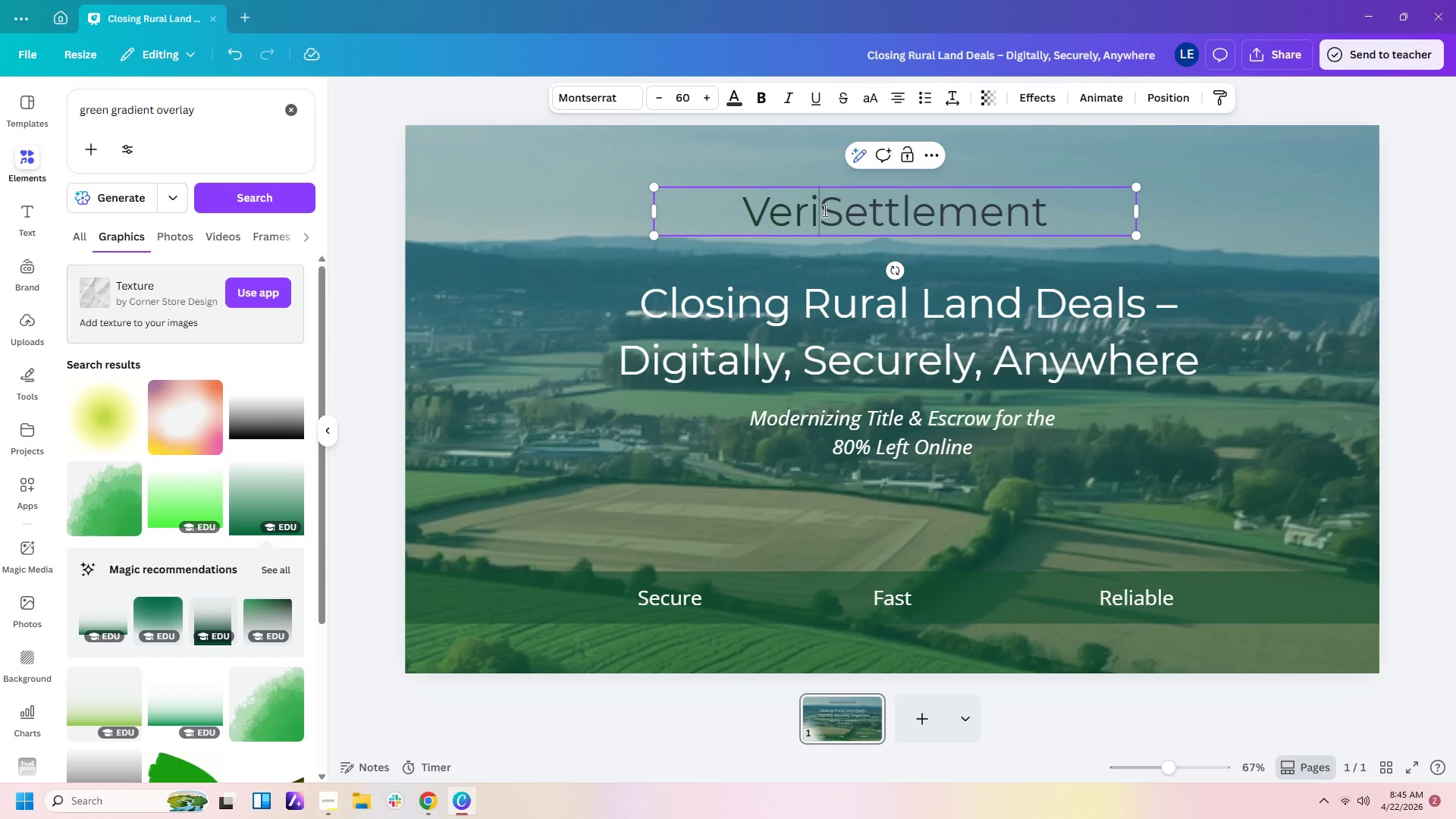 
left_click_drag(start_coordinate=[824, 210], to_coordinate=[746, 219])
 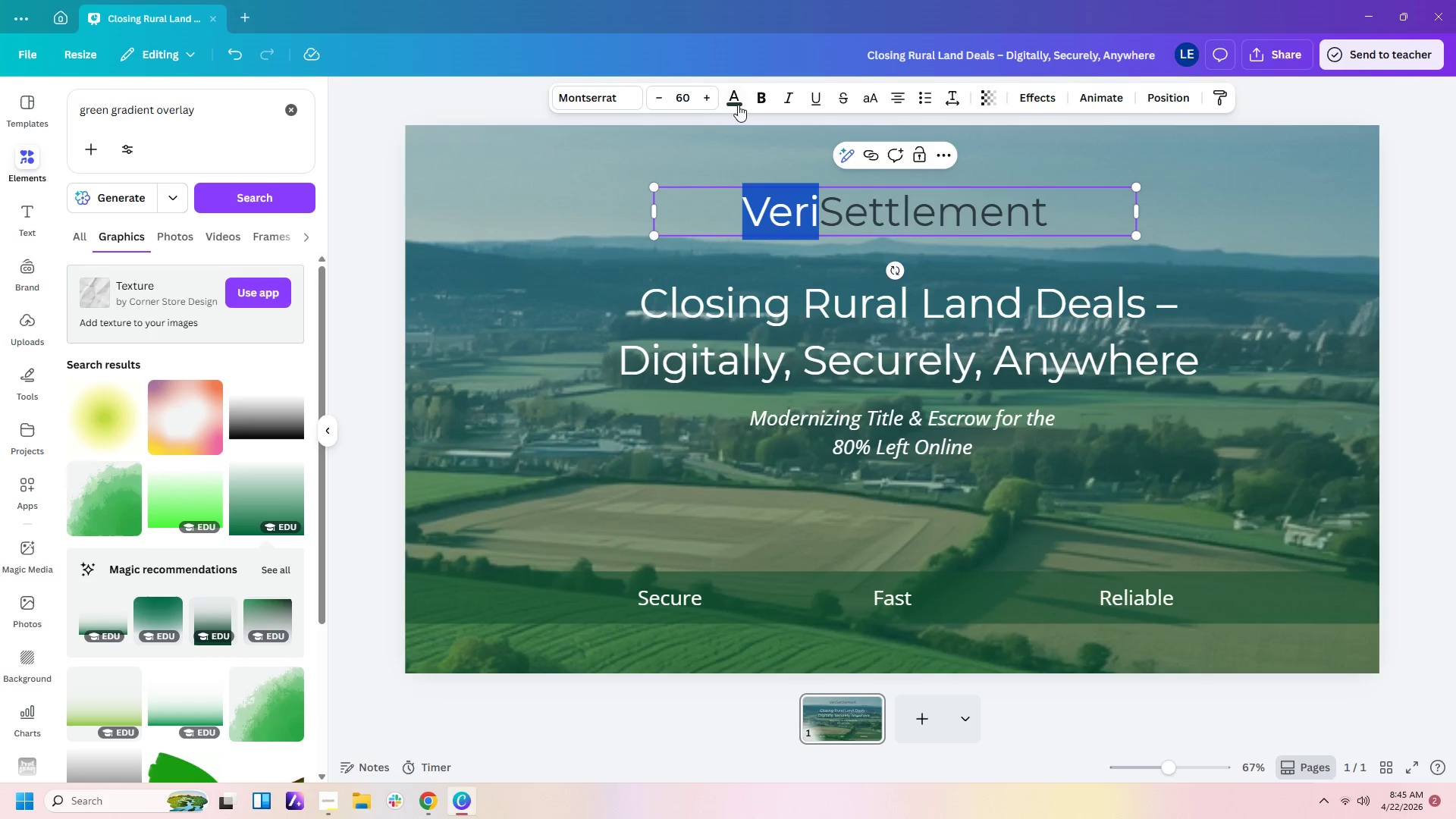 
left_click([732, 94])
 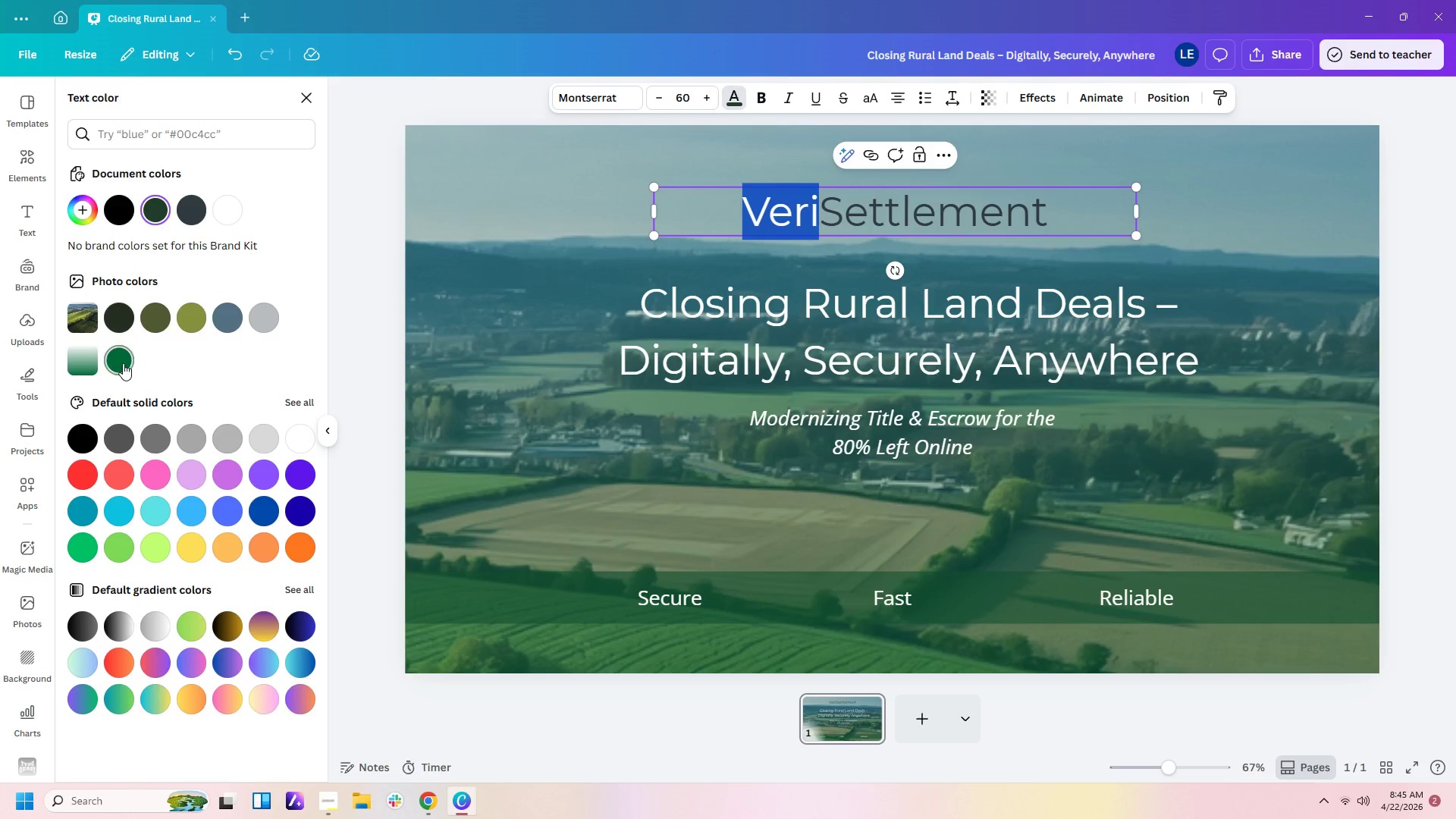 
left_click([123, 363])
 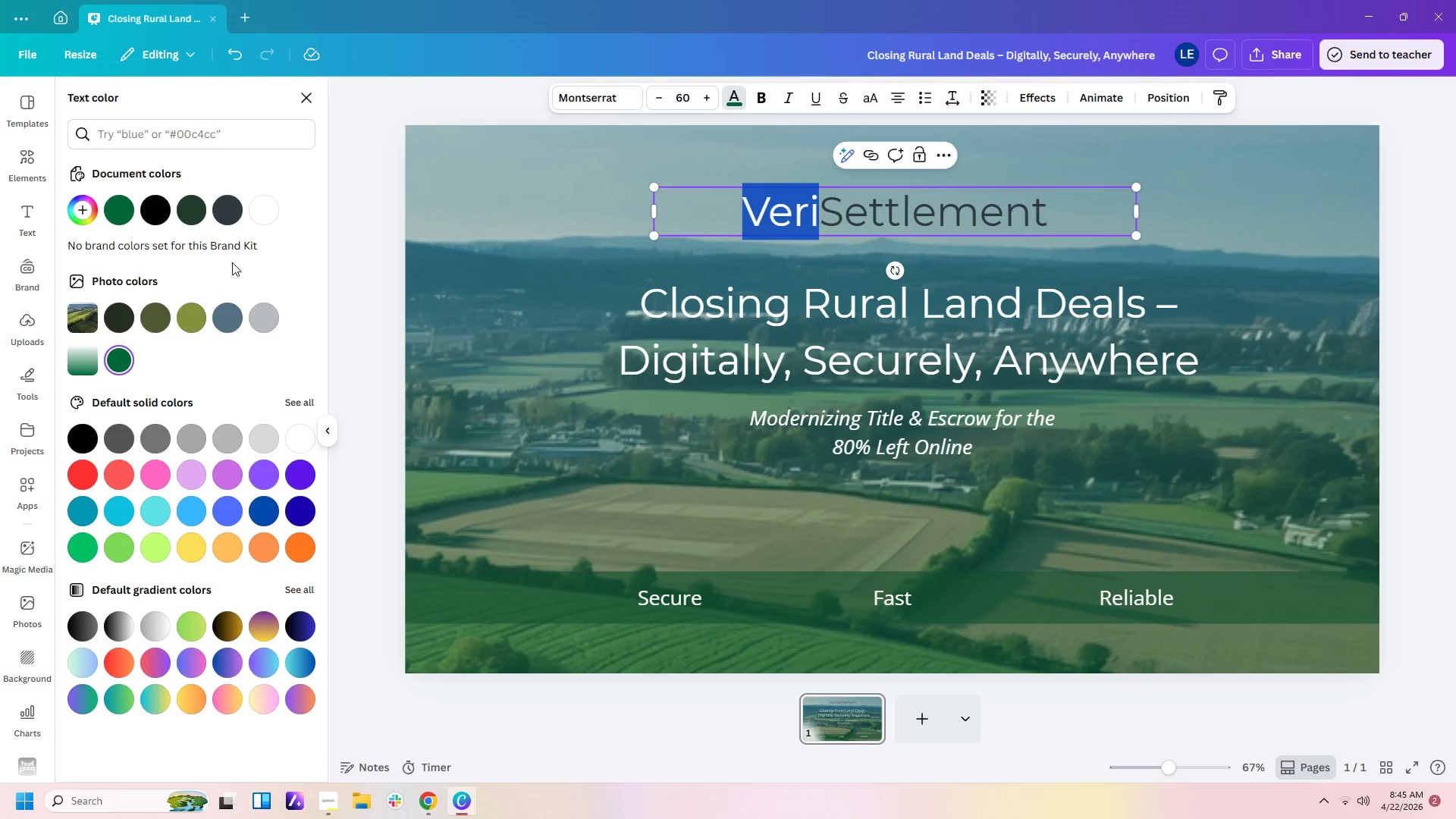 
left_click([193, 317])
 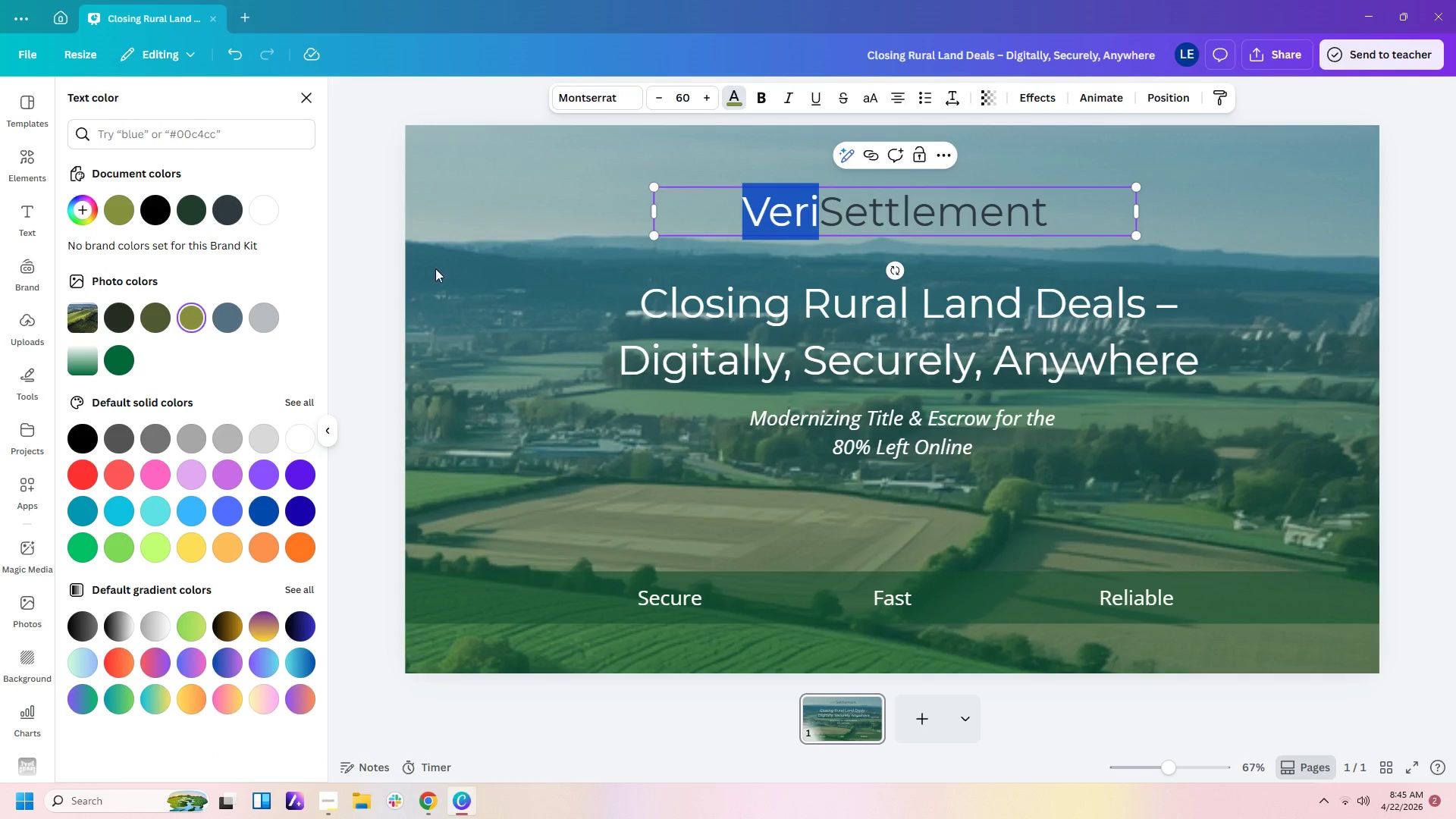 
left_click([878, 252])
 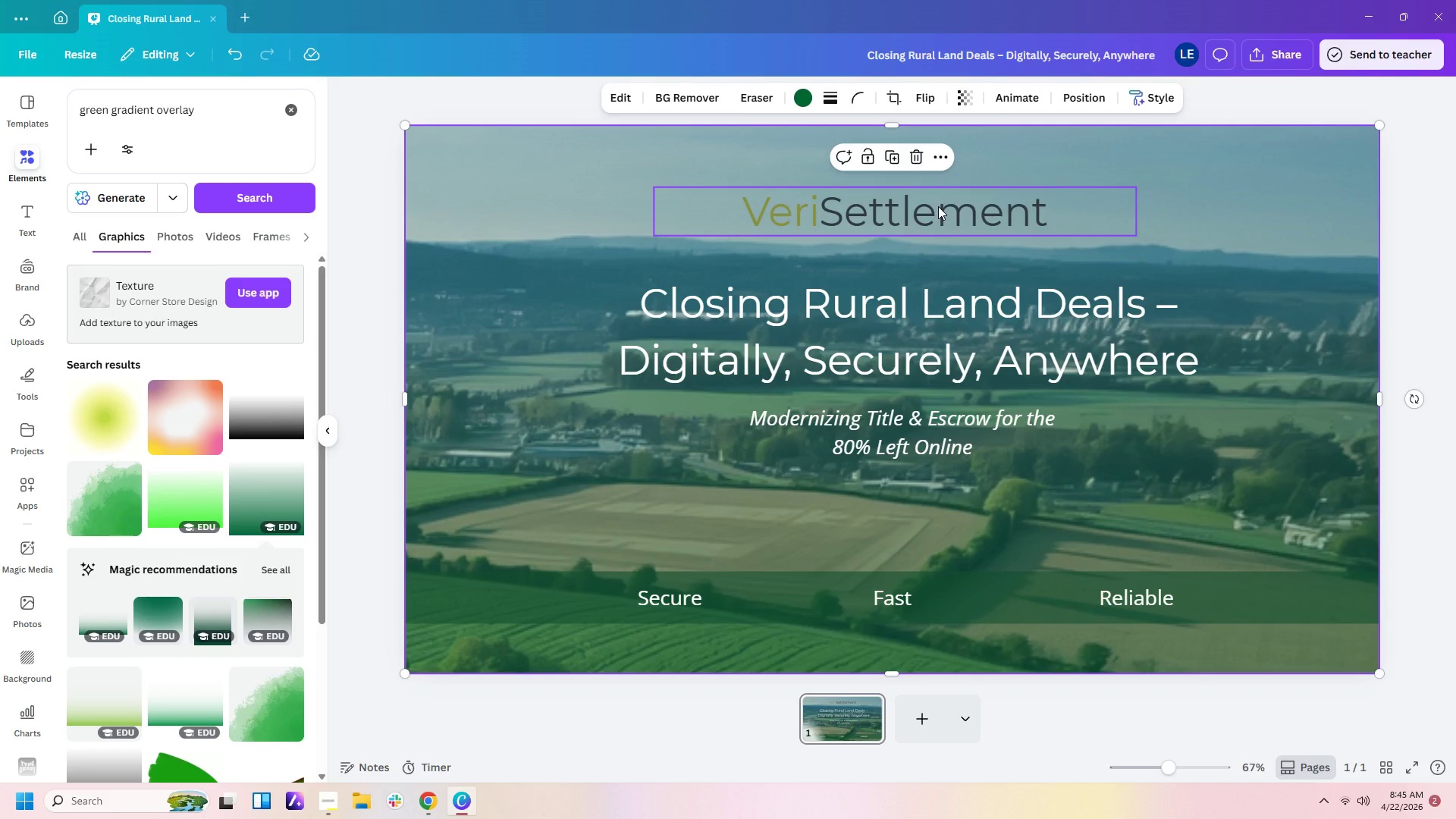 
left_click_drag(start_coordinate=[941, 206], to_coordinate=[963, 202])
 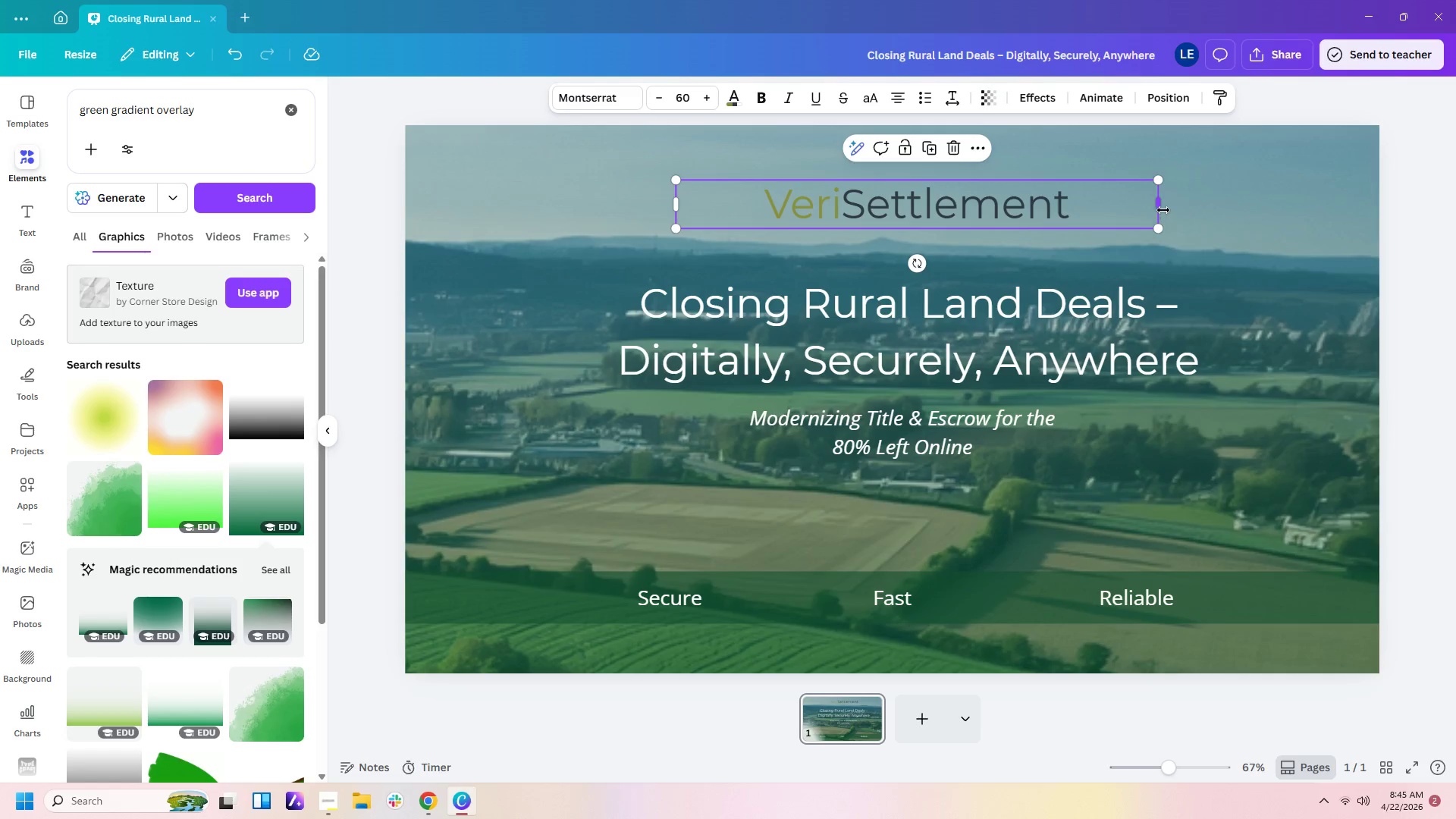 
left_click_drag(start_coordinate=[1163, 207], to_coordinate=[1035, 209])
 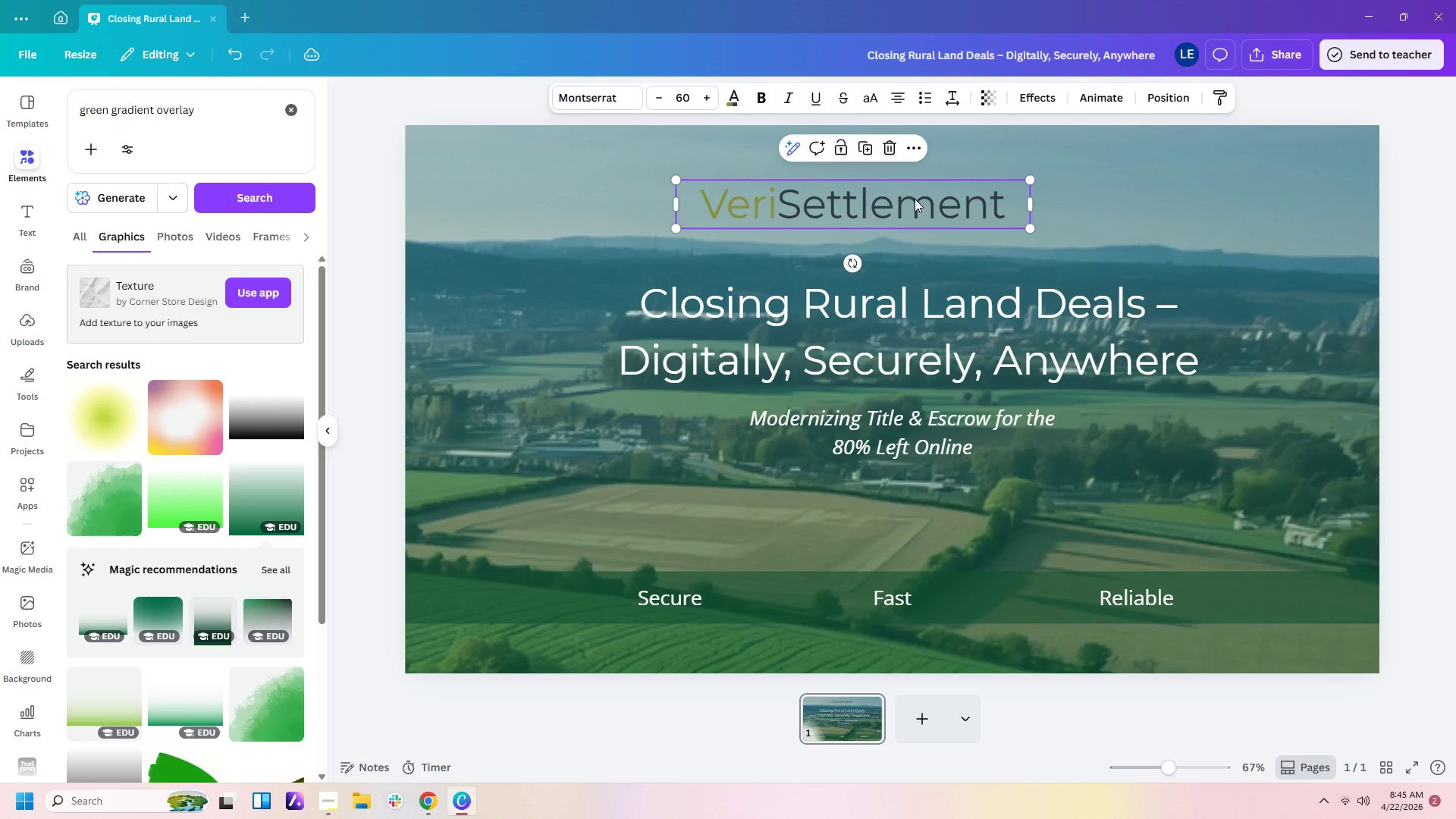 
left_click_drag(start_coordinate=[913, 199], to_coordinate=[980, 201])
 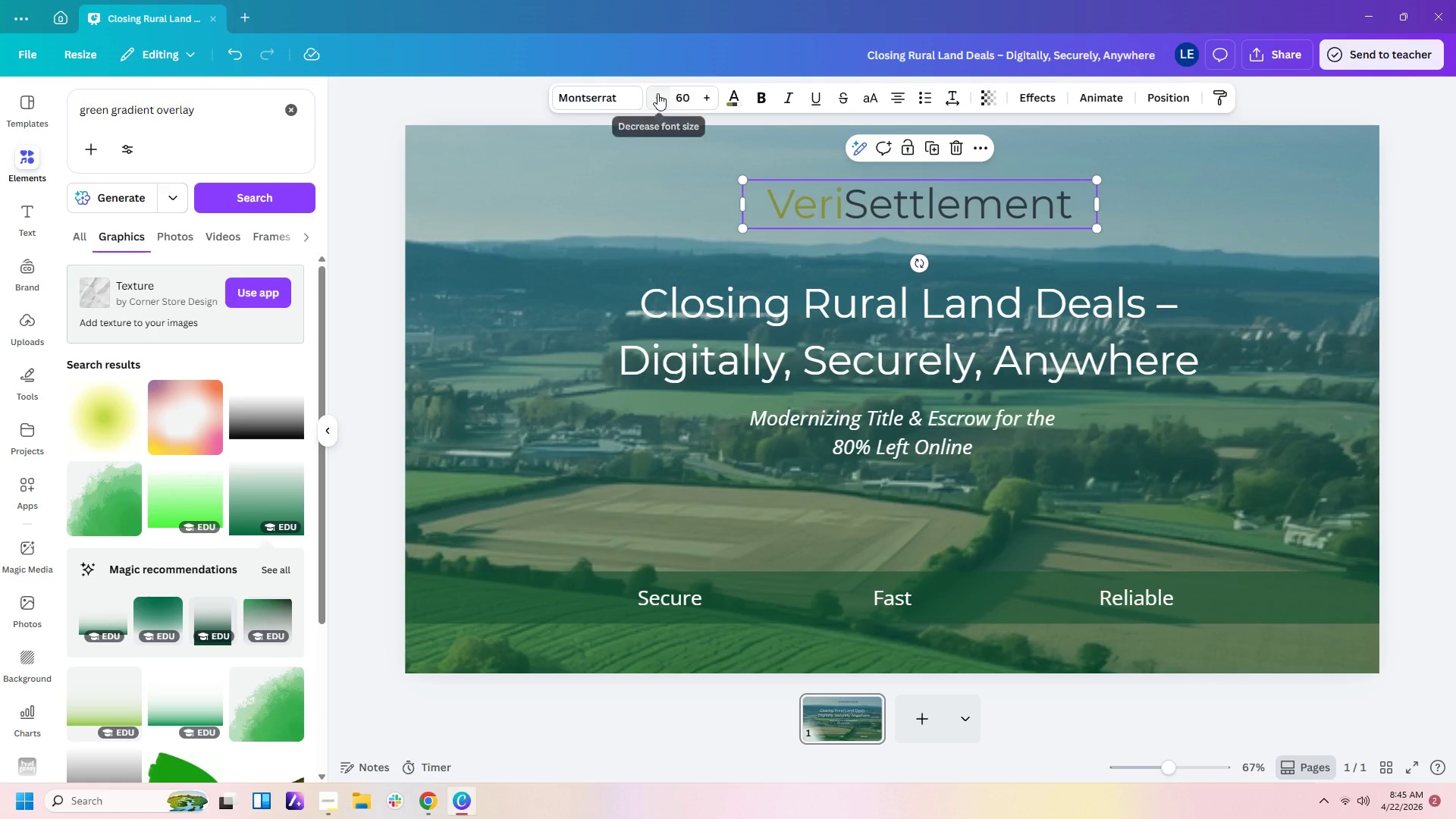 
left_click([610, 93])
 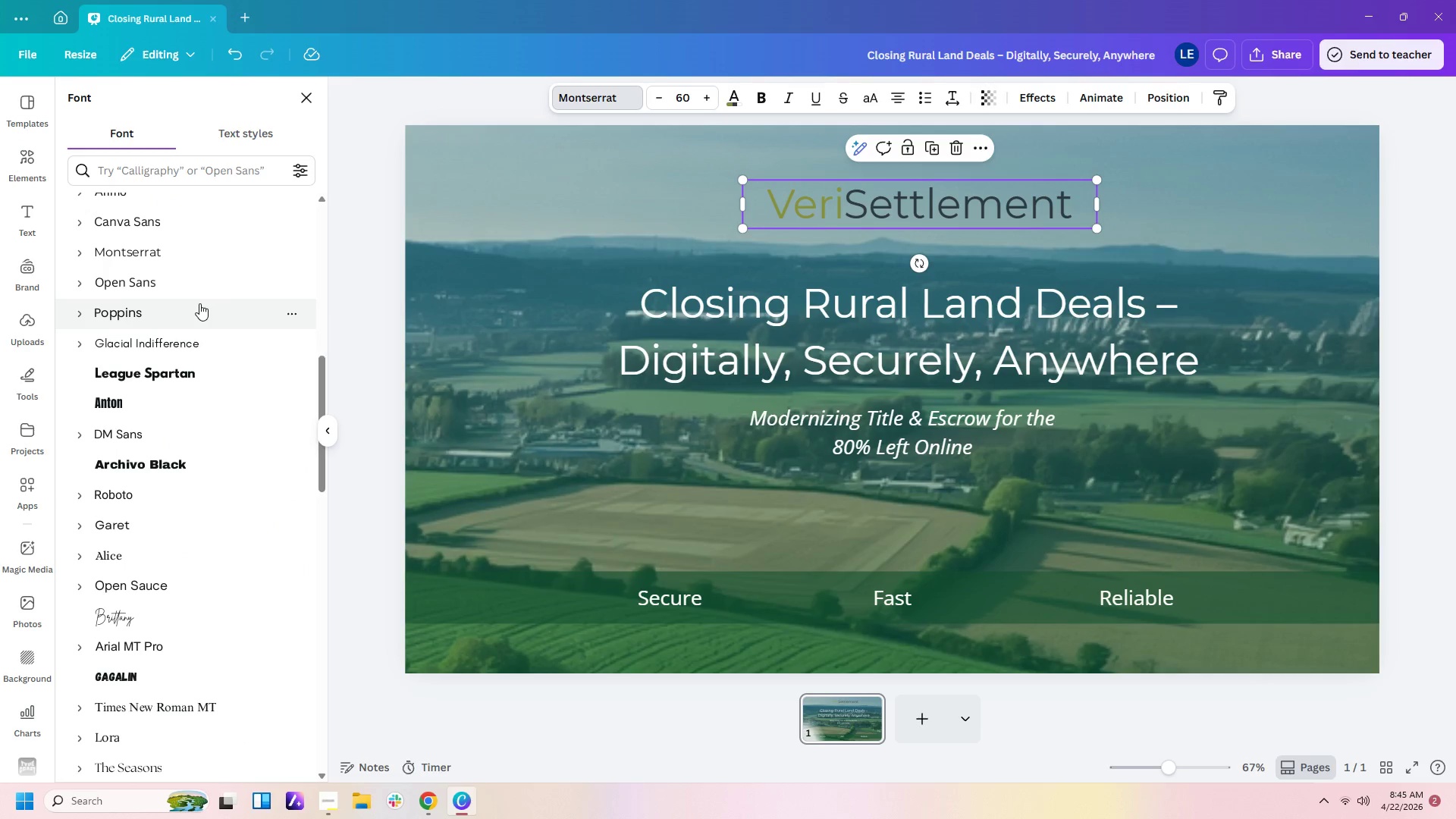 
left_click([193, 280])
 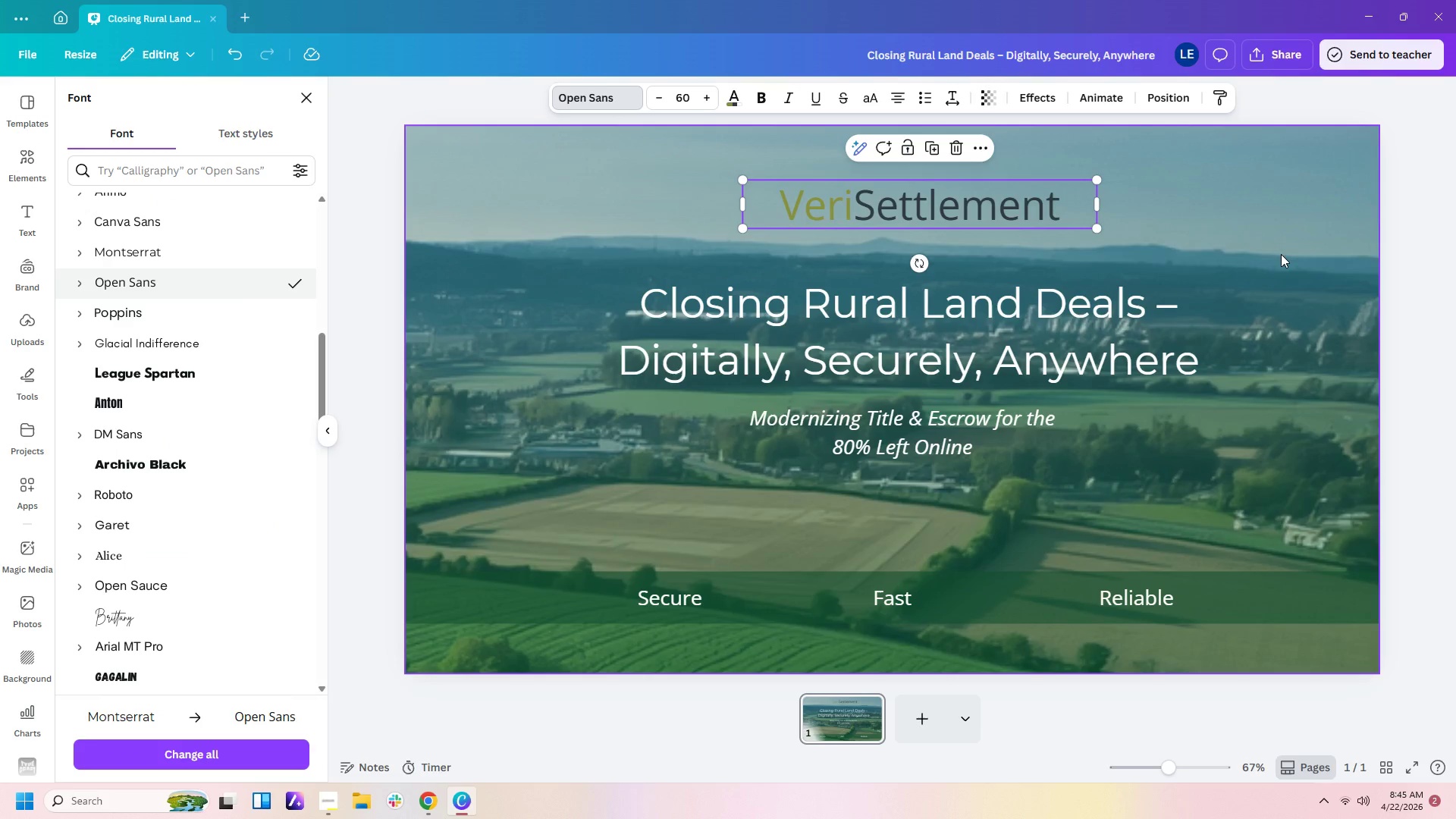 
left_click([968, 197])
 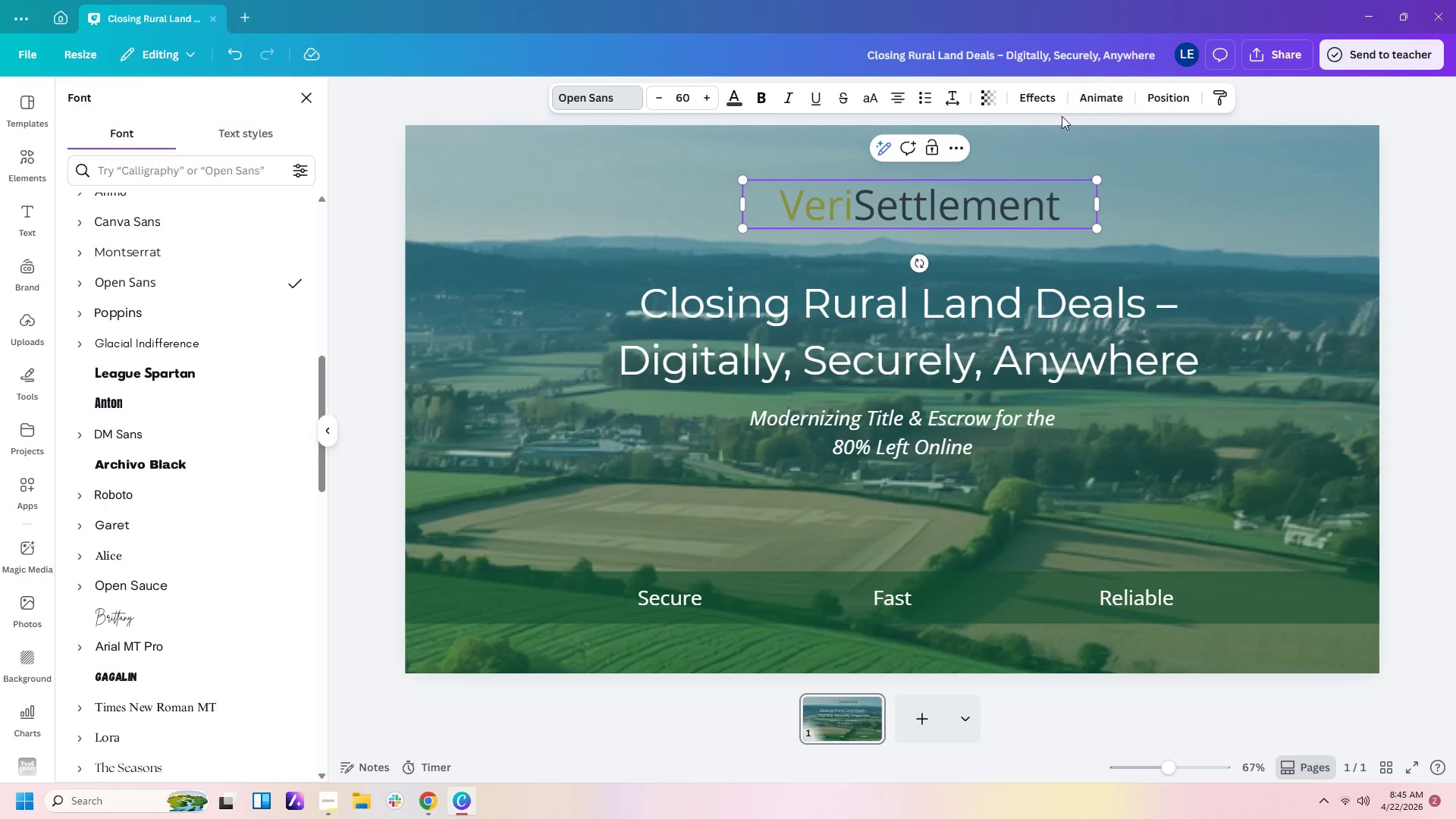 
left_click([1051, 101])
 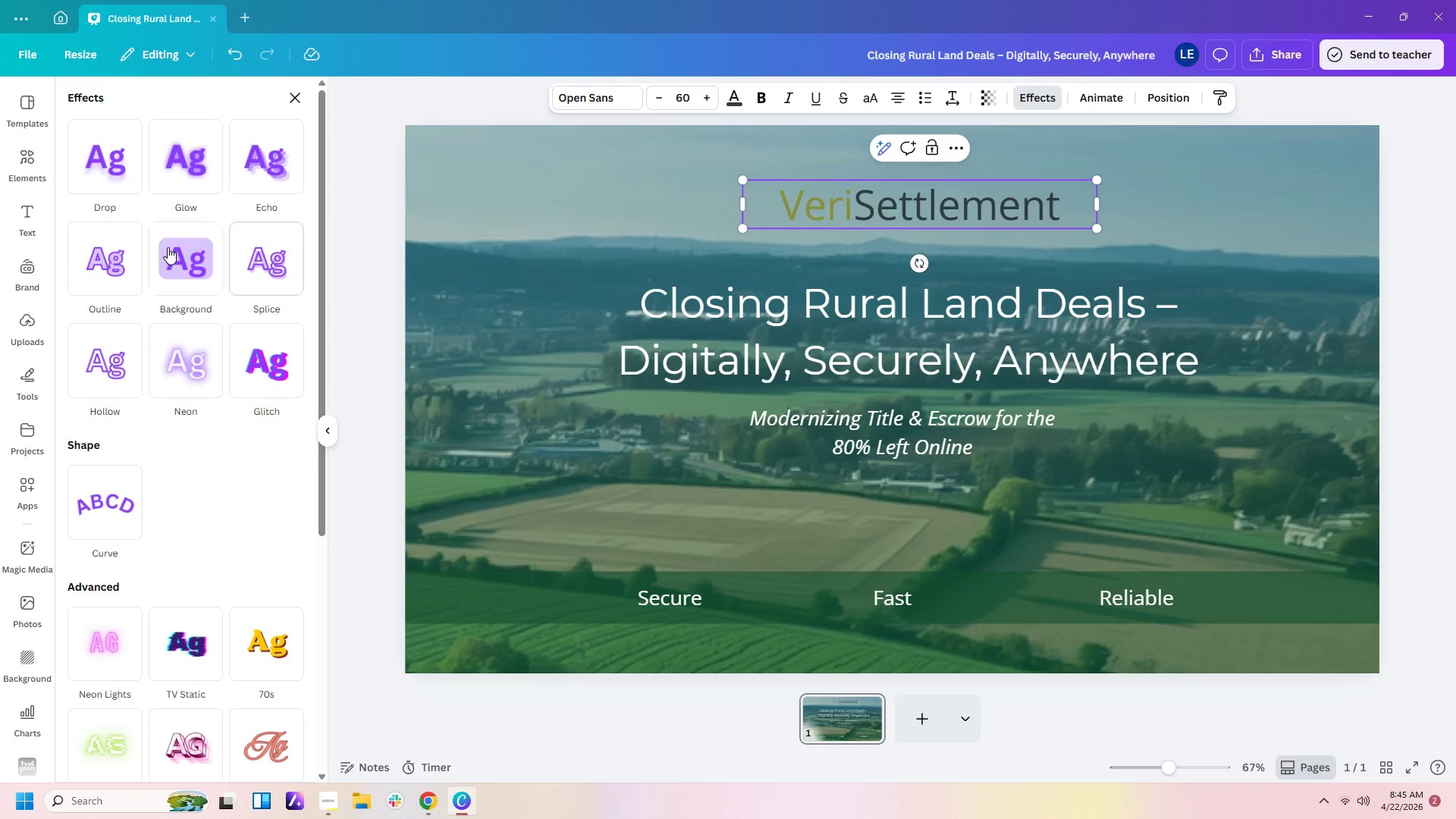 
left_click([127, 263])
 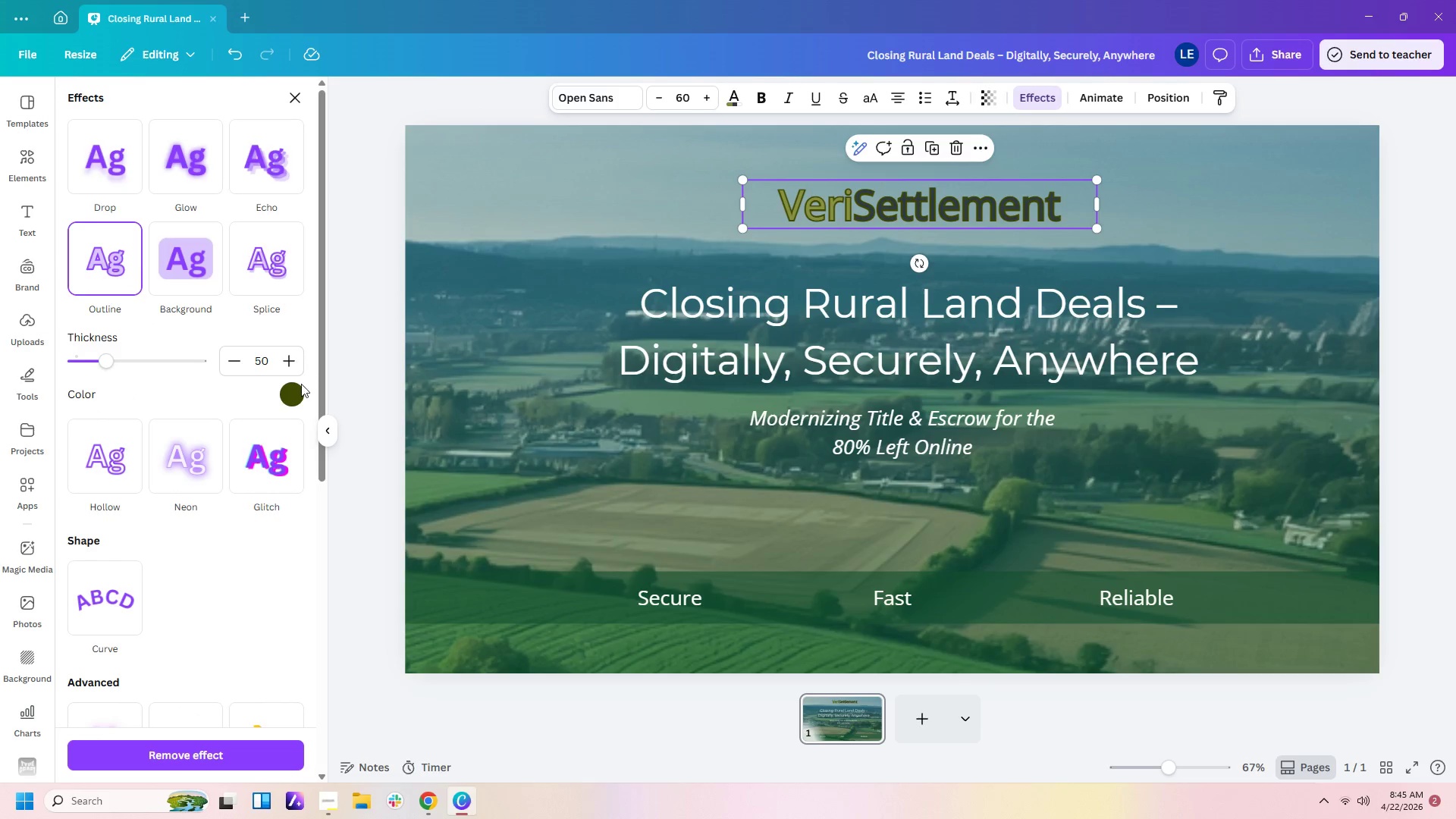 
left_click([294, 391])
 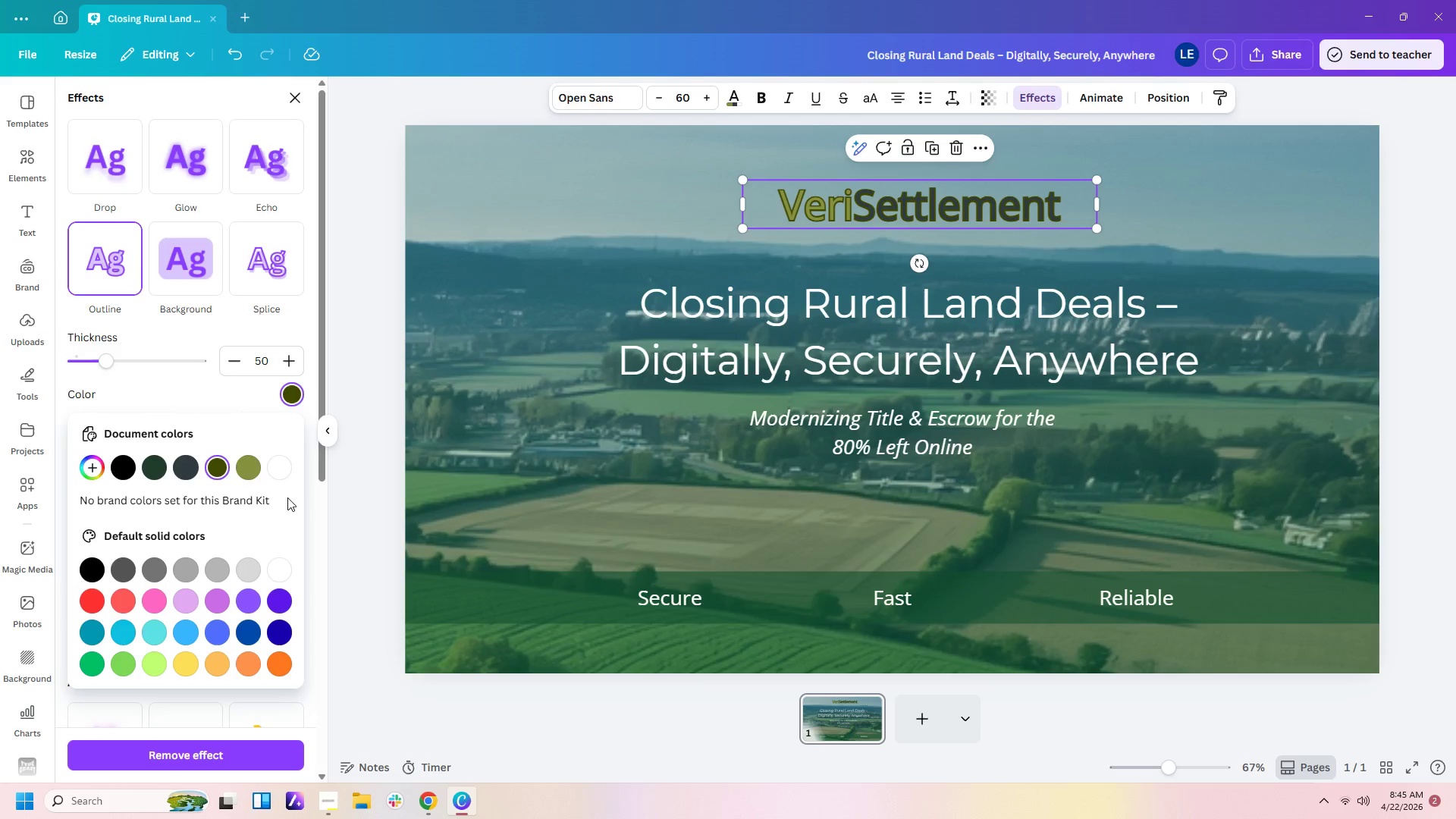 
left_click([284, 469])
 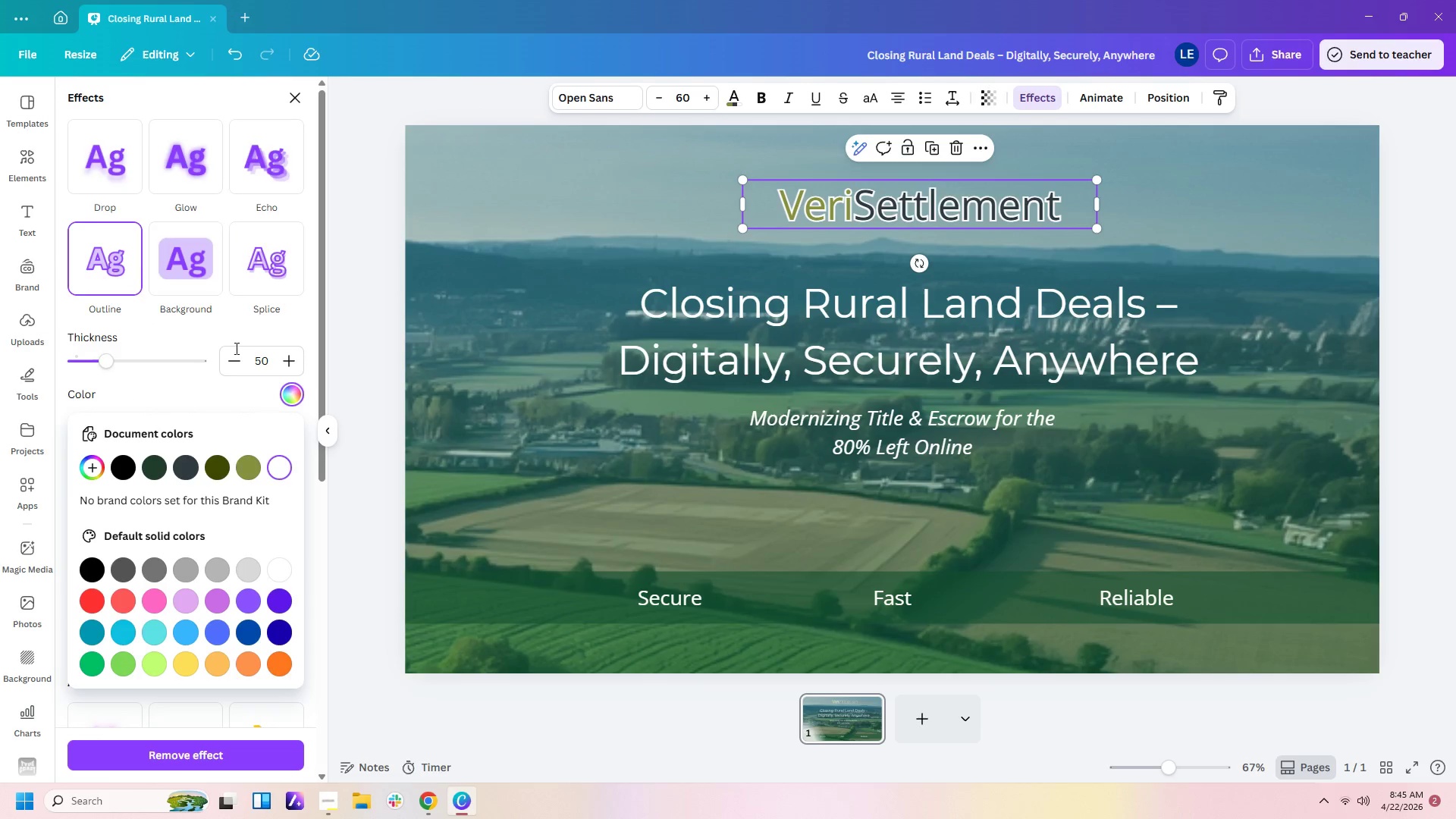 
left_click_drag(start_coordinate=[107, 365], to_coordinate=[74, 366])
 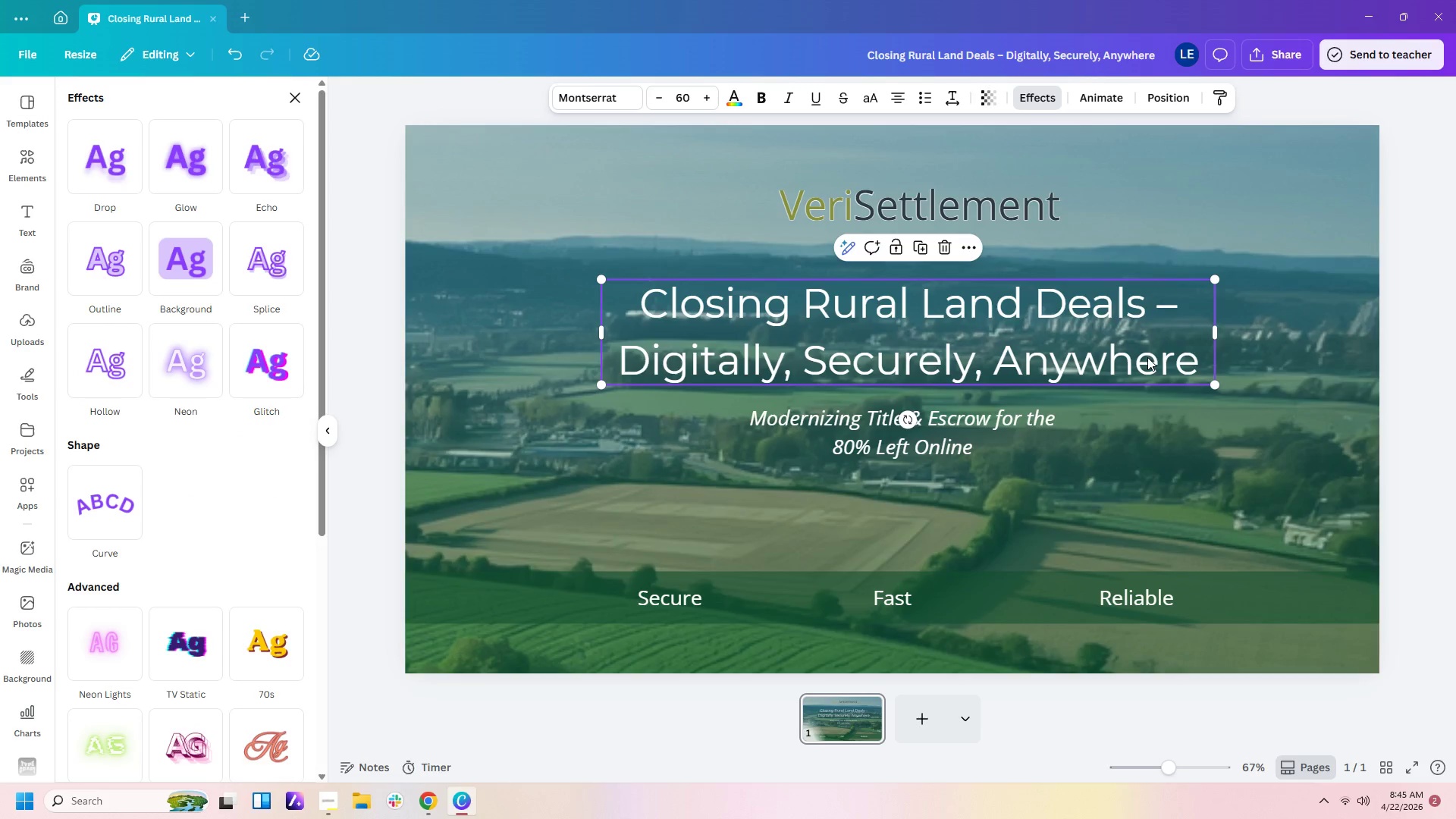 
double_click([1250, 350])
 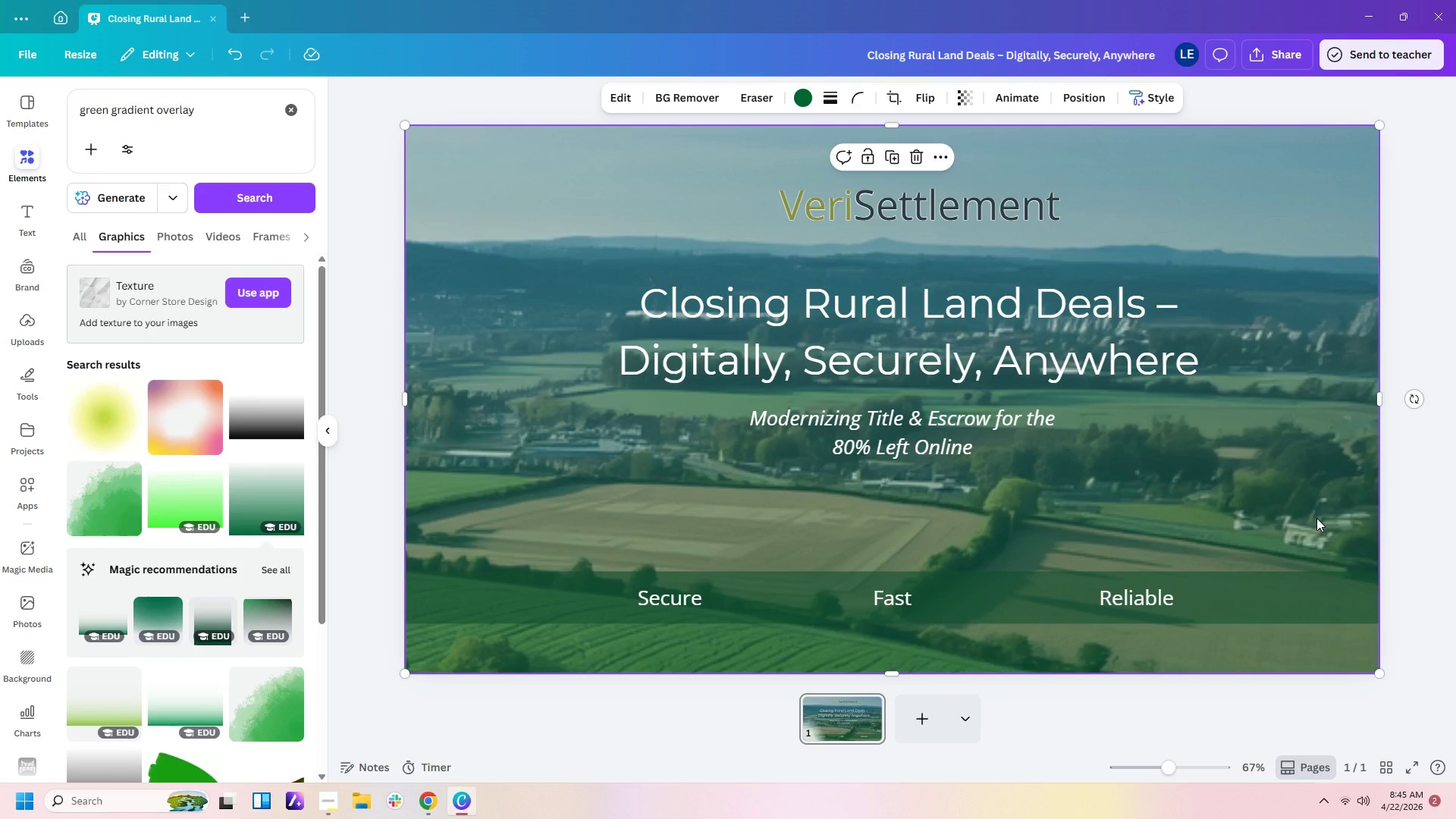 
wait(9.76)
 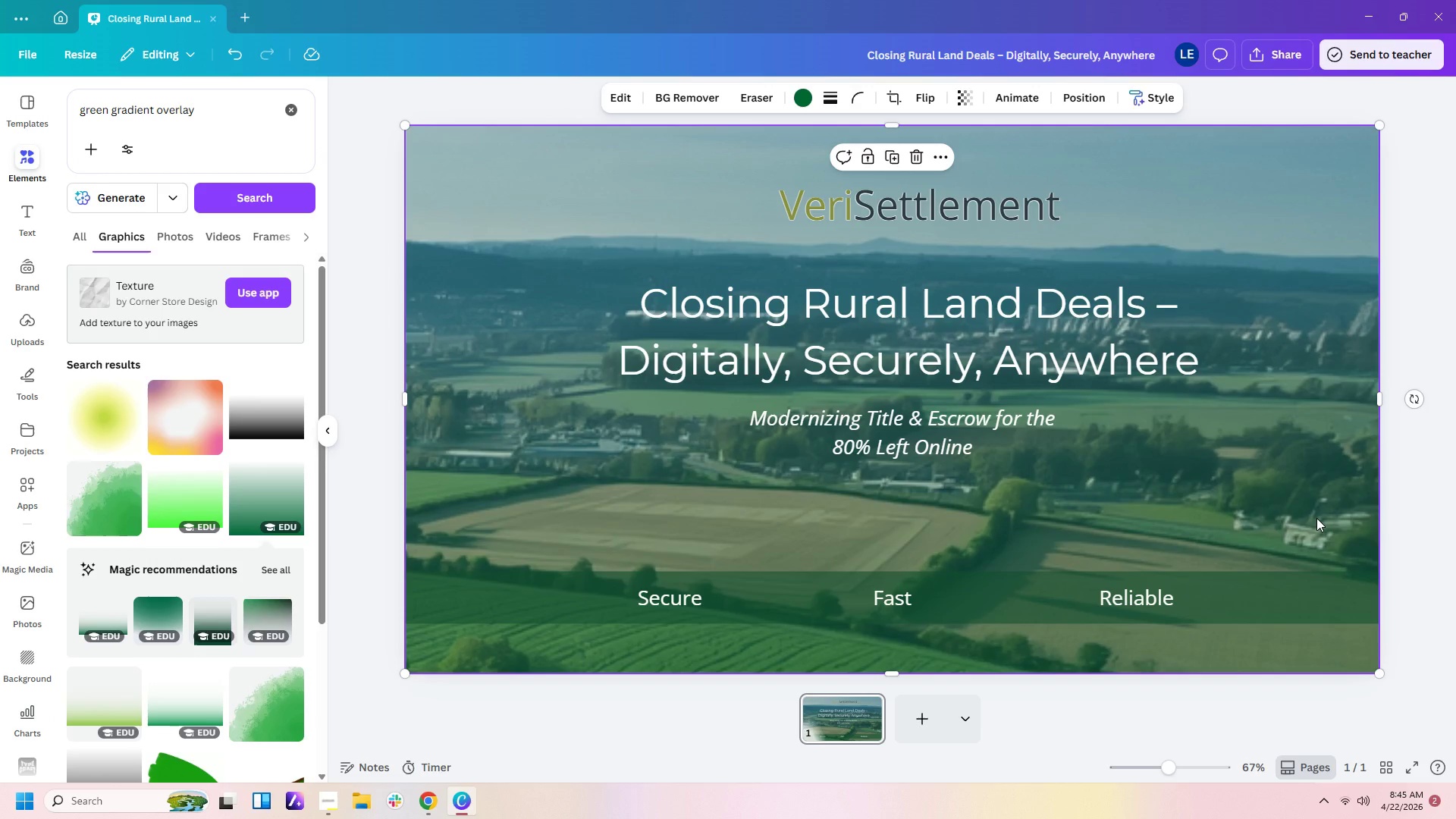 
left_click_drag(start_coordinate=[224, 101], to_coordinate=[0, 133])
 